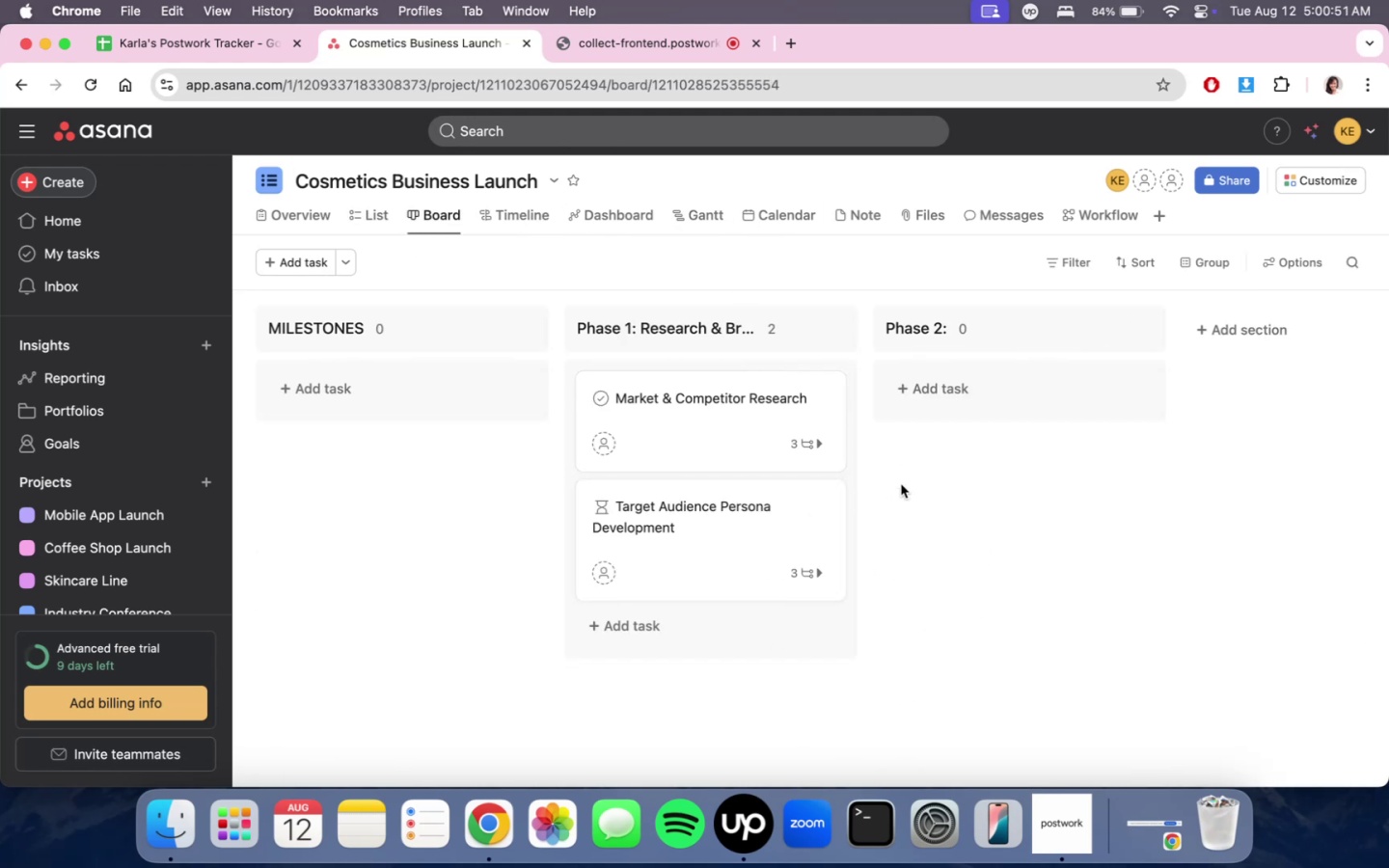 
left_click([661, 629])
 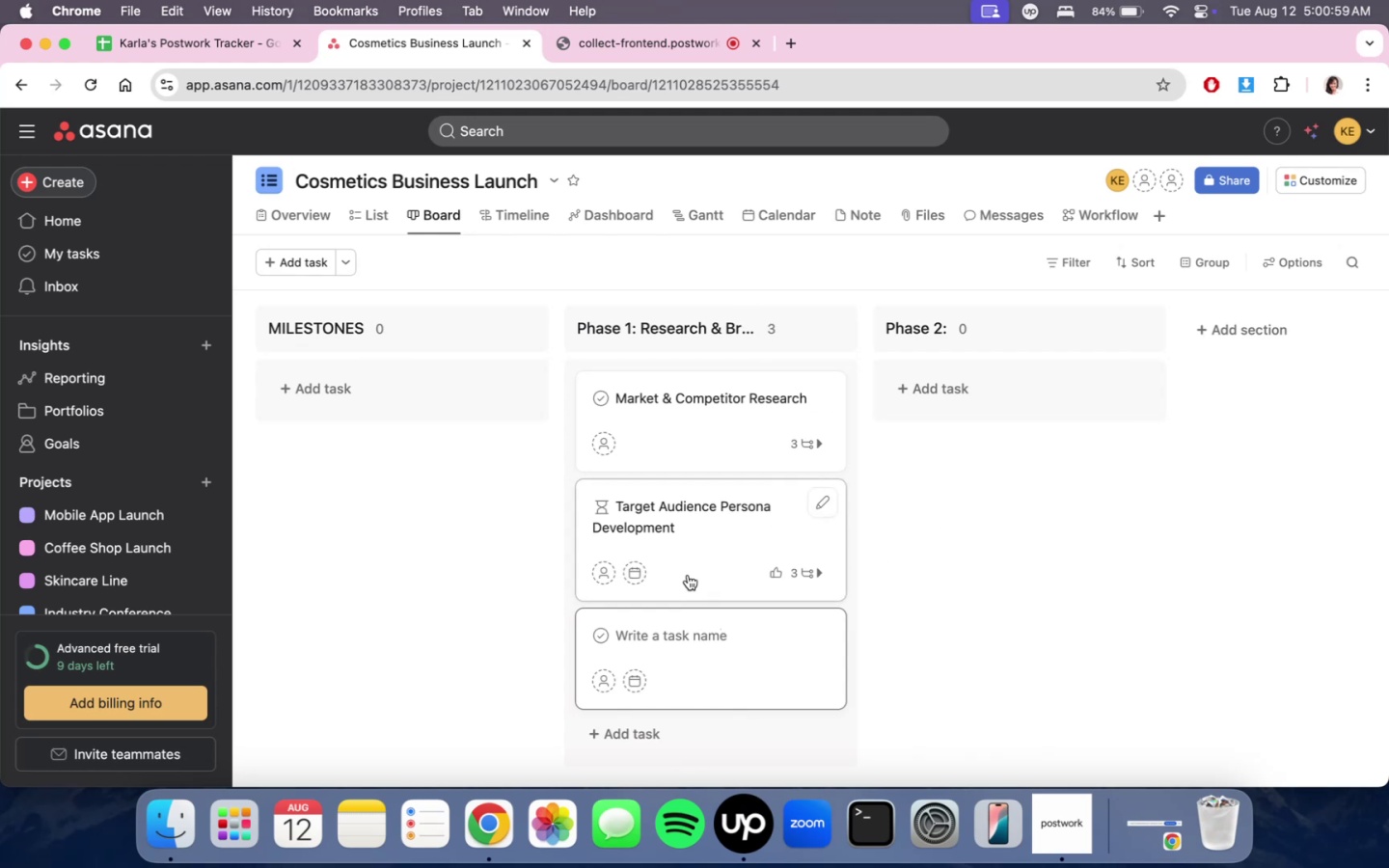 
wait(11.93)
 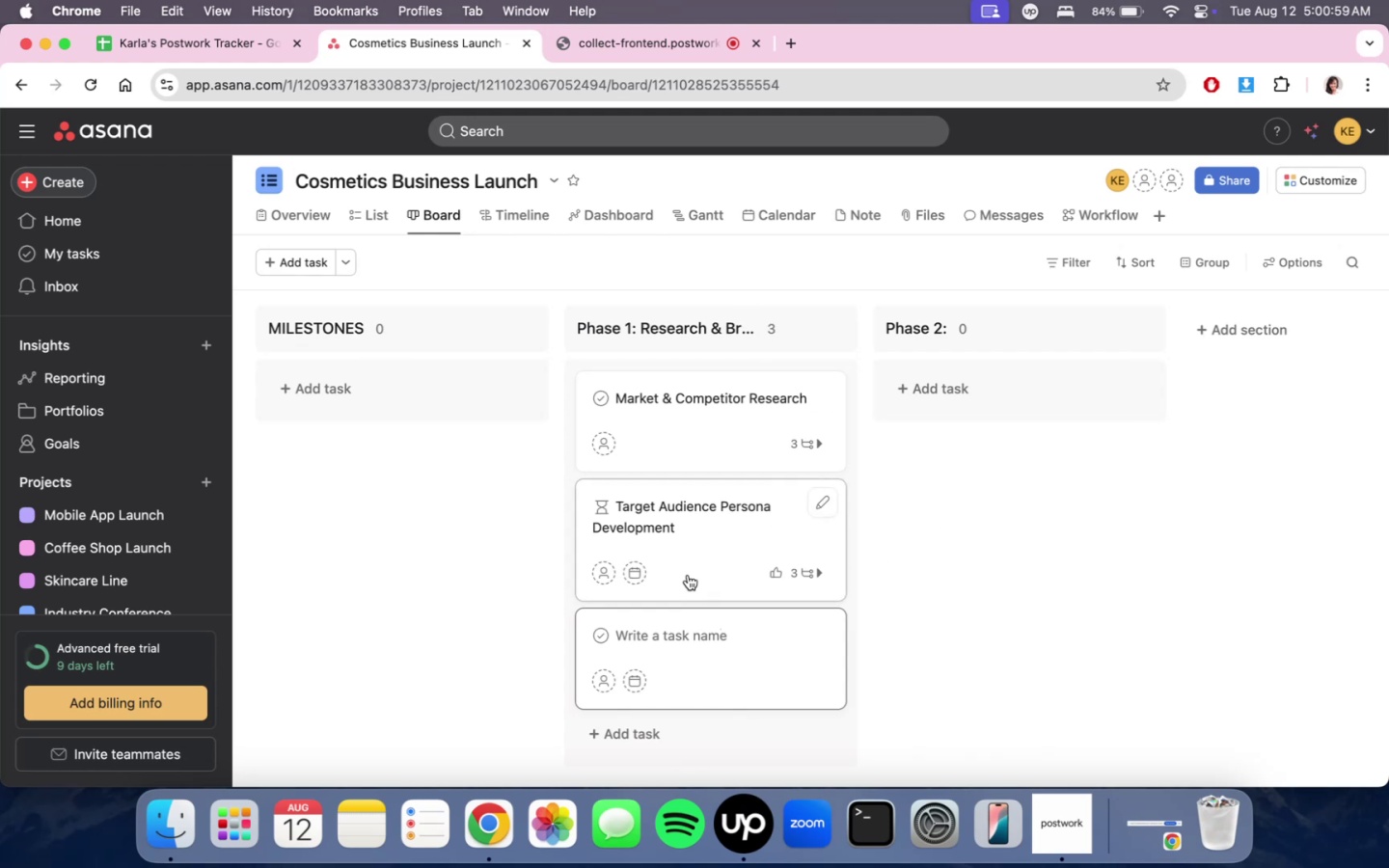 
type(Brand Identity Creation)
 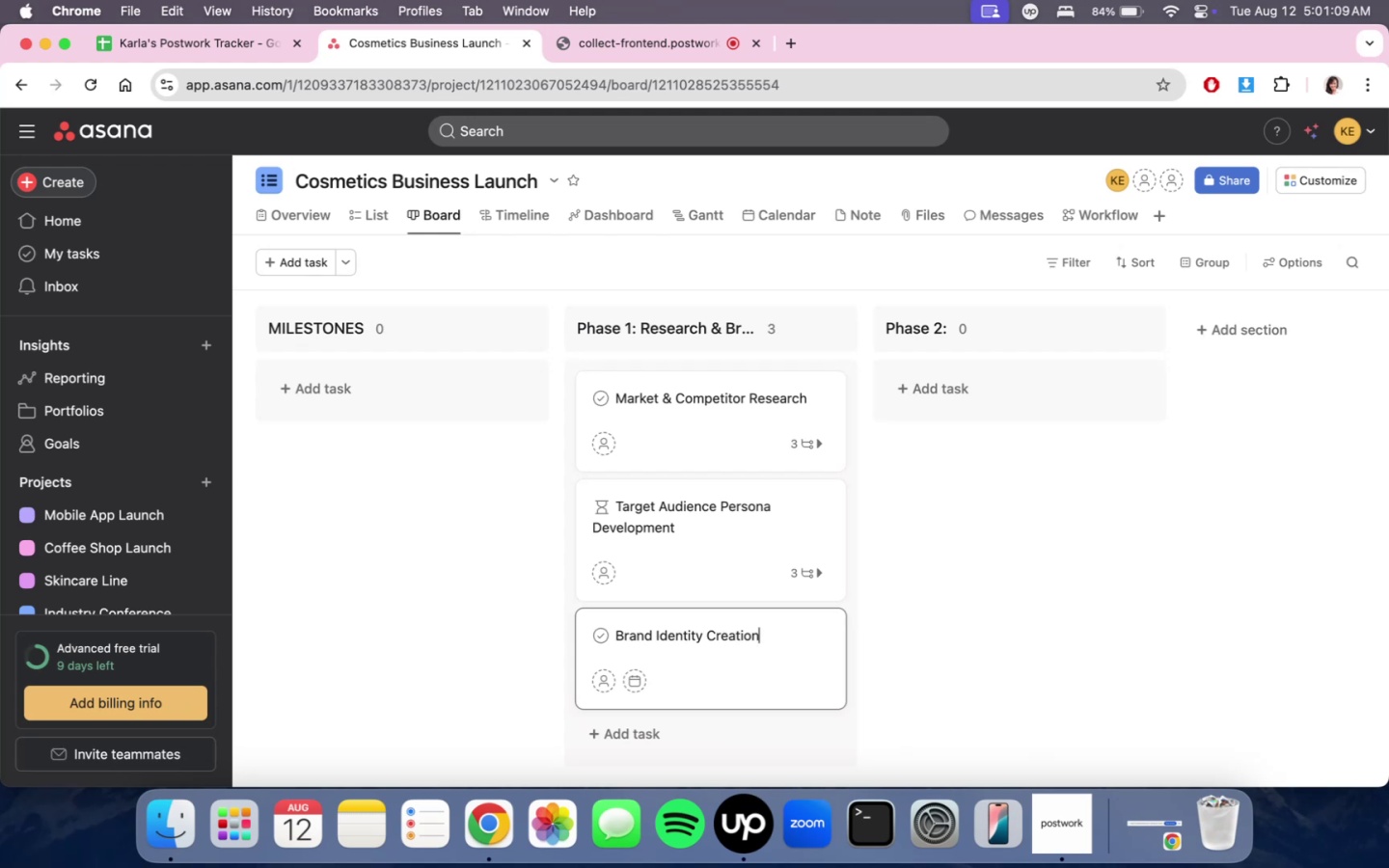 
left_click([776, 663])
 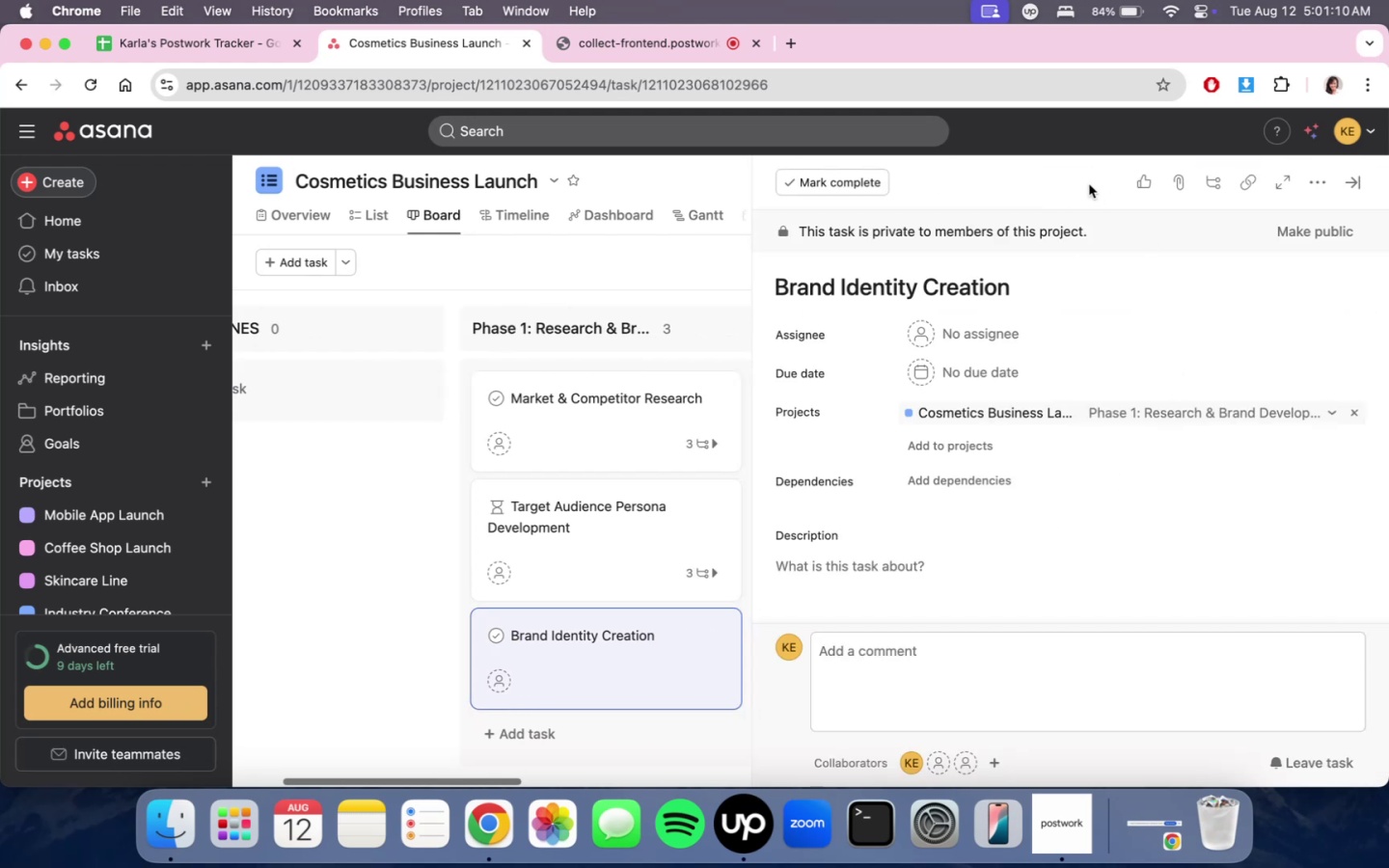 
scroll: coordinate [1004, 577], scroll_direction: down, amount: 3.0
 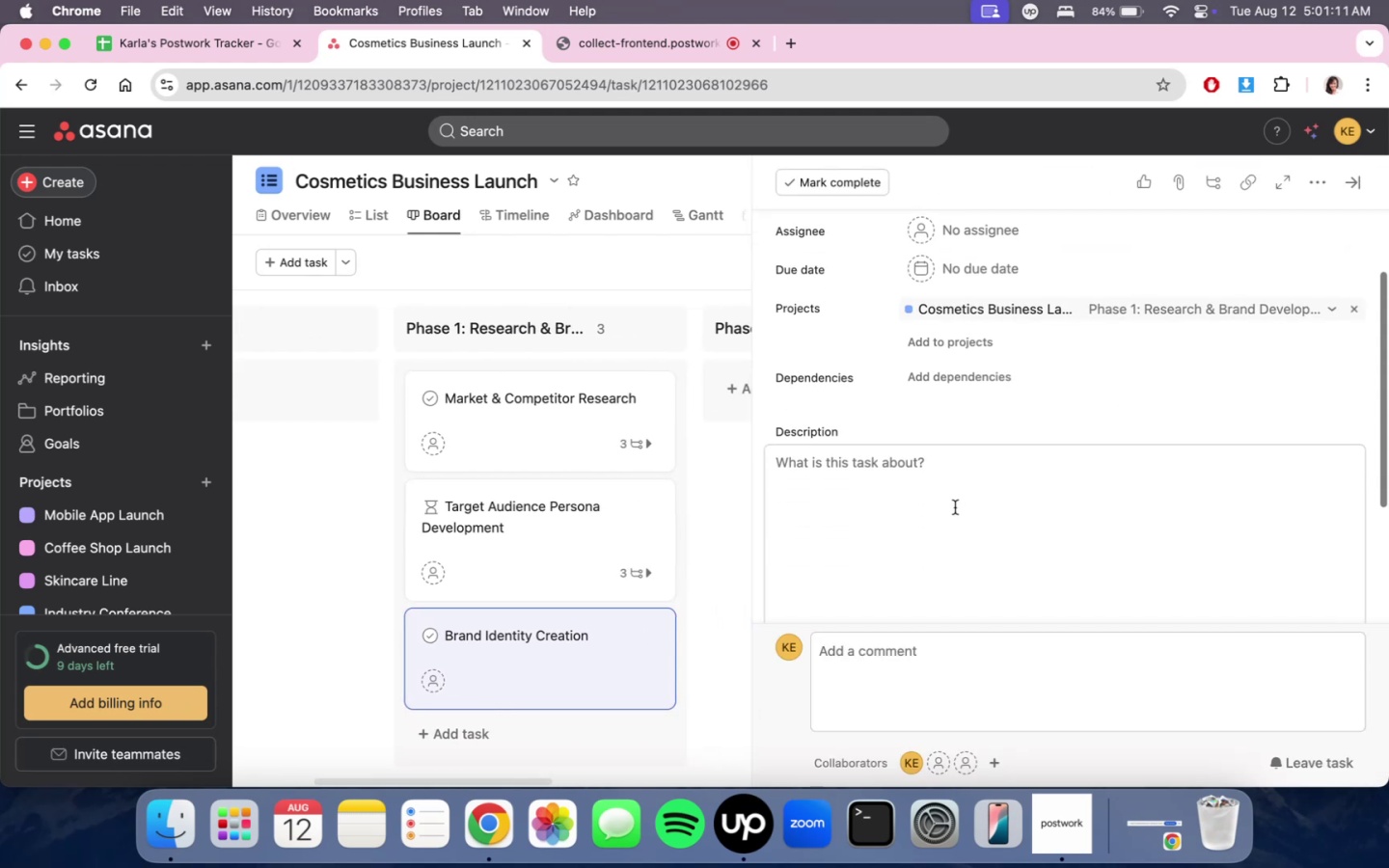 
left_click([944, 508])
 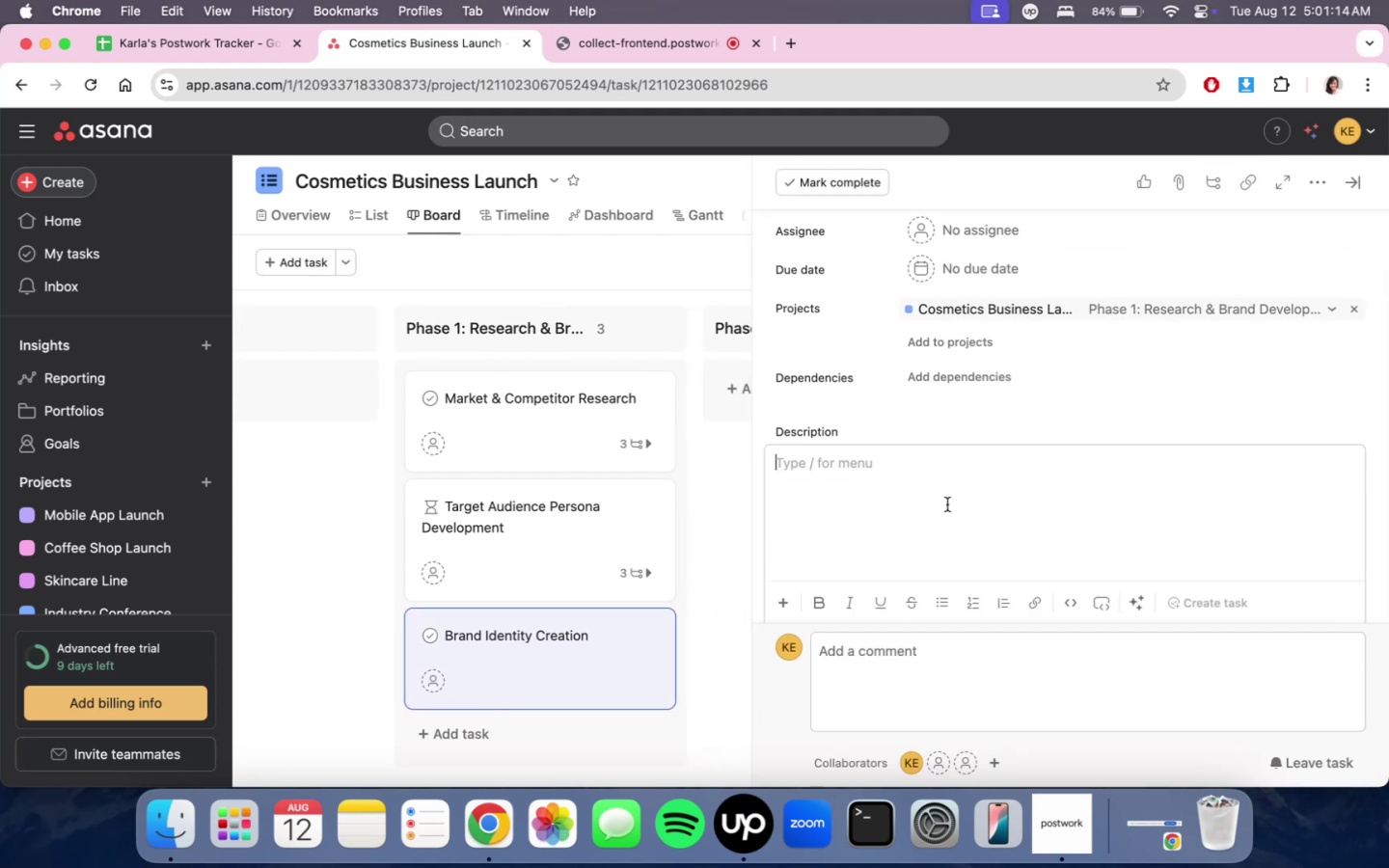 
type(Defff)
key(Backspace)
key(Backspace)
key(Backspace)
type(i)
key(Backspace)
type(fine your brand name, logo, color palette, typography, and brand voice.)
 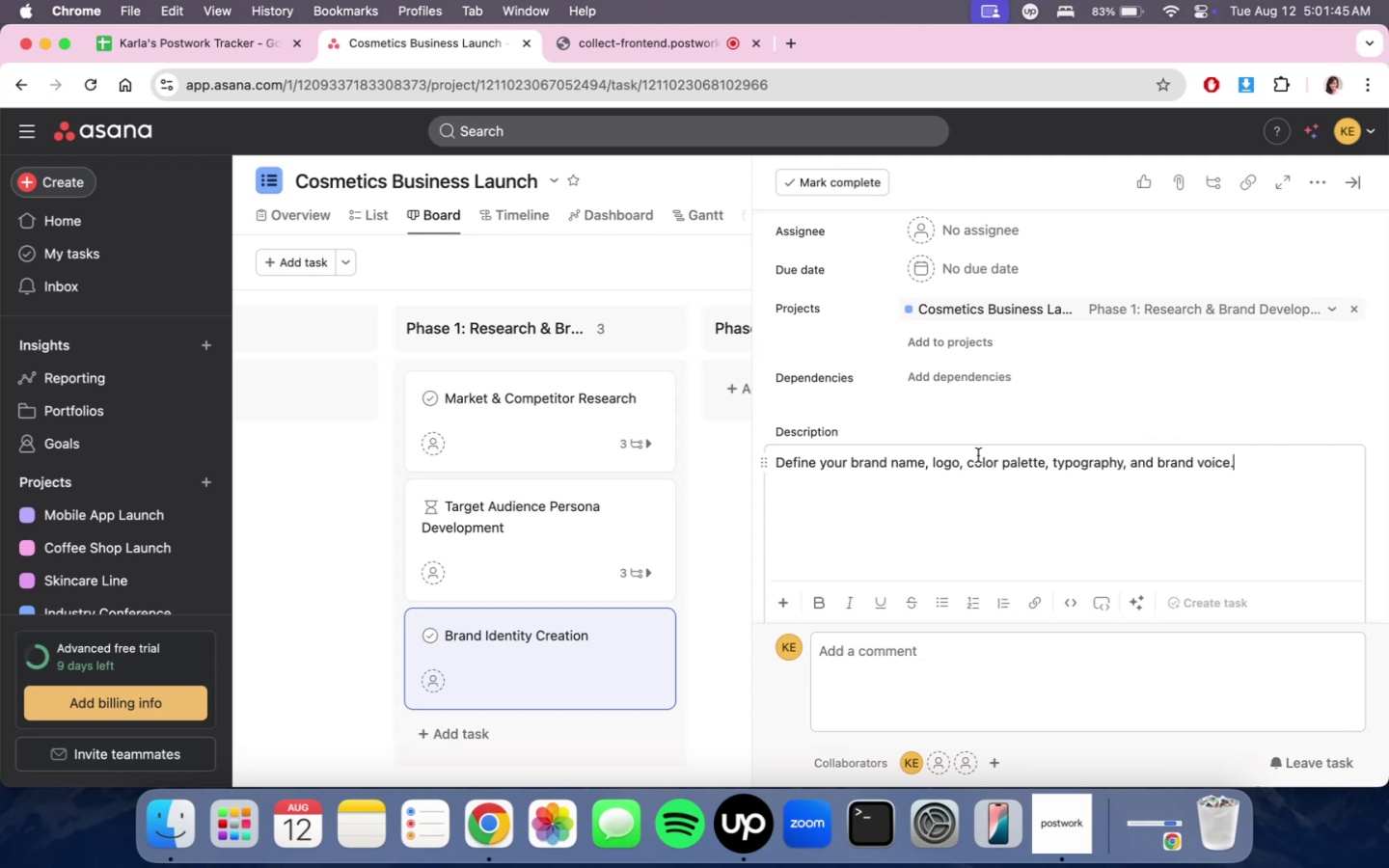 
wait(6.16)
 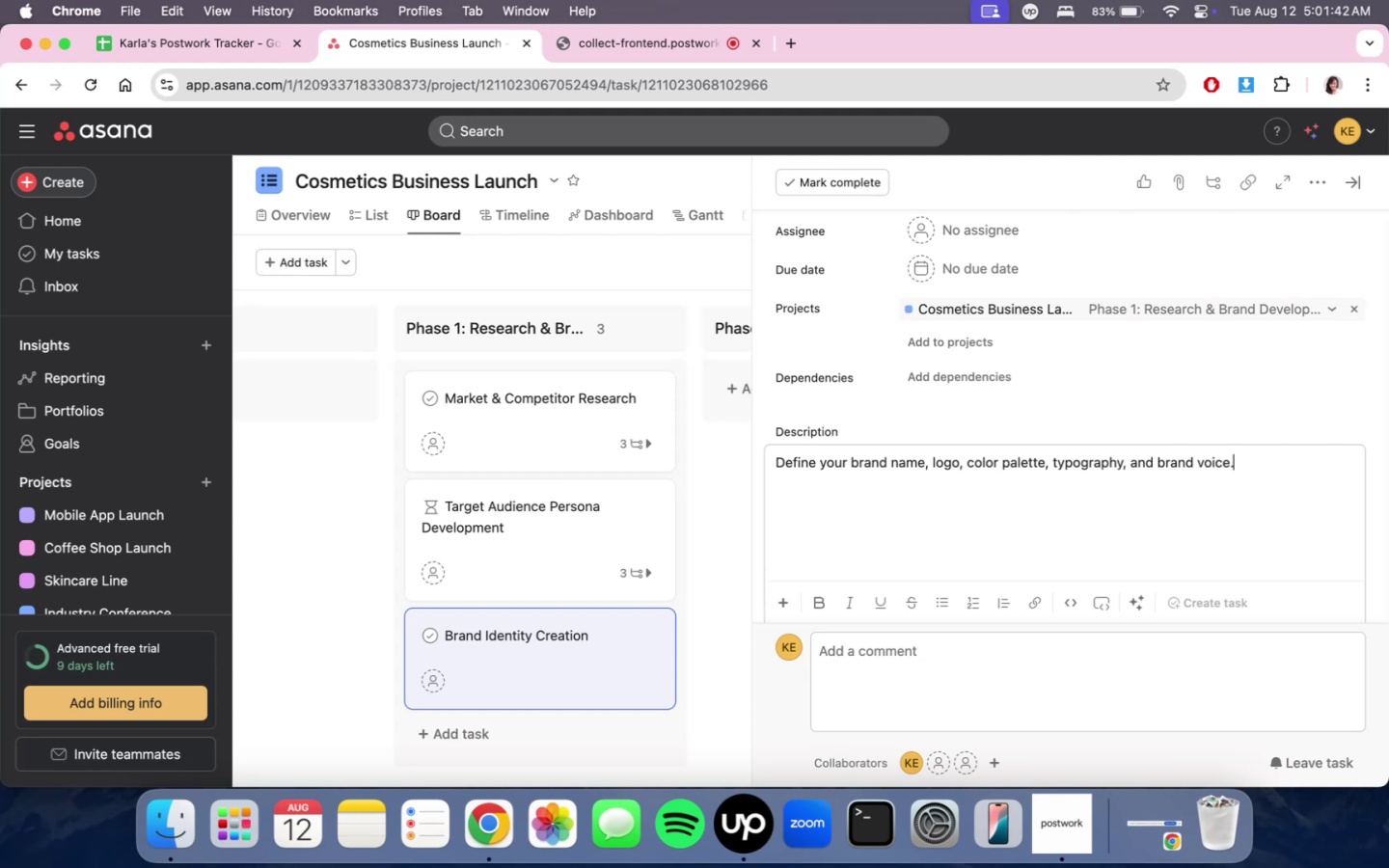 
scroll: coordinate [1062, 476], scroll_direction: down, amount: 6.0
 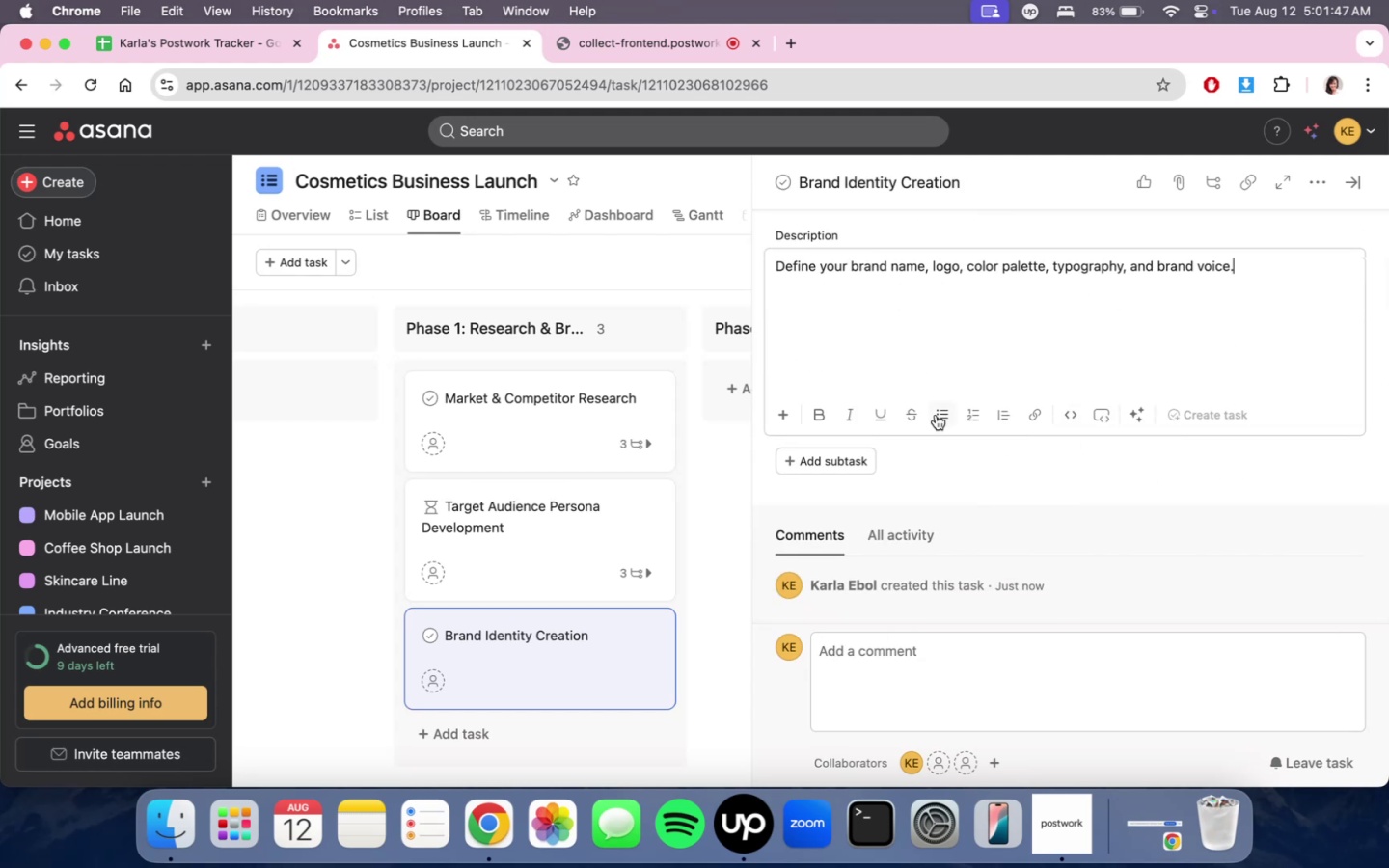 
left_click([848, 471])
 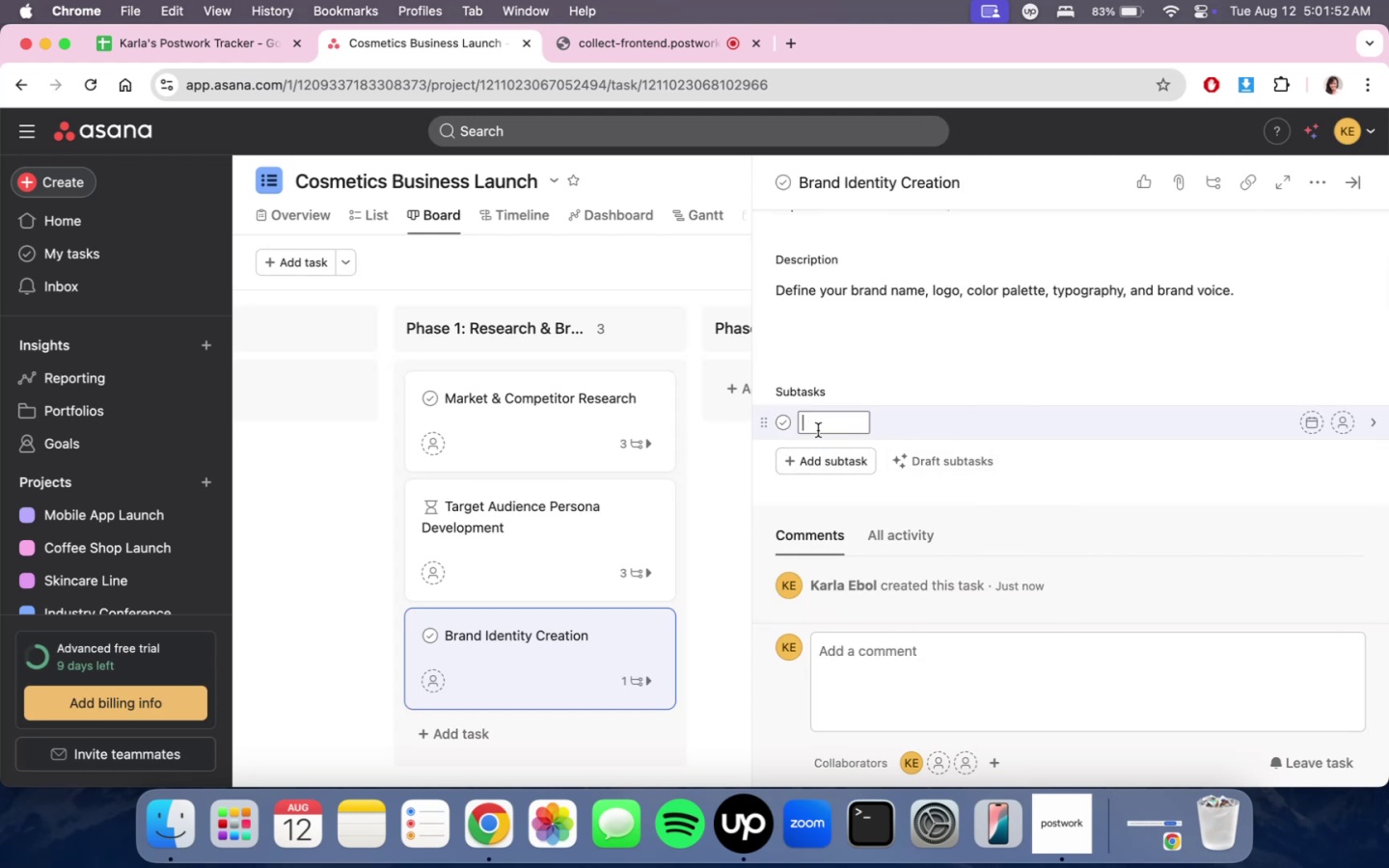 
wait(9.18)
 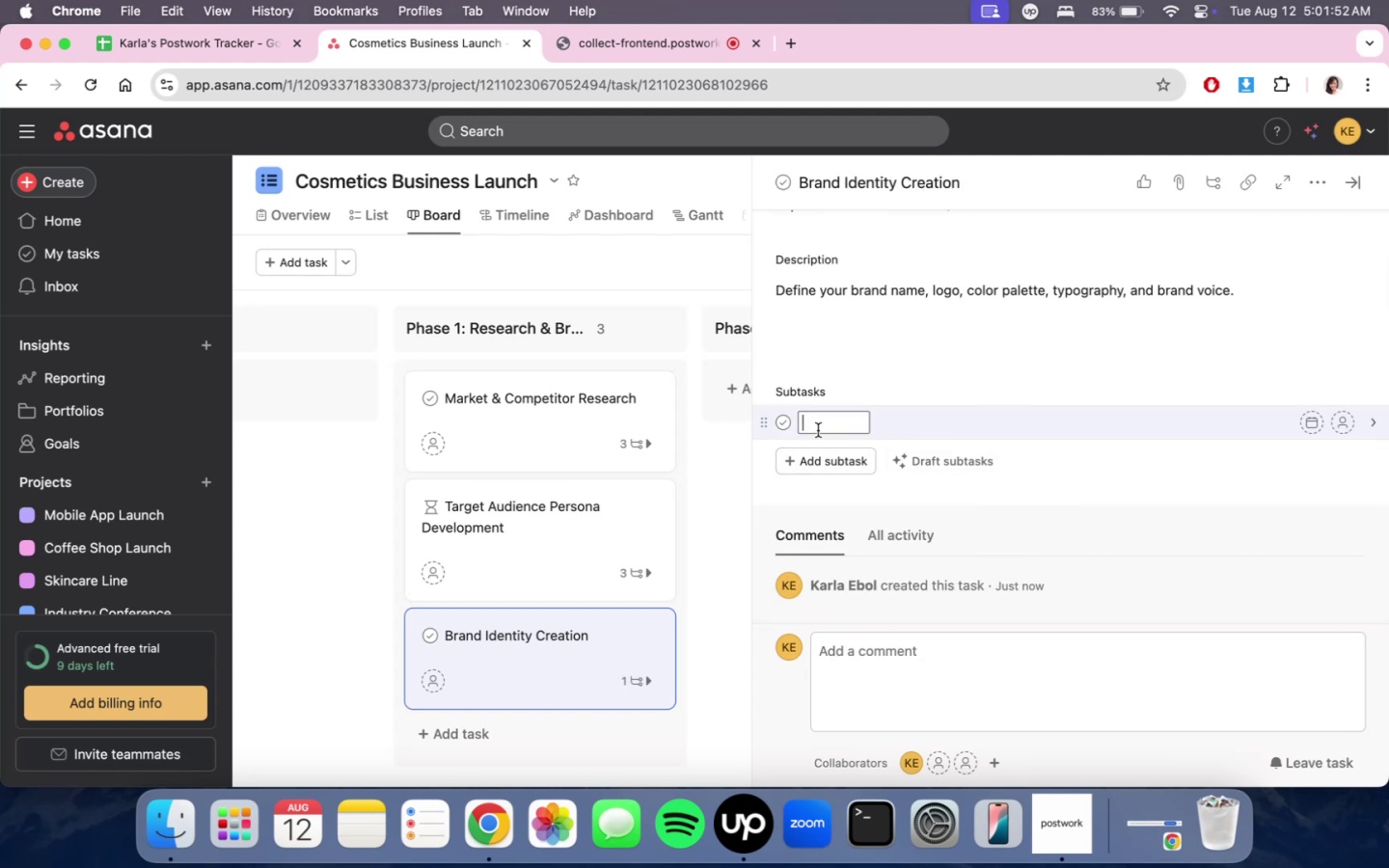 
left_click([858, 421])
 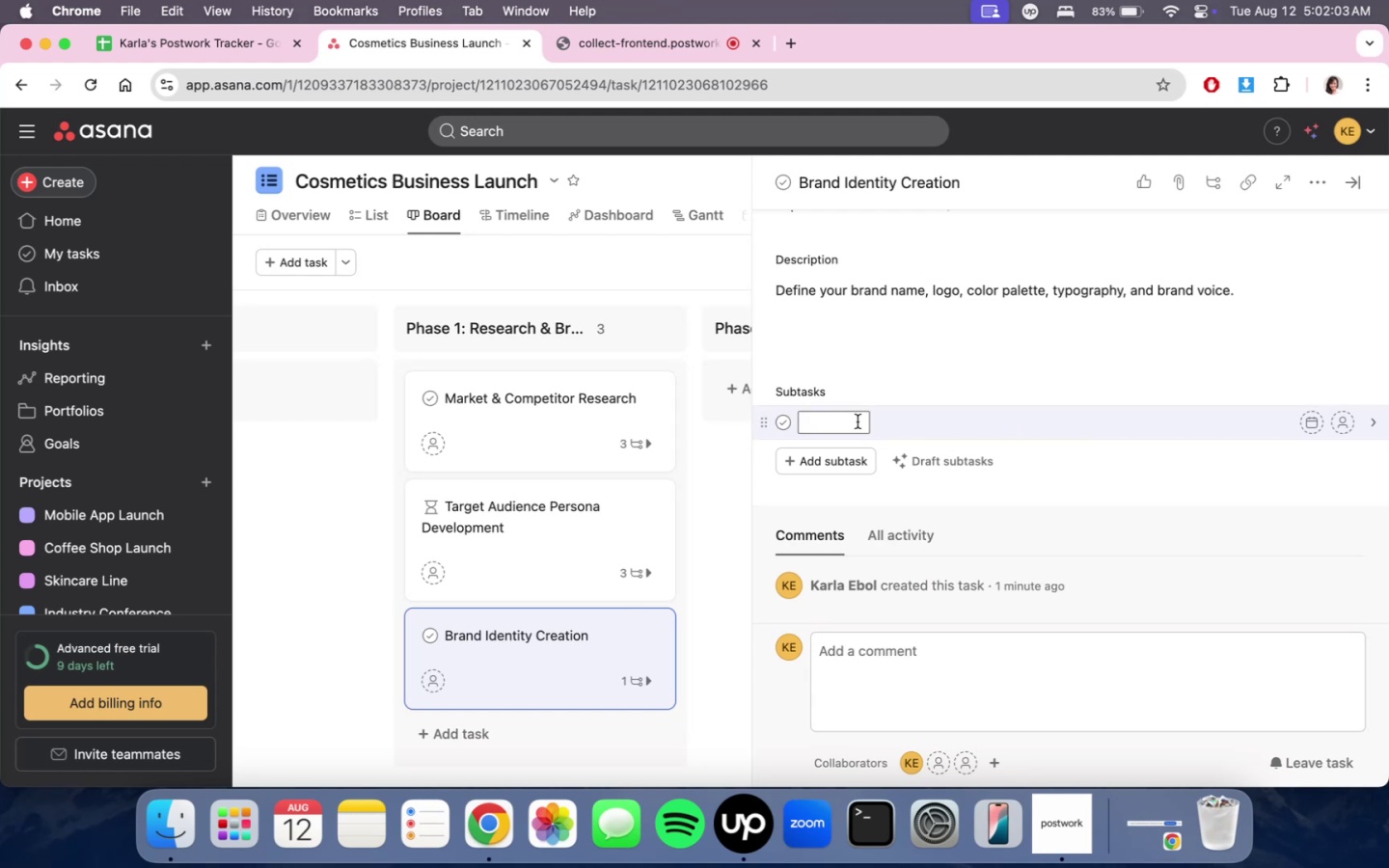 
wait(11.48)
 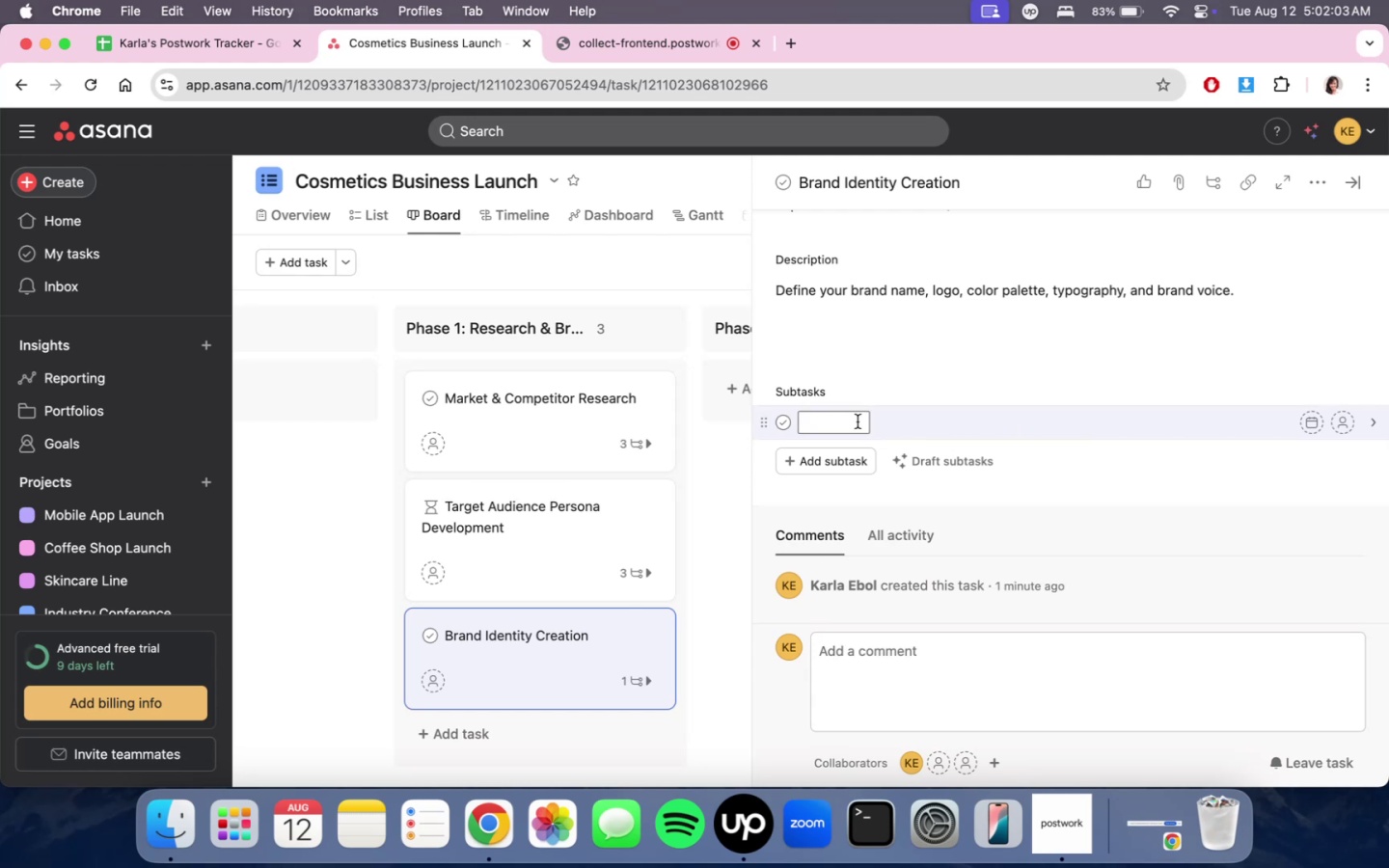 
type(Bra)
 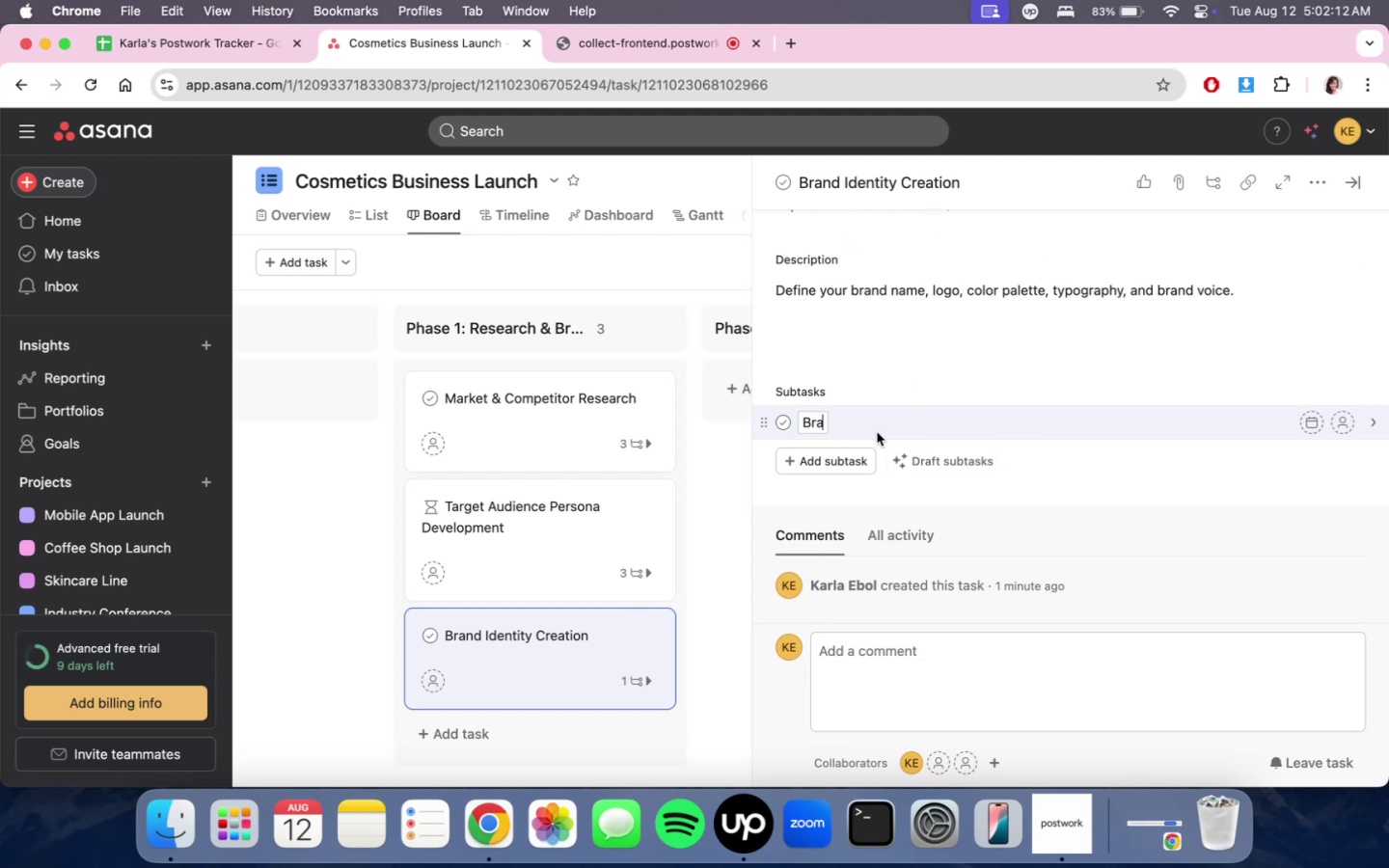 
type(instory )
 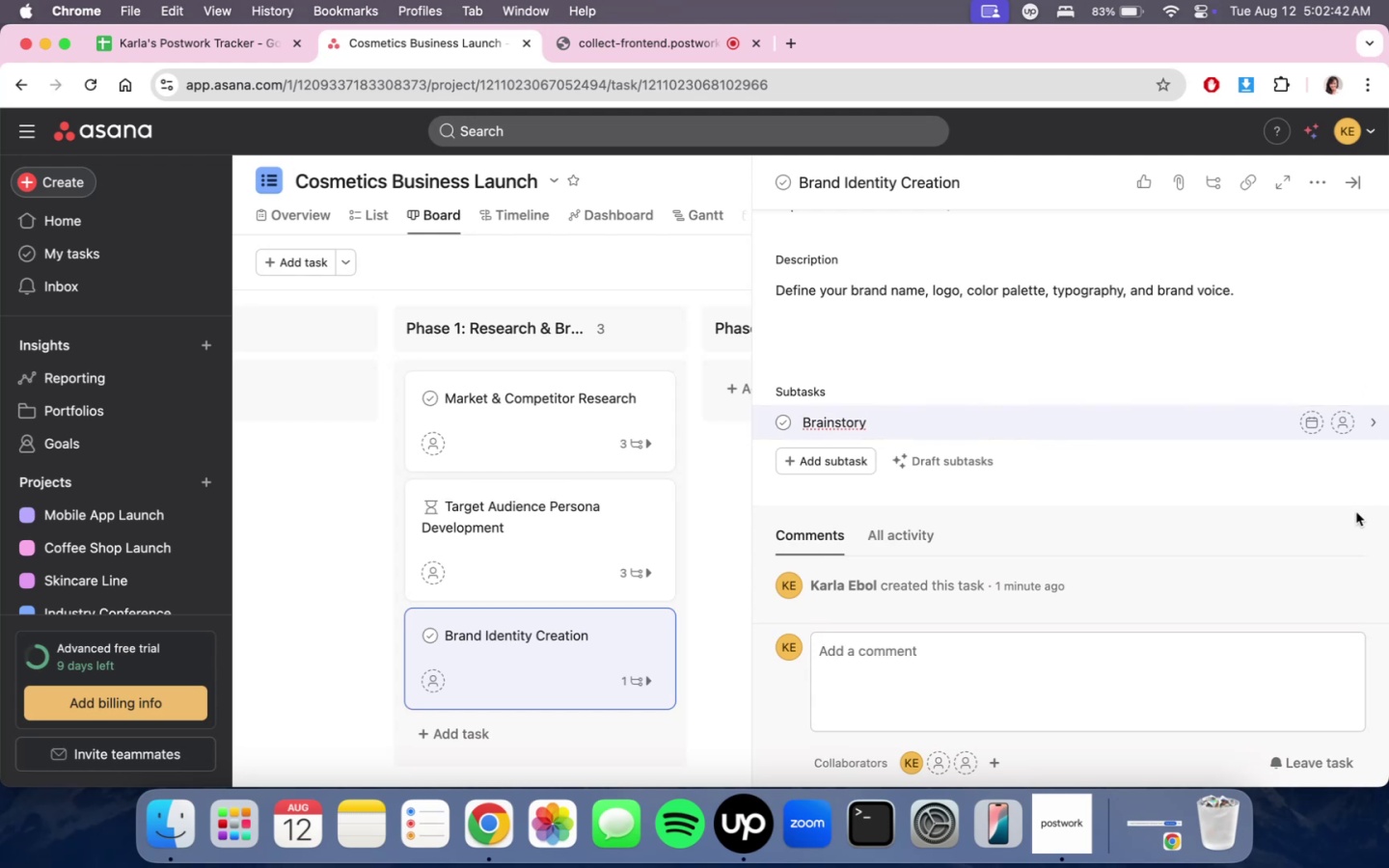 
wait(31.95)
 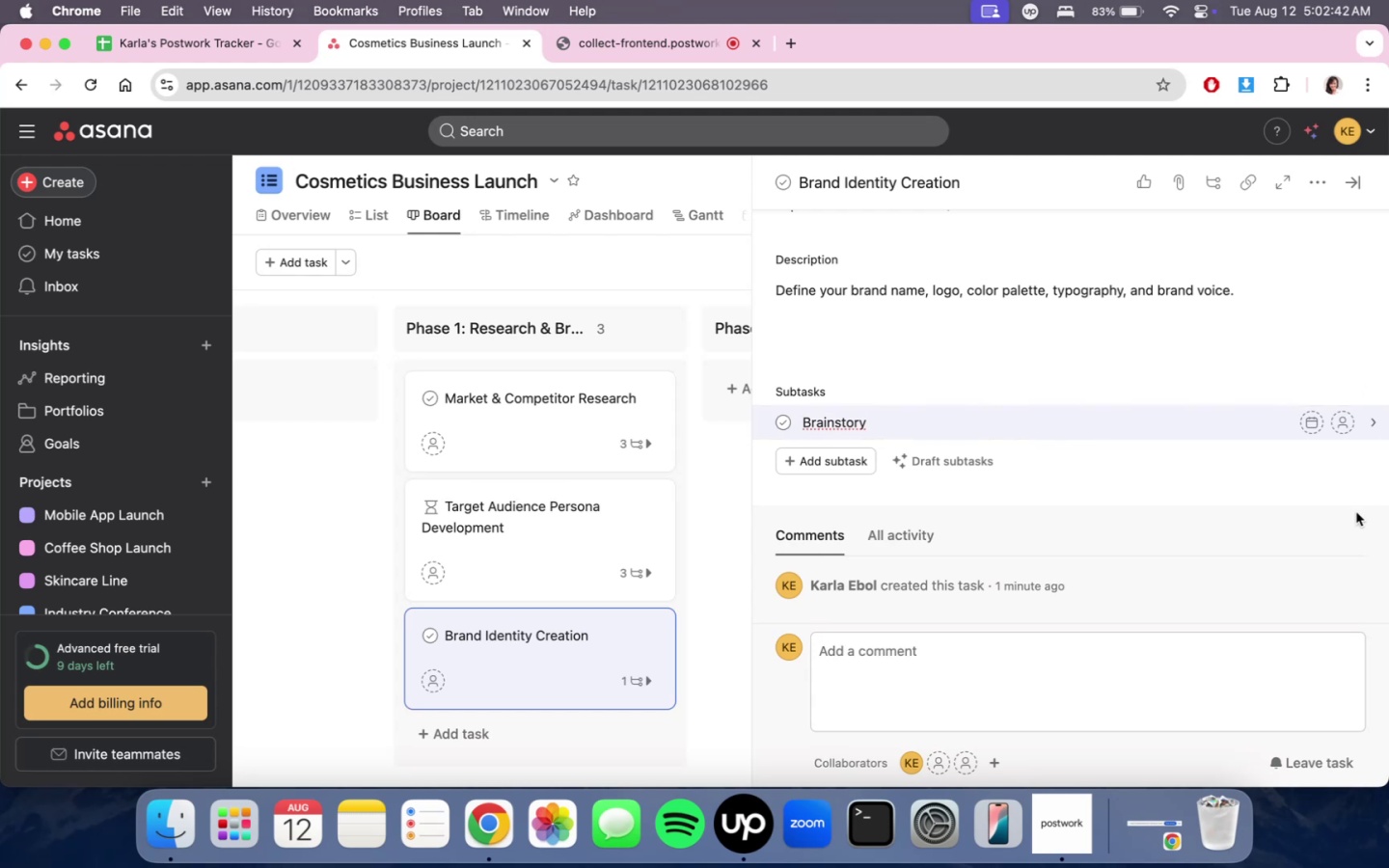 
key(Backspace)
 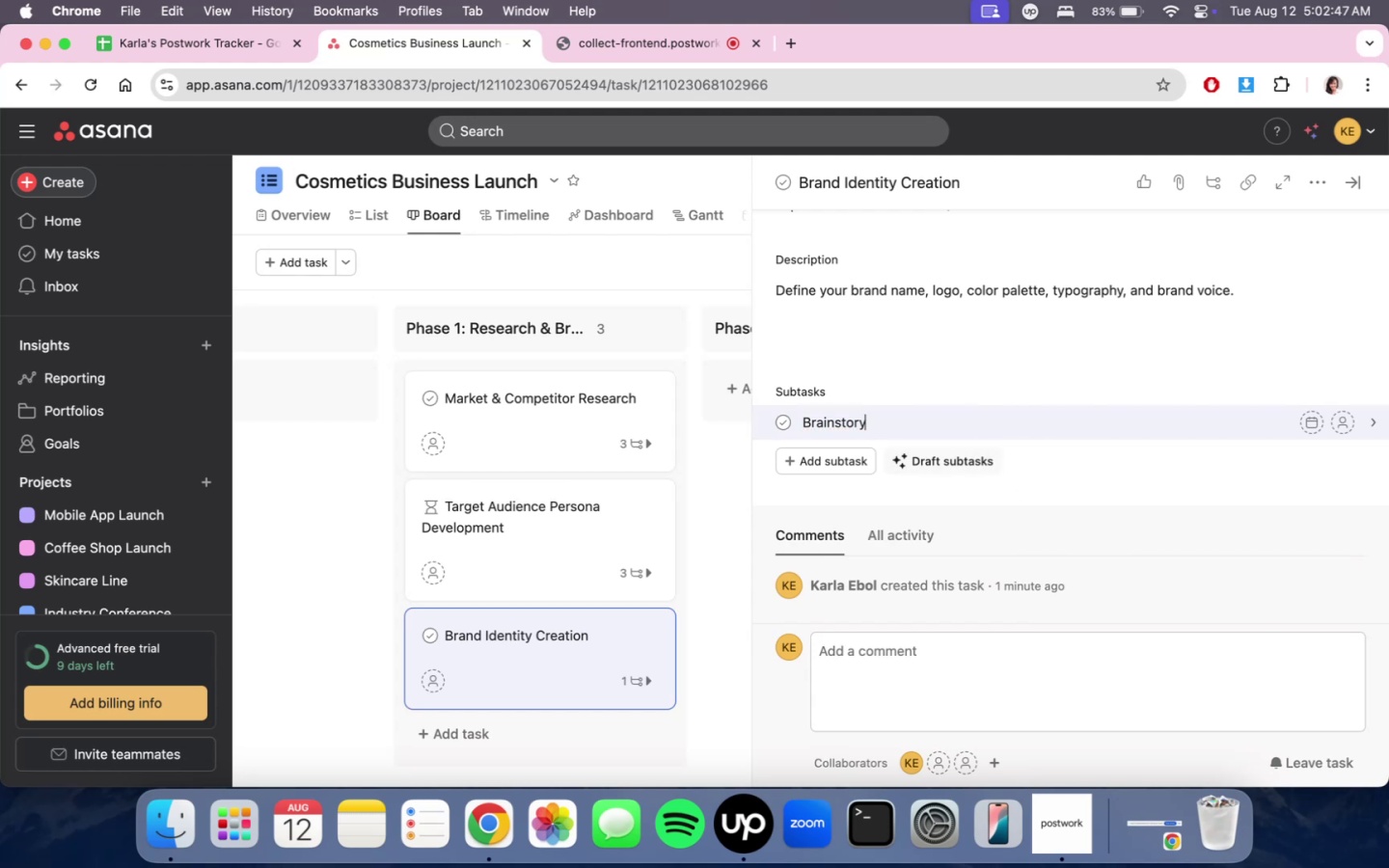 
key(Backspace)
 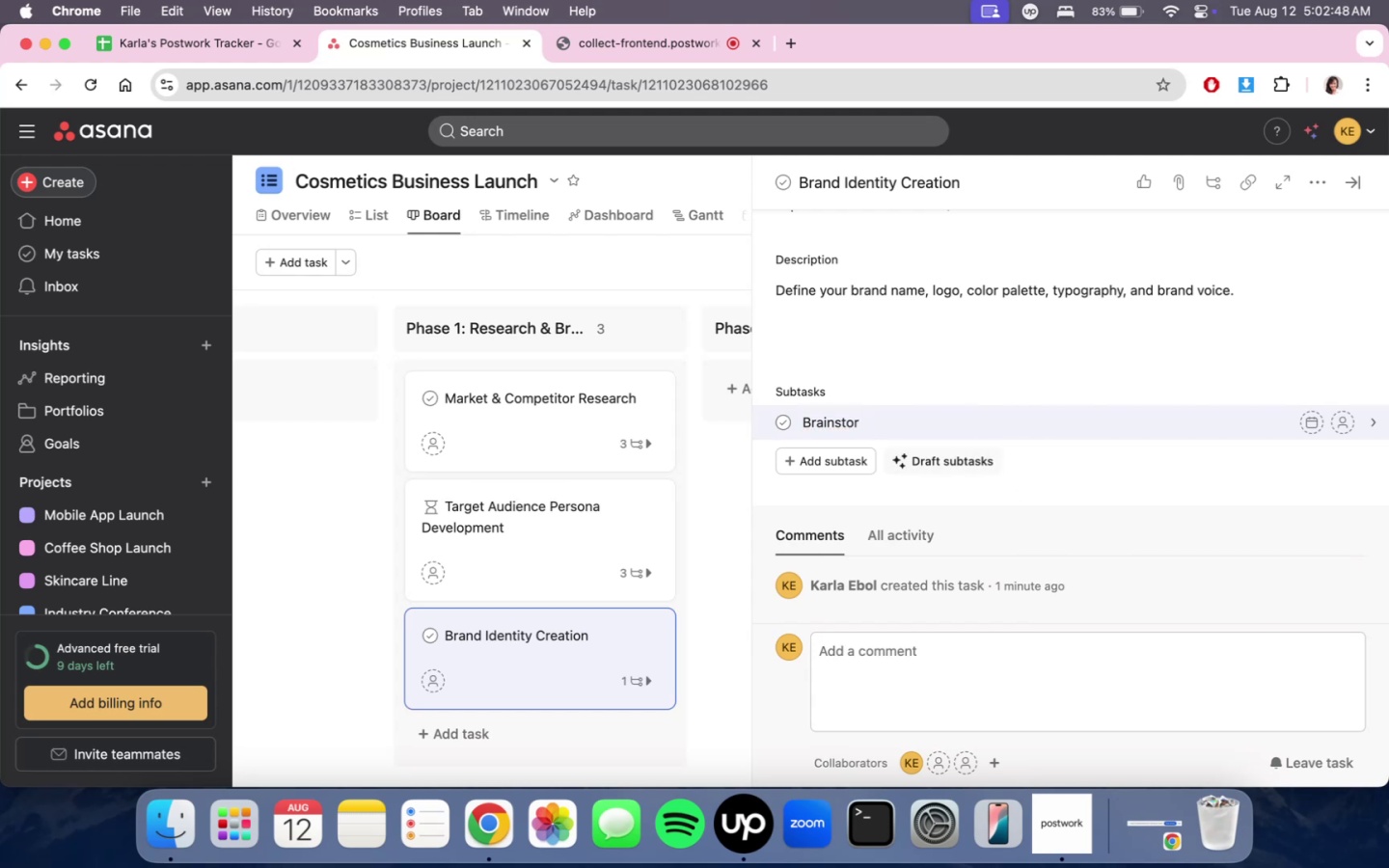 
key(M)
 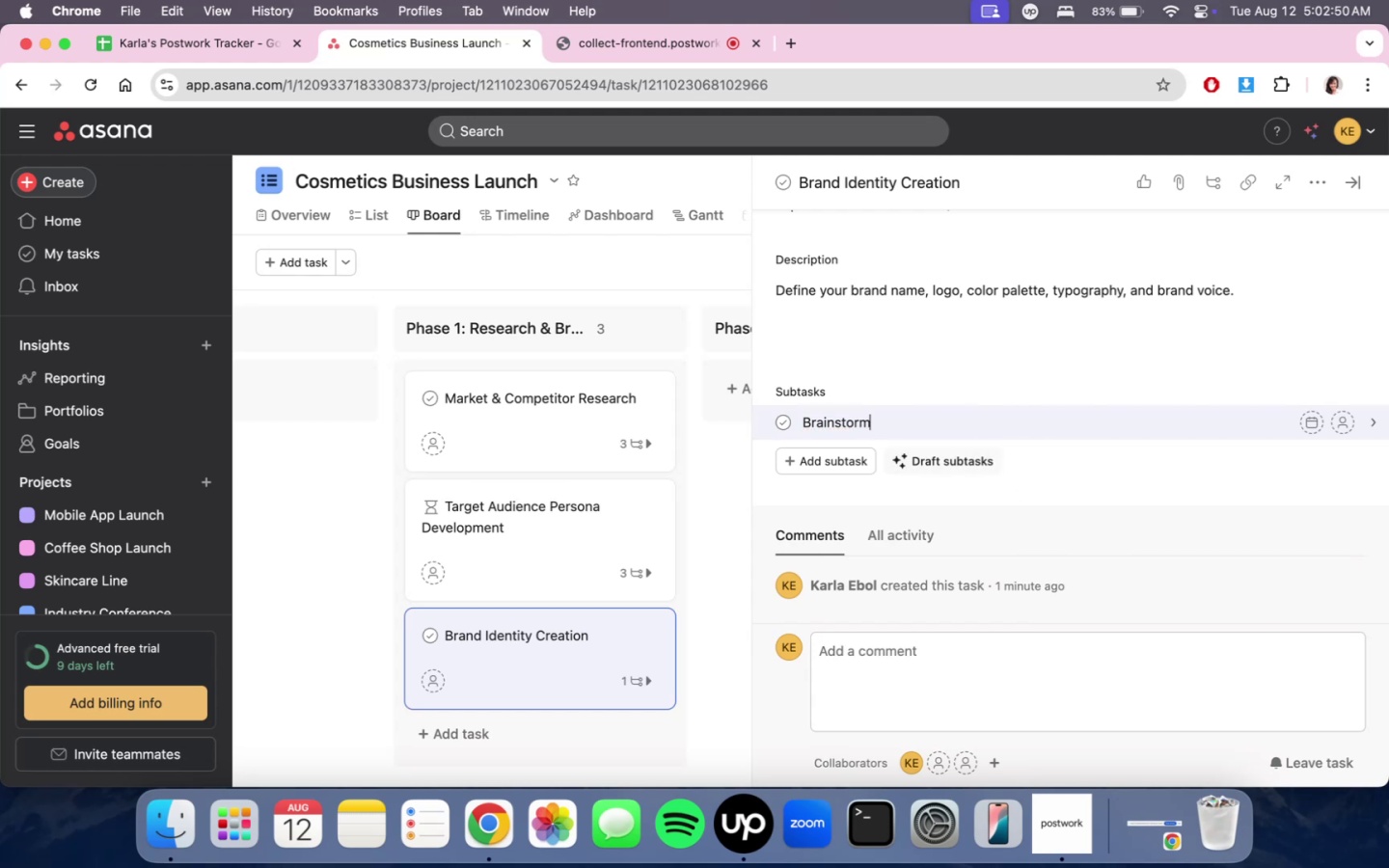 
key(Space)
 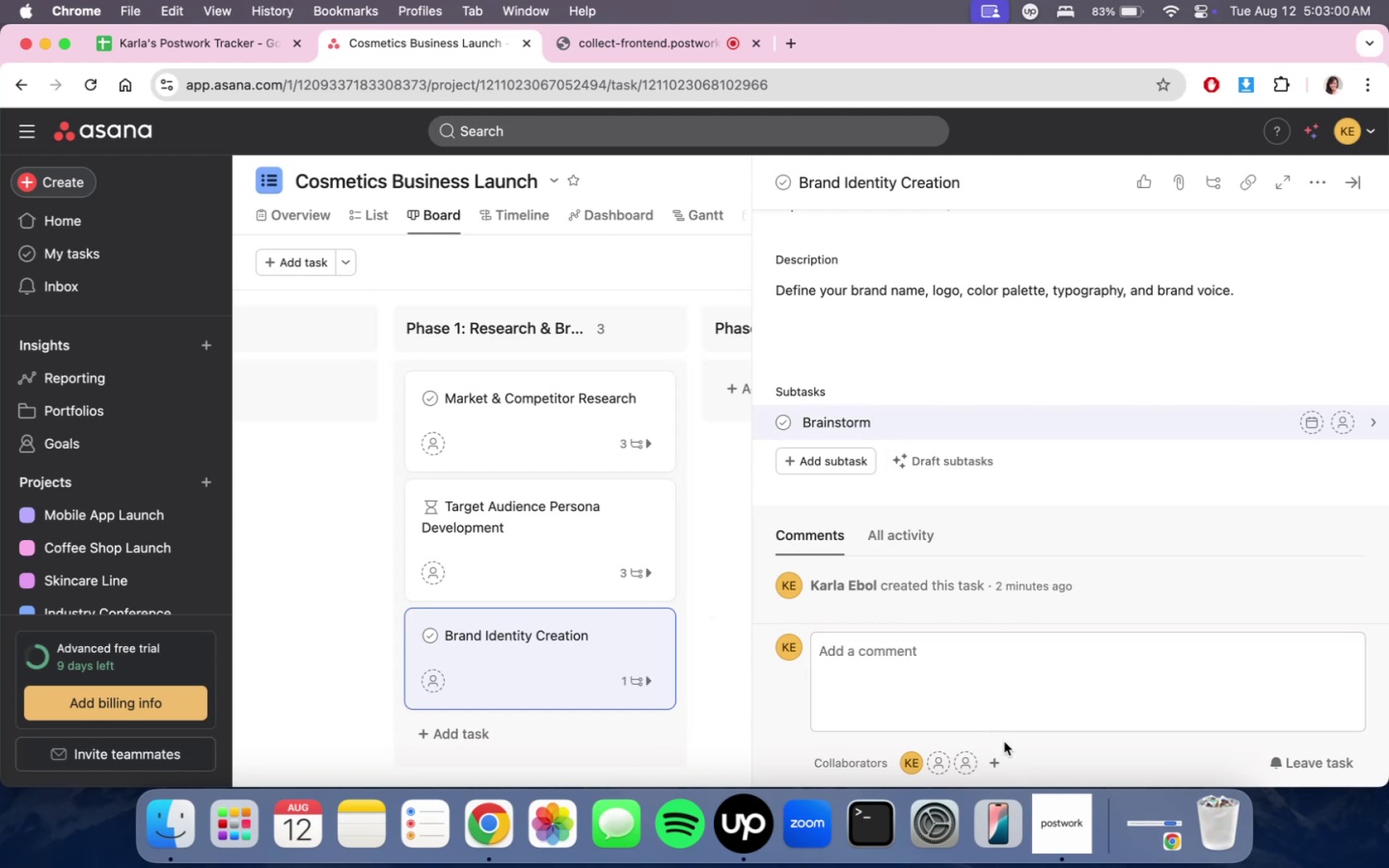 
wait(14.76)
 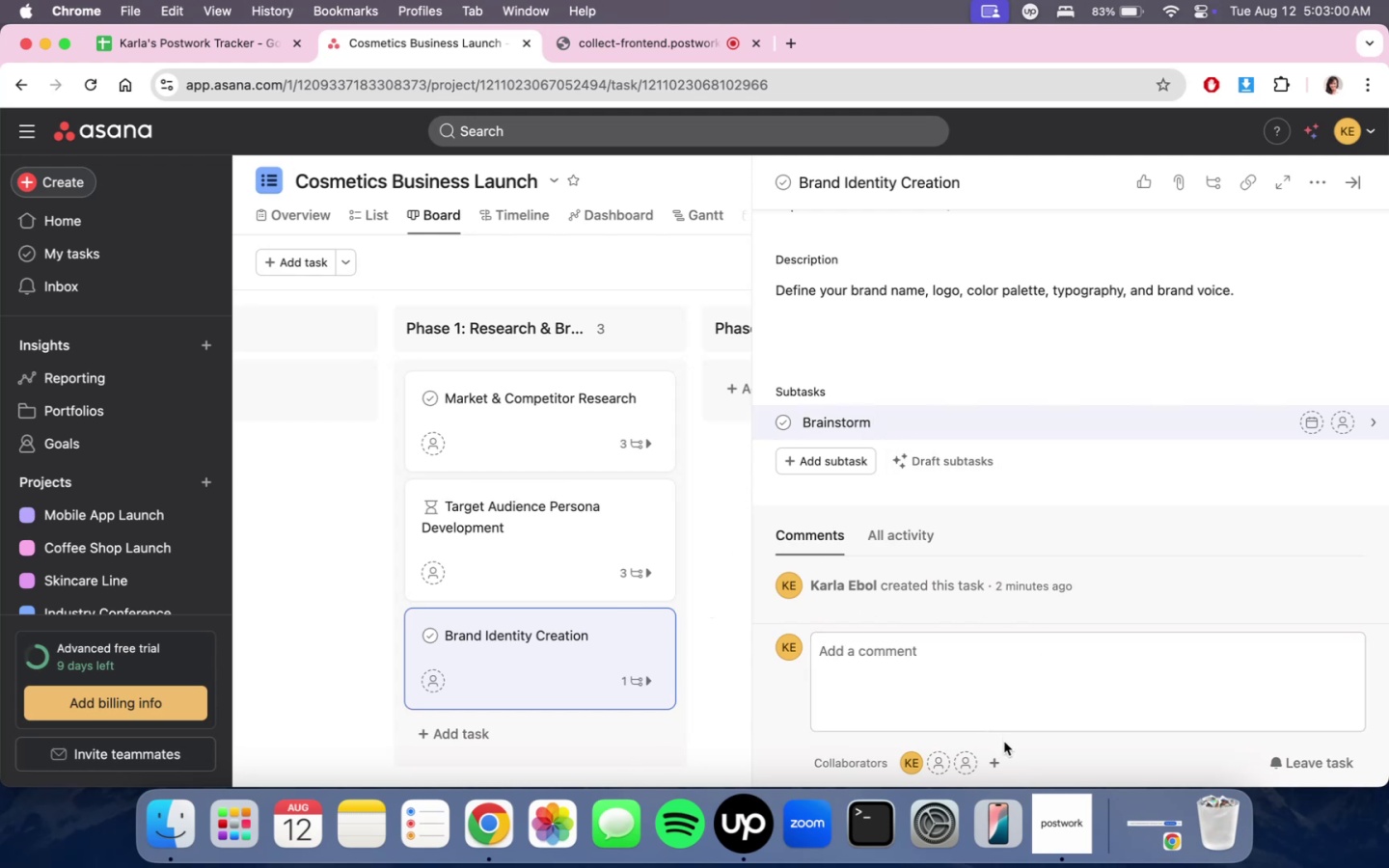 
left_click([513, 218])
 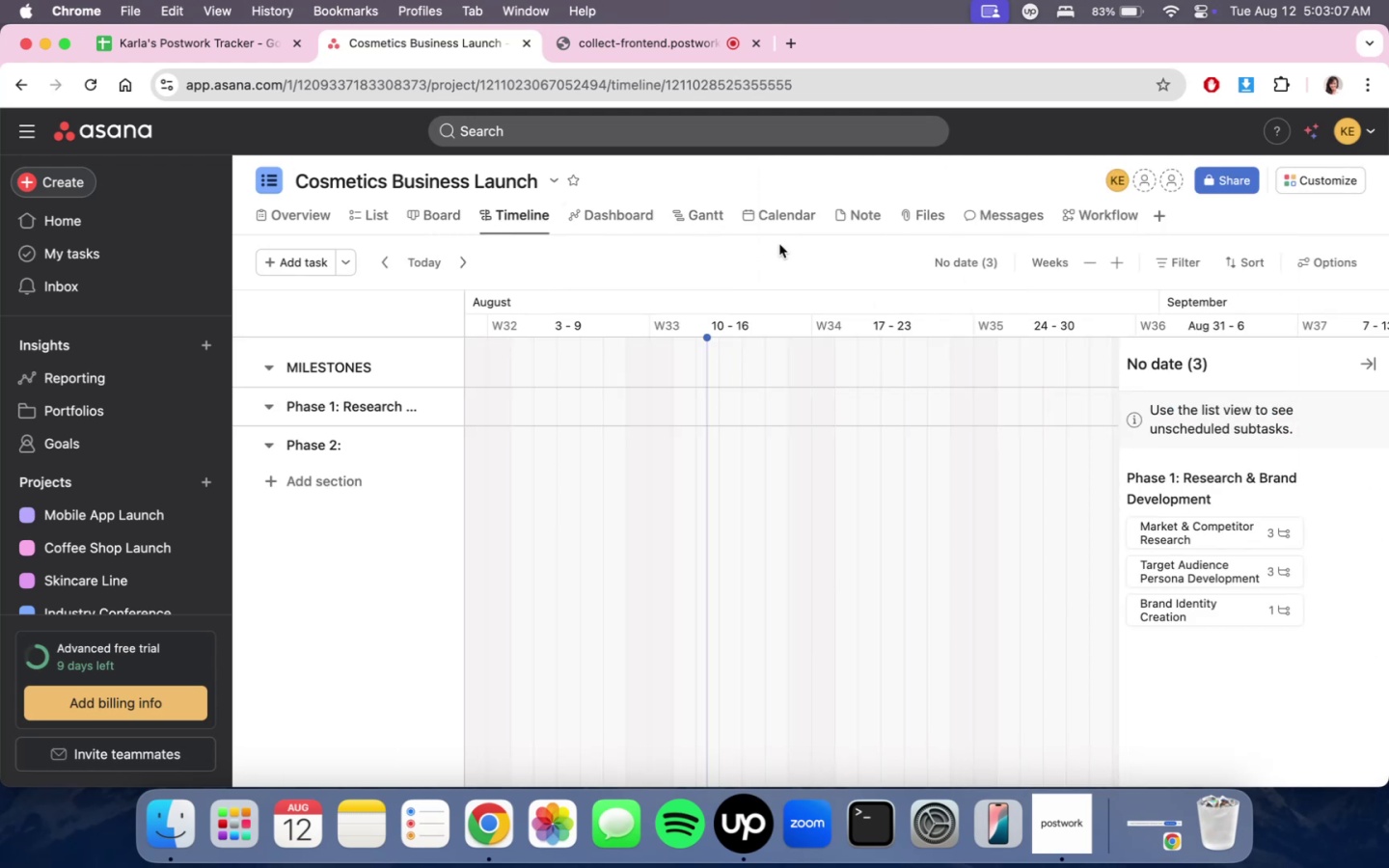 
scroll: coordinate [1309, 472], scroll_direction: none, amount: 0.0
 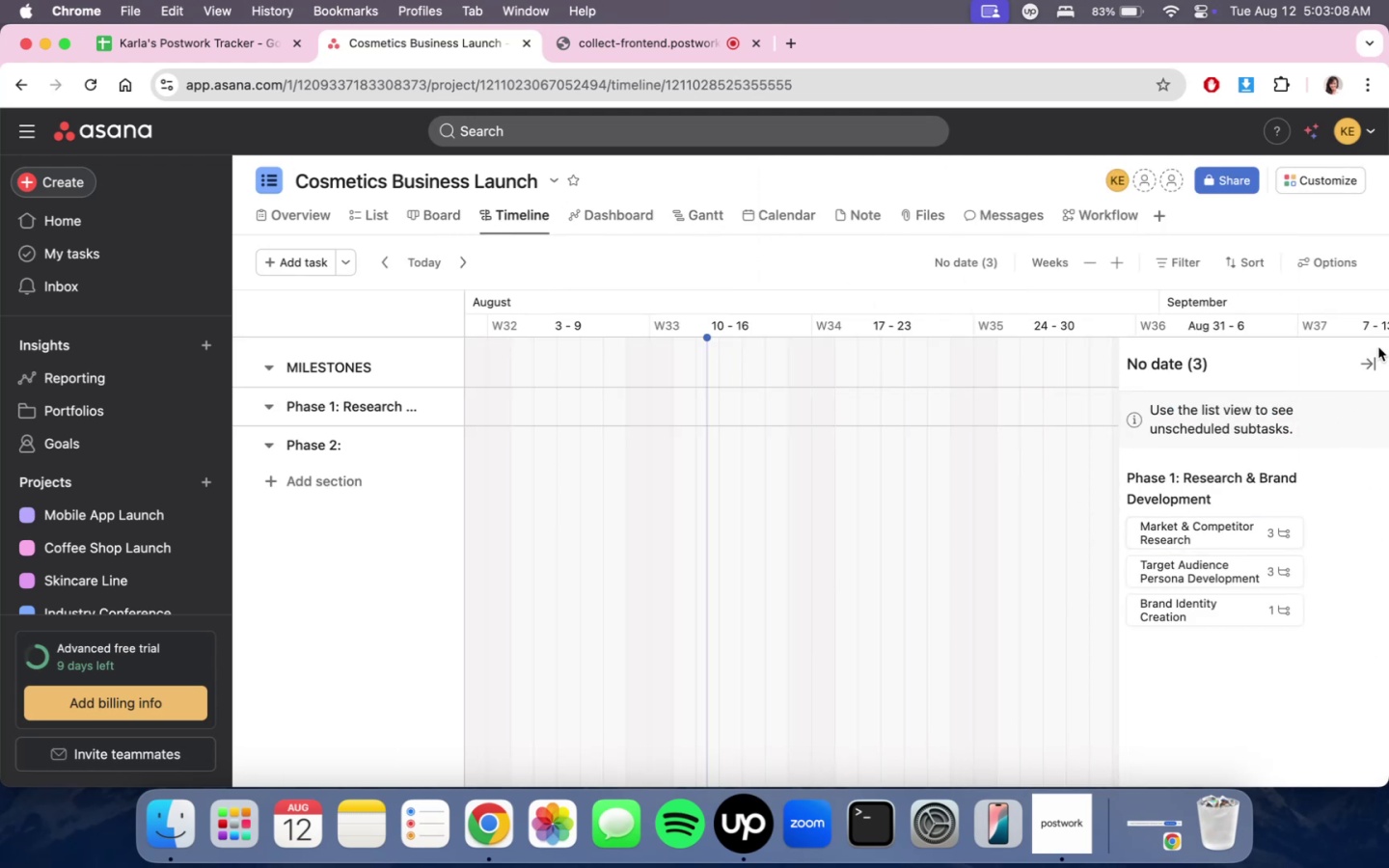 
left_click([1374, 358])
 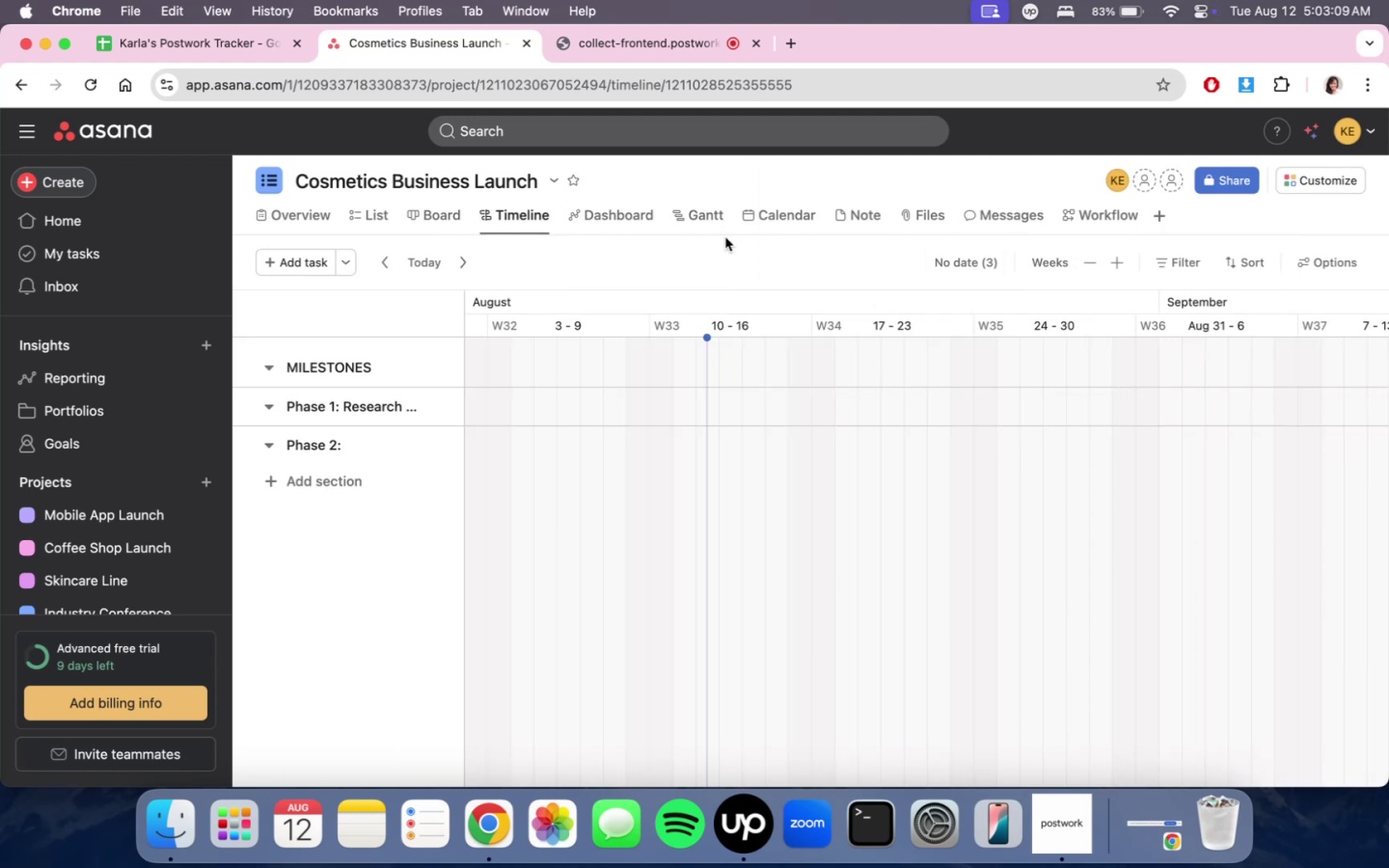 
double_click([699, 217])
 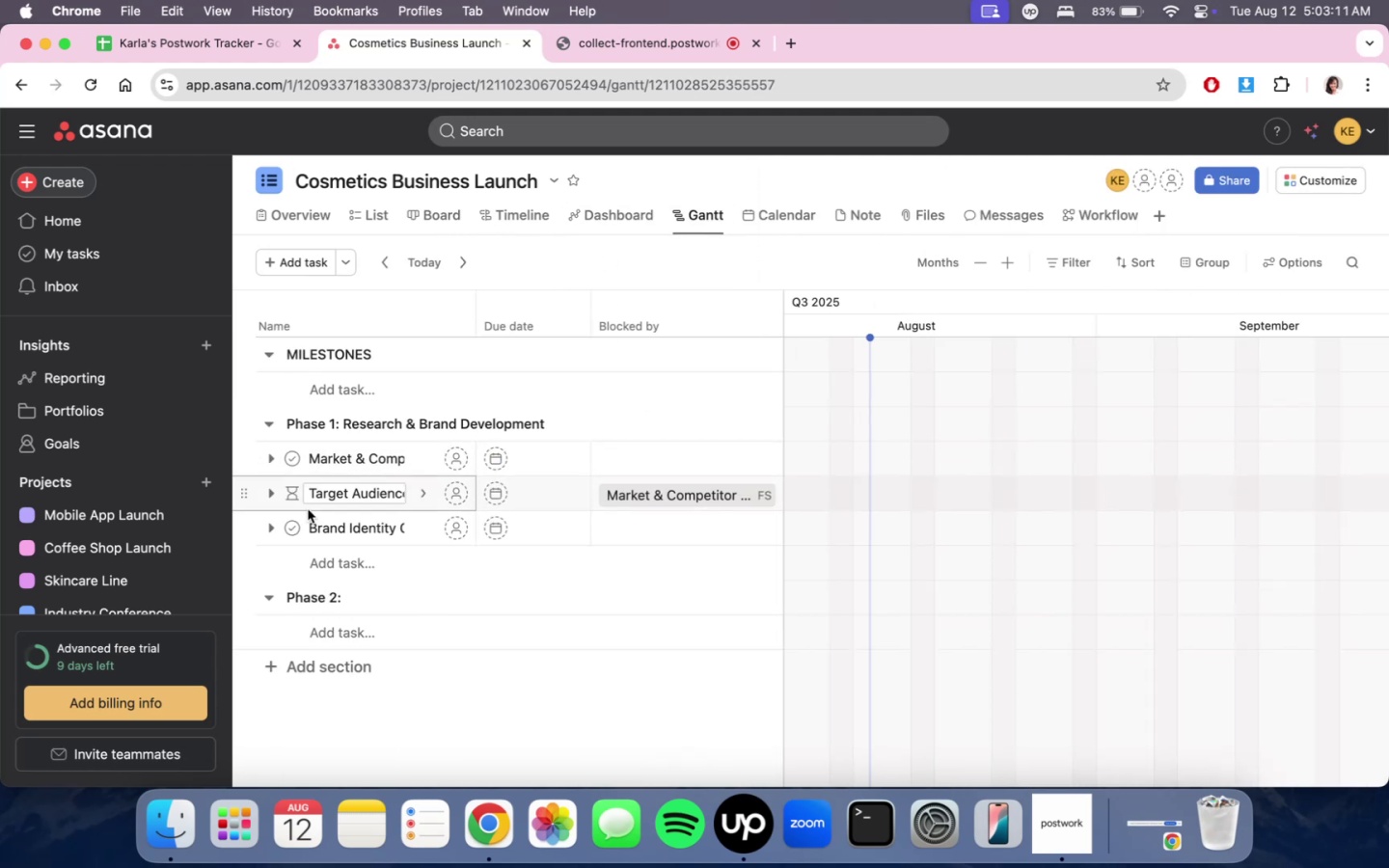 
left_click([269, 523])
 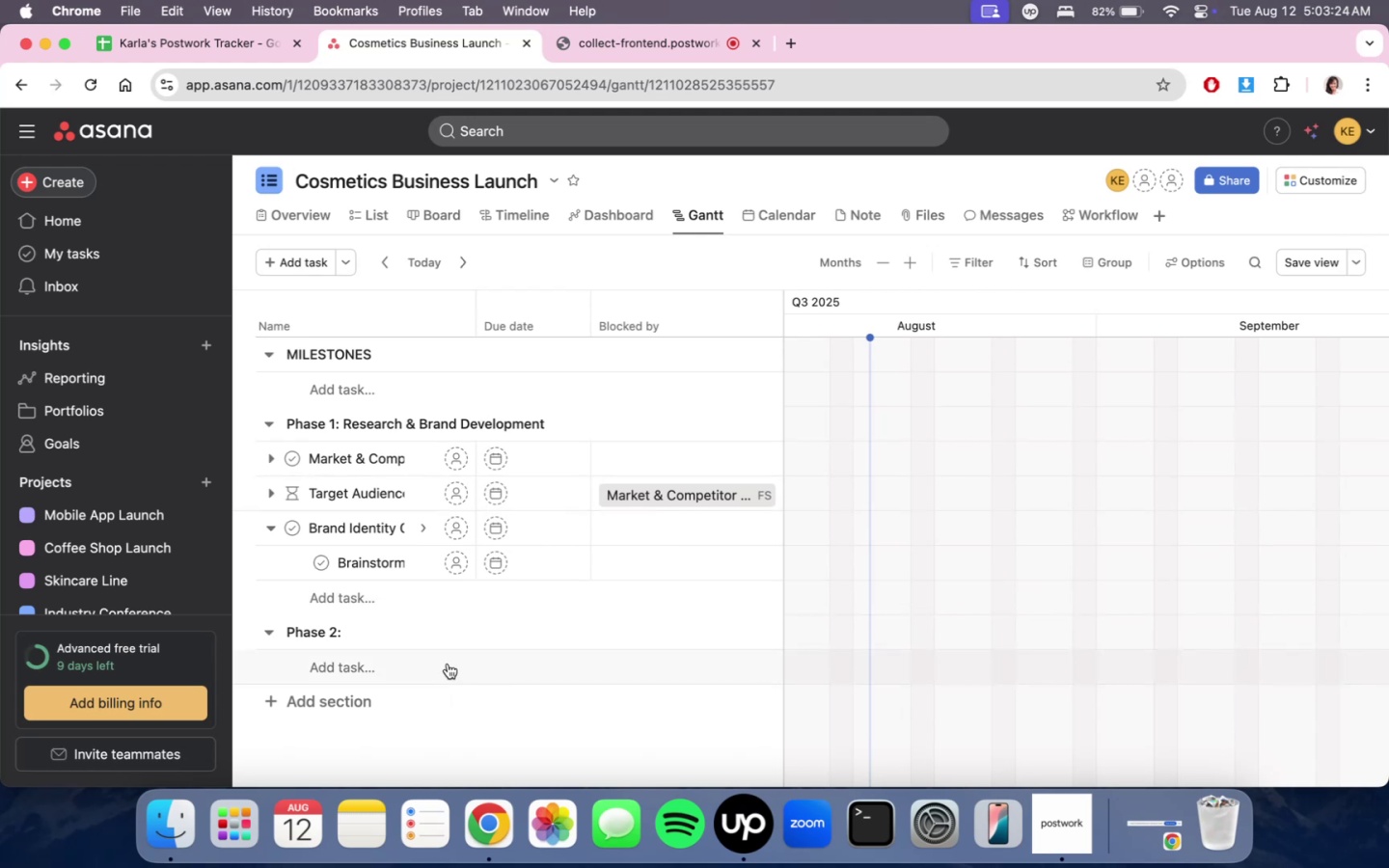 
wait(17.71)
 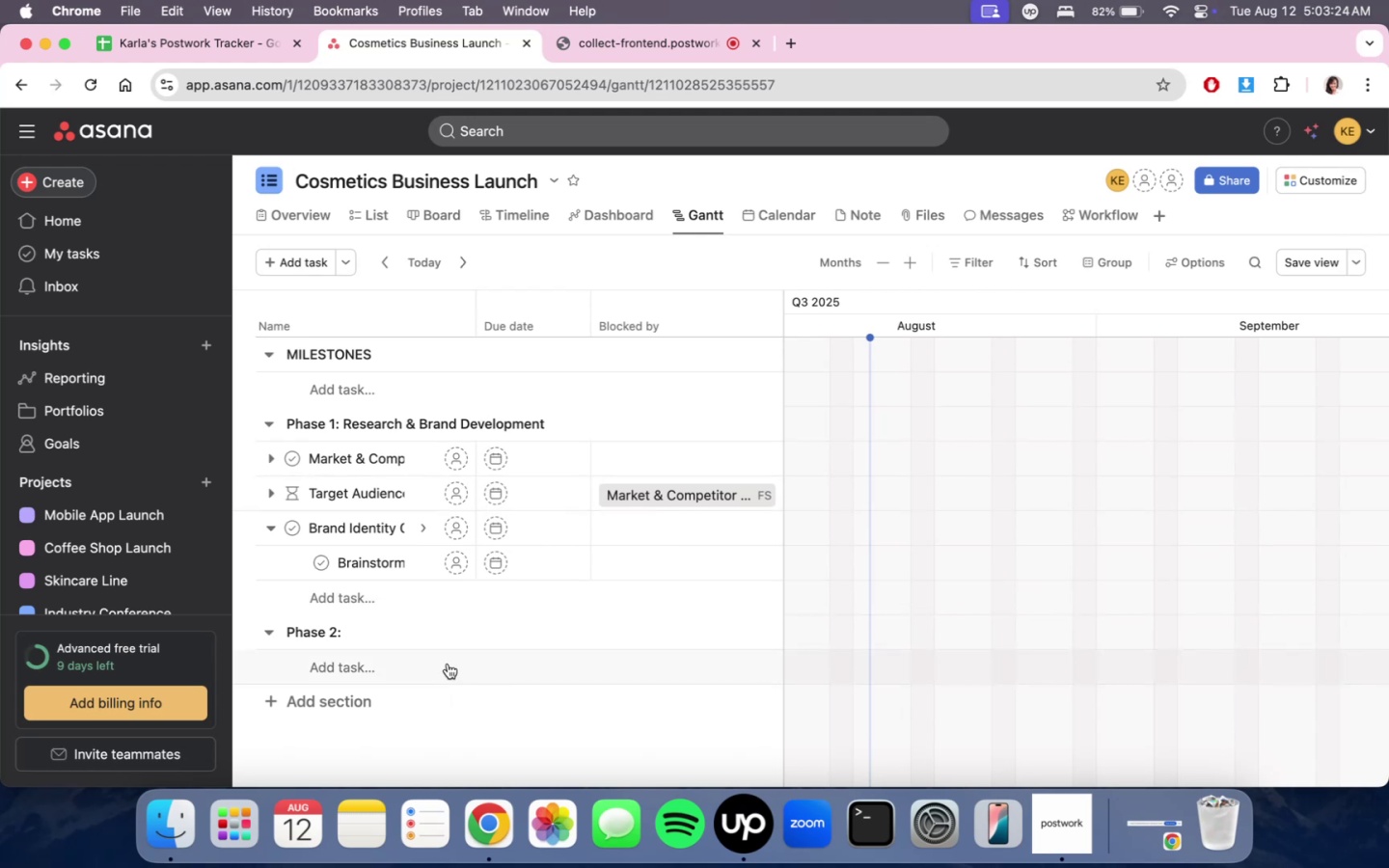 
left_click([419, 214])
 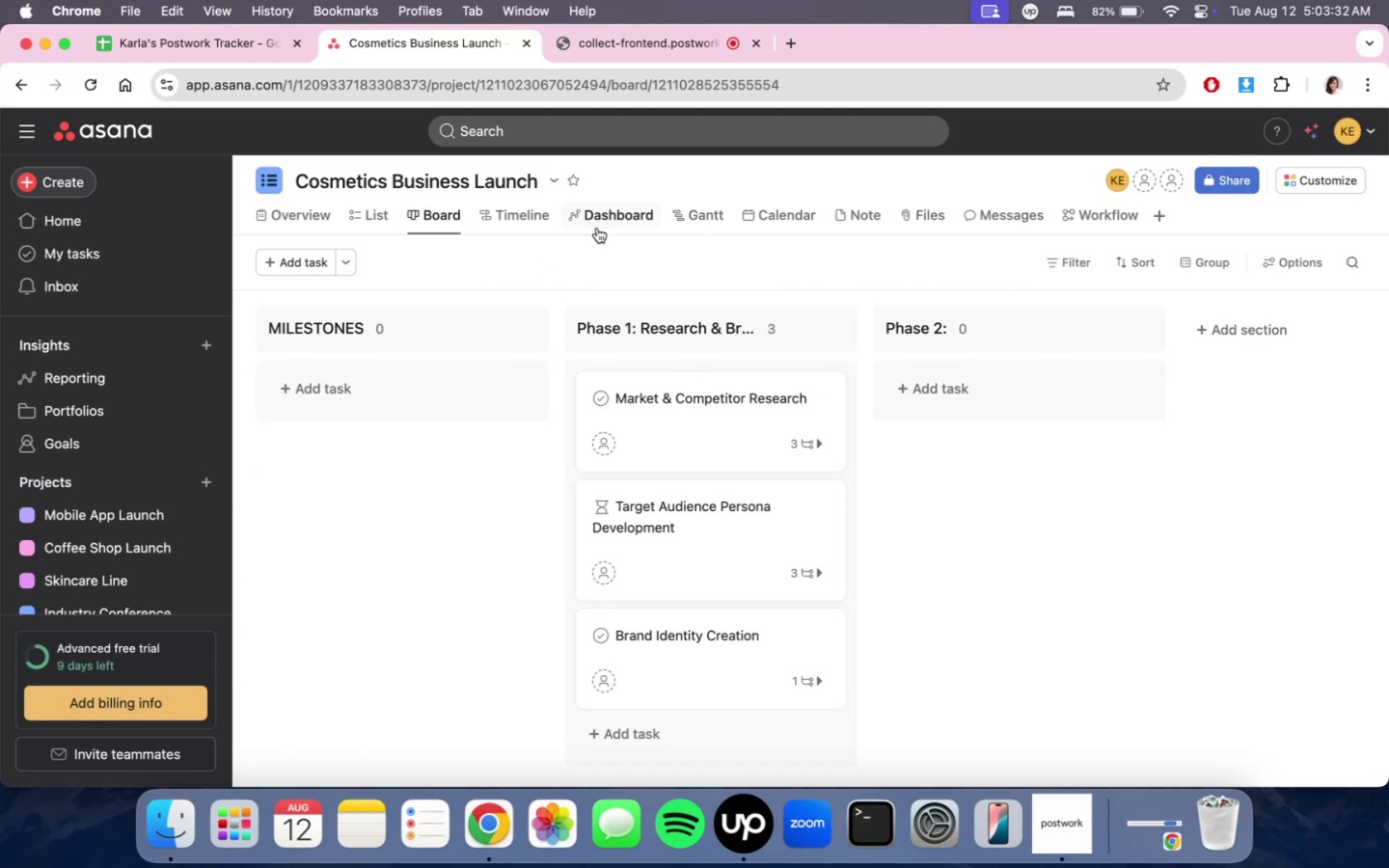 
scroll: coordinate [754, 625], scroll_direction: down, amount: 3.0
 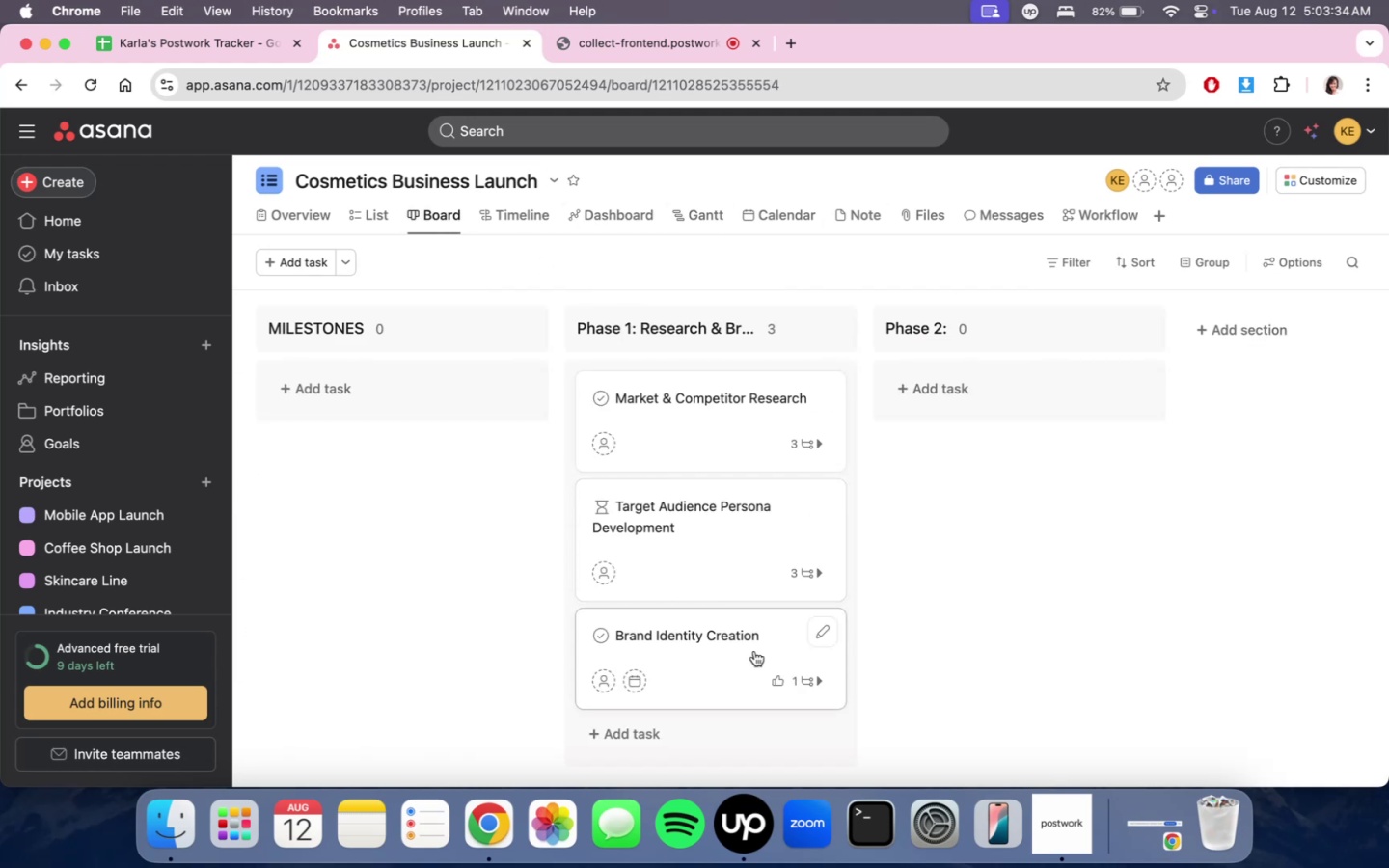 
left_click([754, 652])
 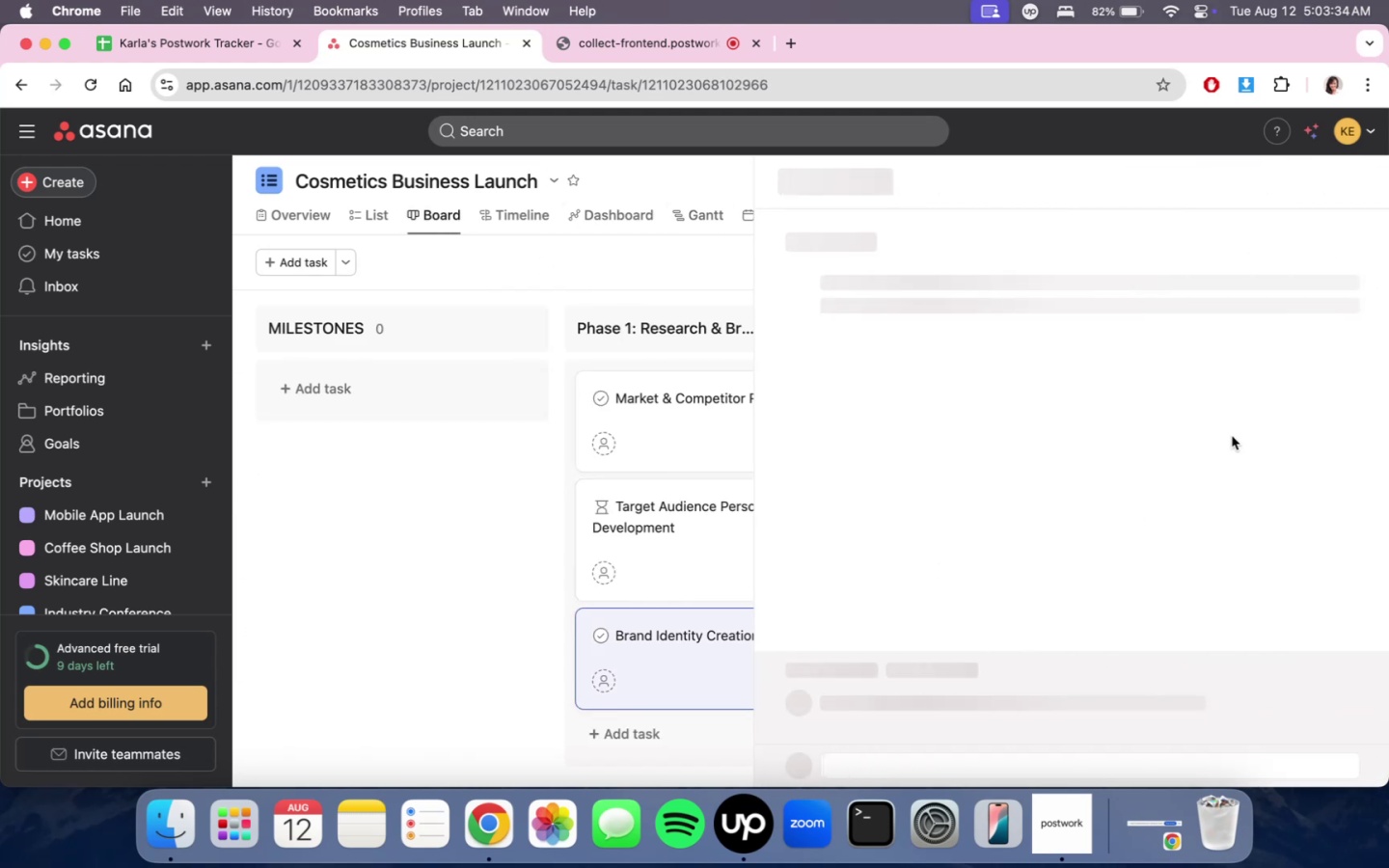 
scroll: coordinate [1183, 566], scroll_direction: down, amount: 15.0
 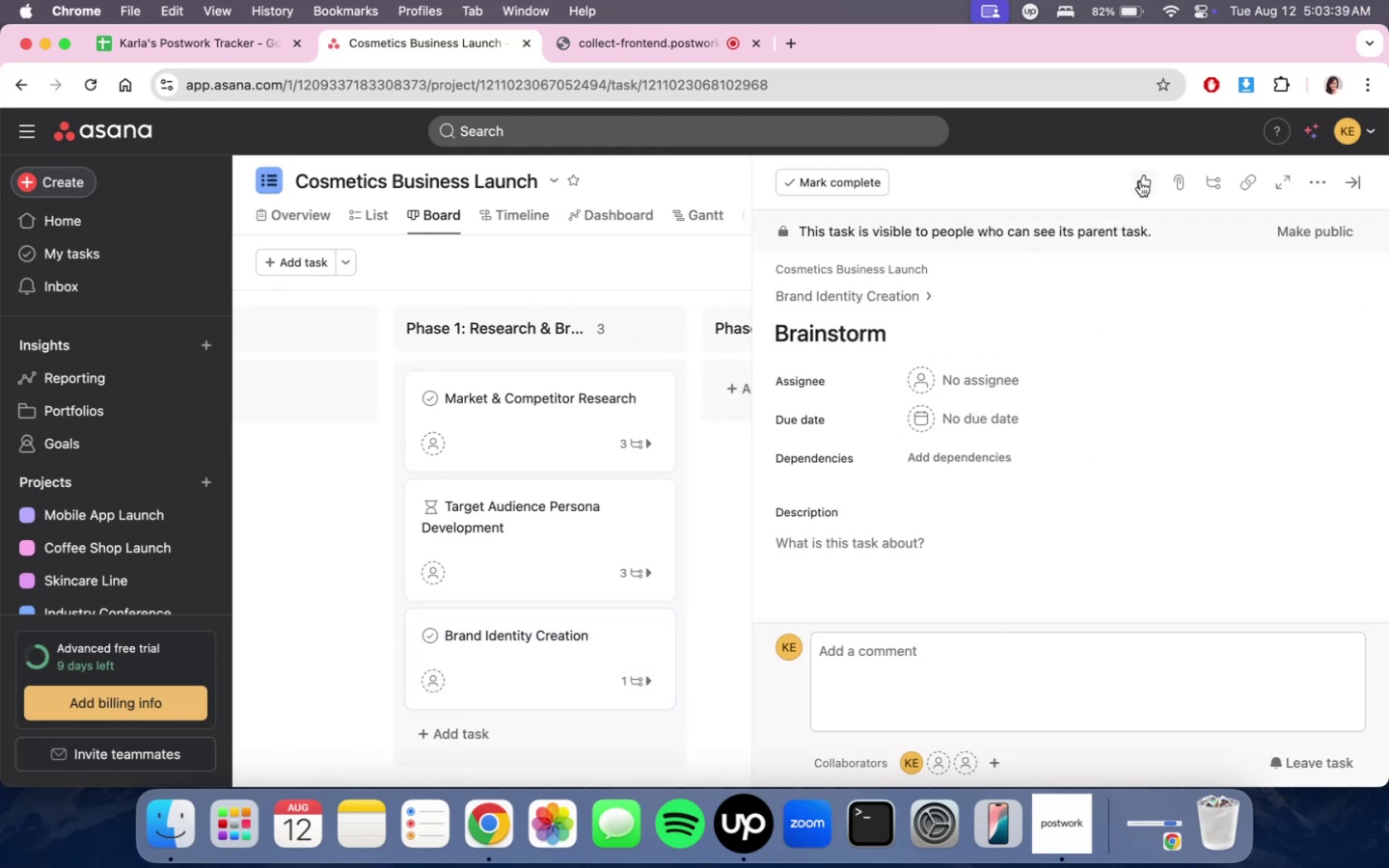 
left_click([1347, 184])
 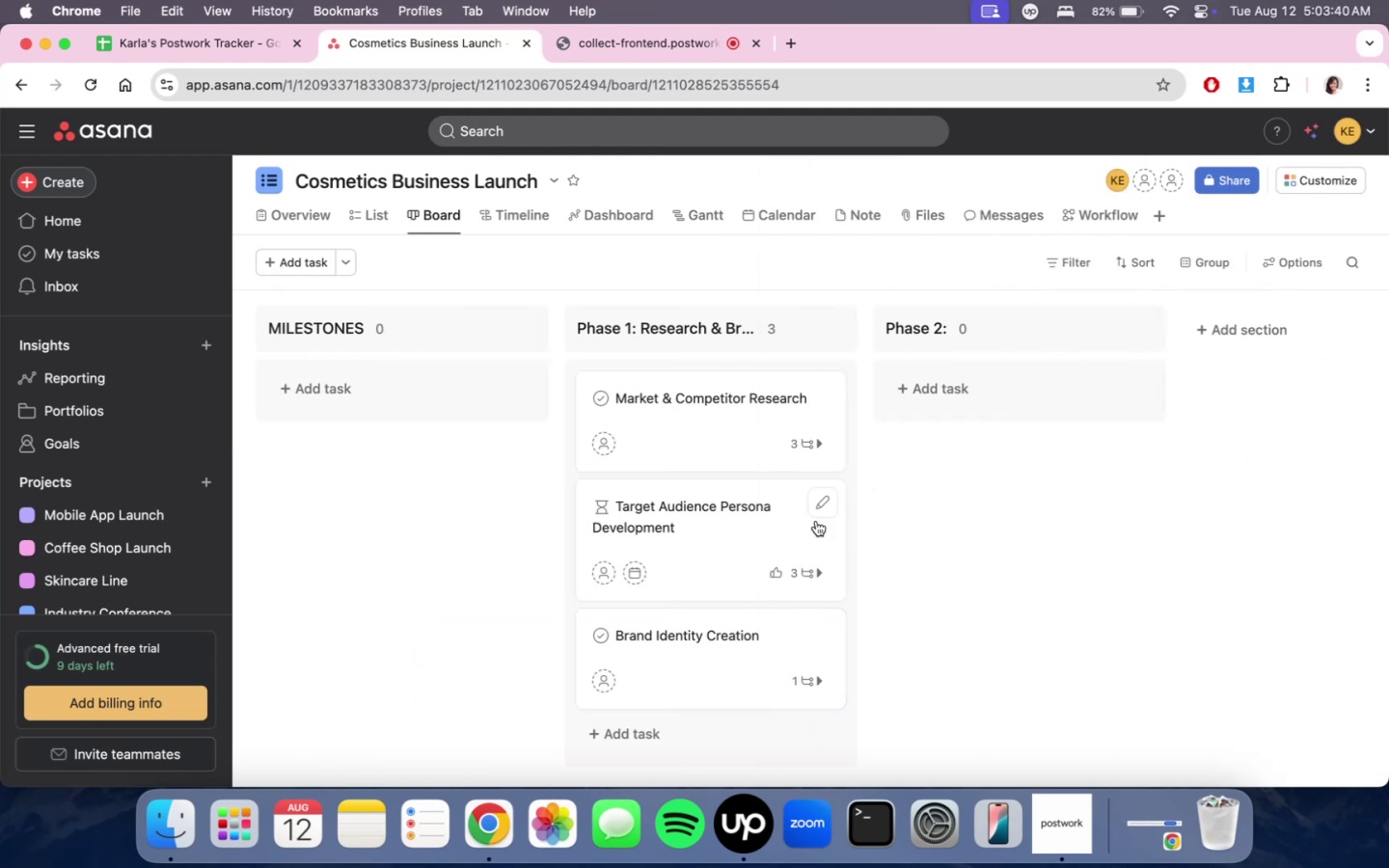 
left_click([701, 627])
 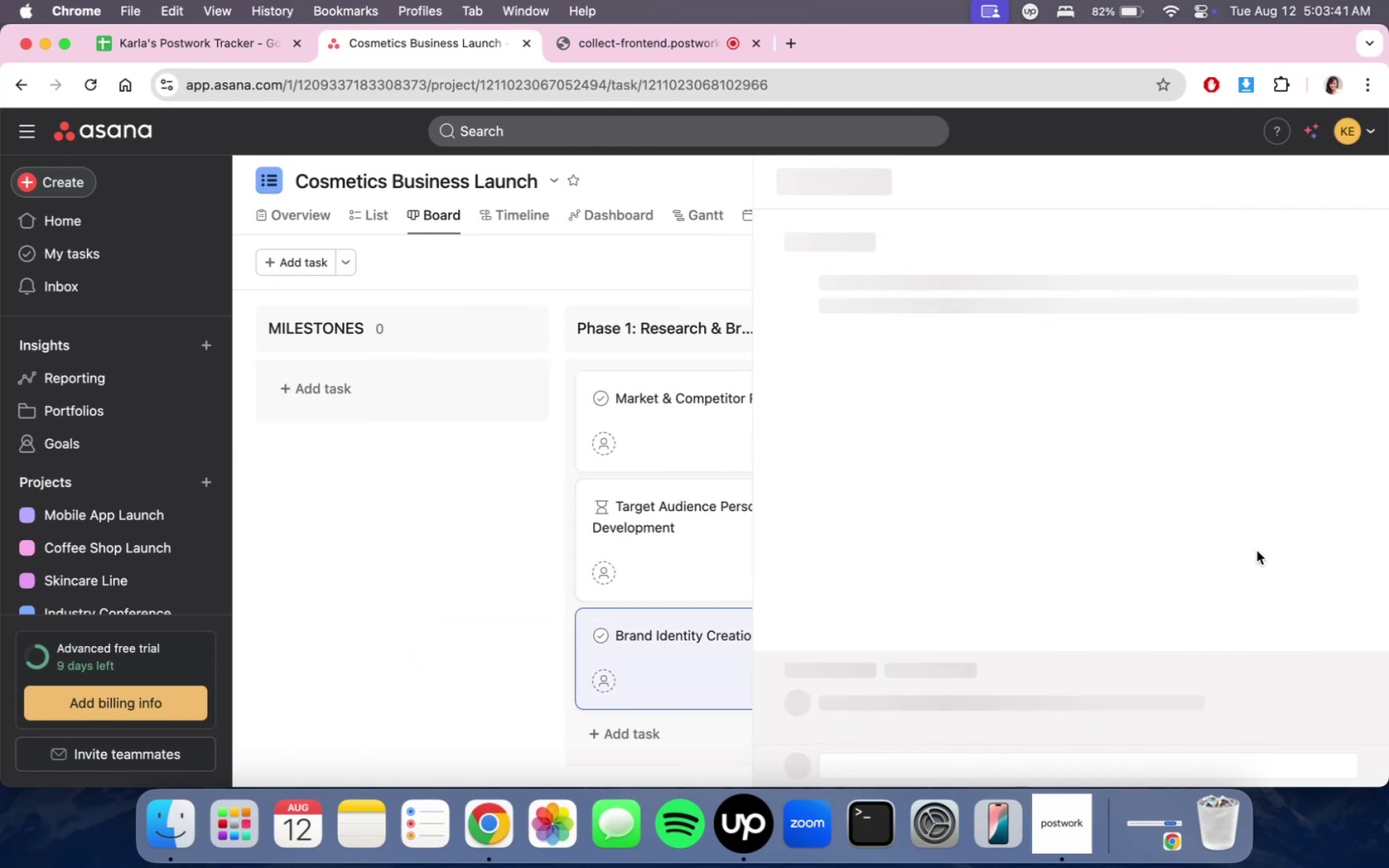 
scroll: coordinate [936, 507], scroll_direction: down, amount: 11.0
 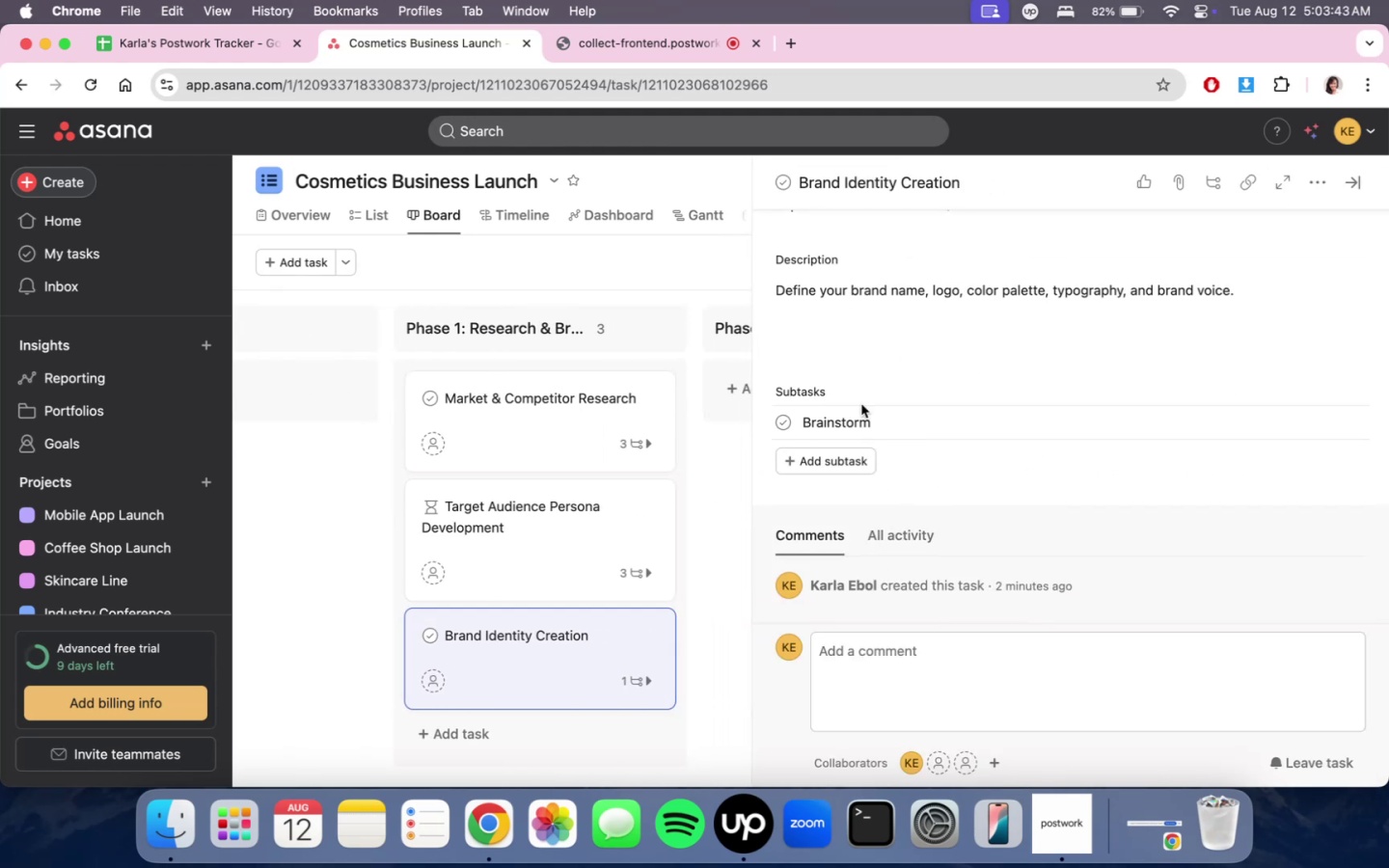 
left_click([859, 414])
 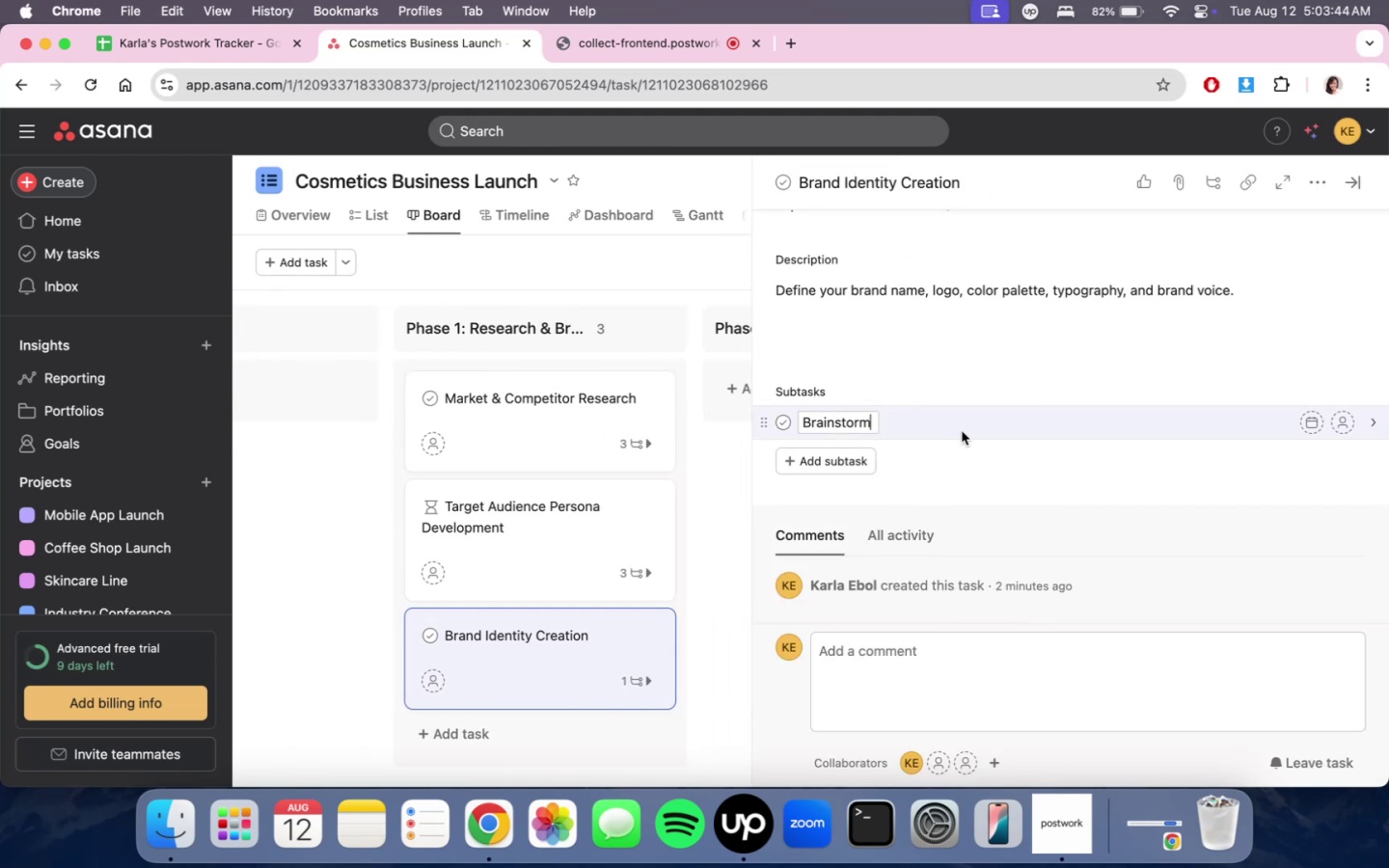 
type( and shortlist names)
 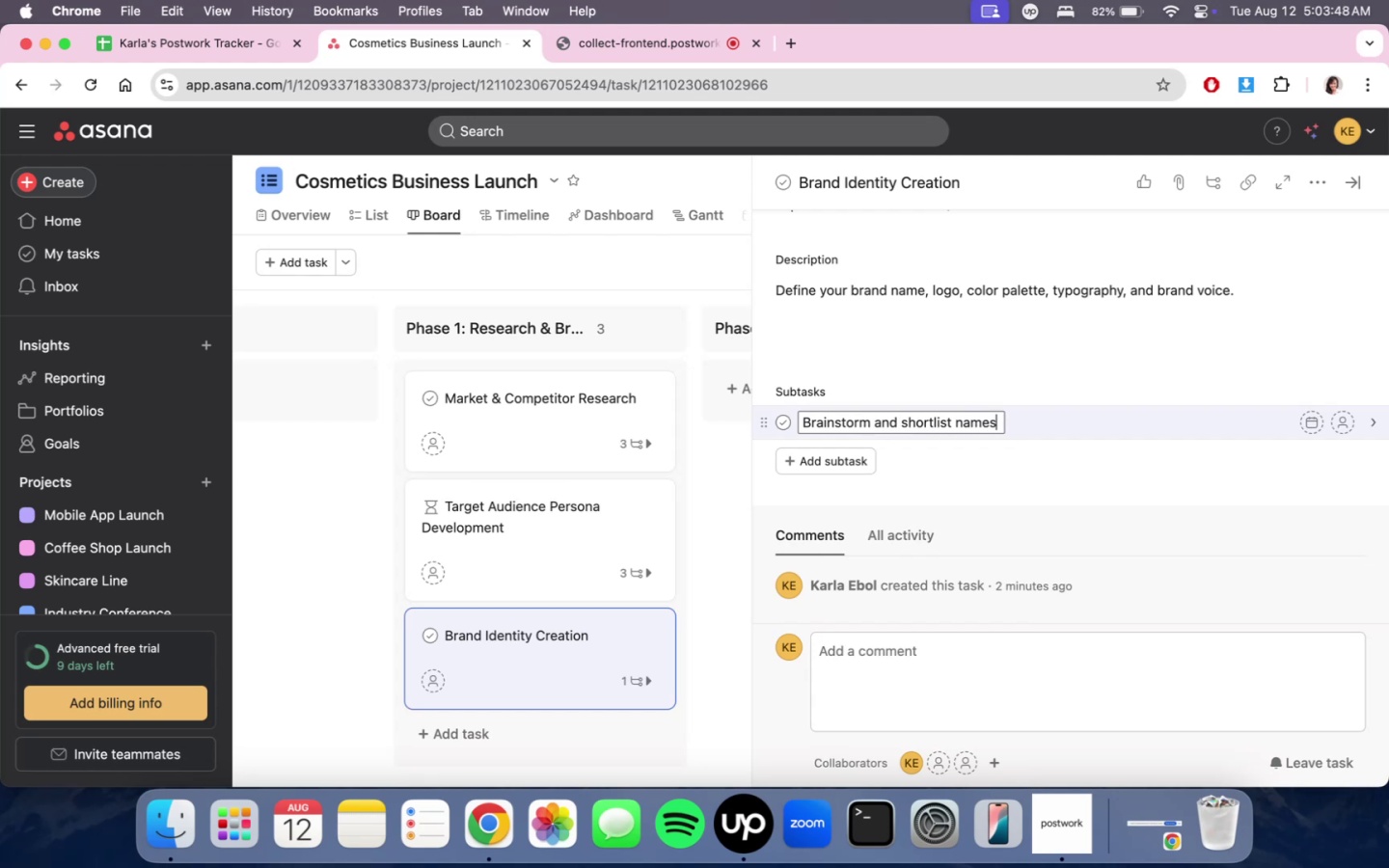 
key(Enter)
 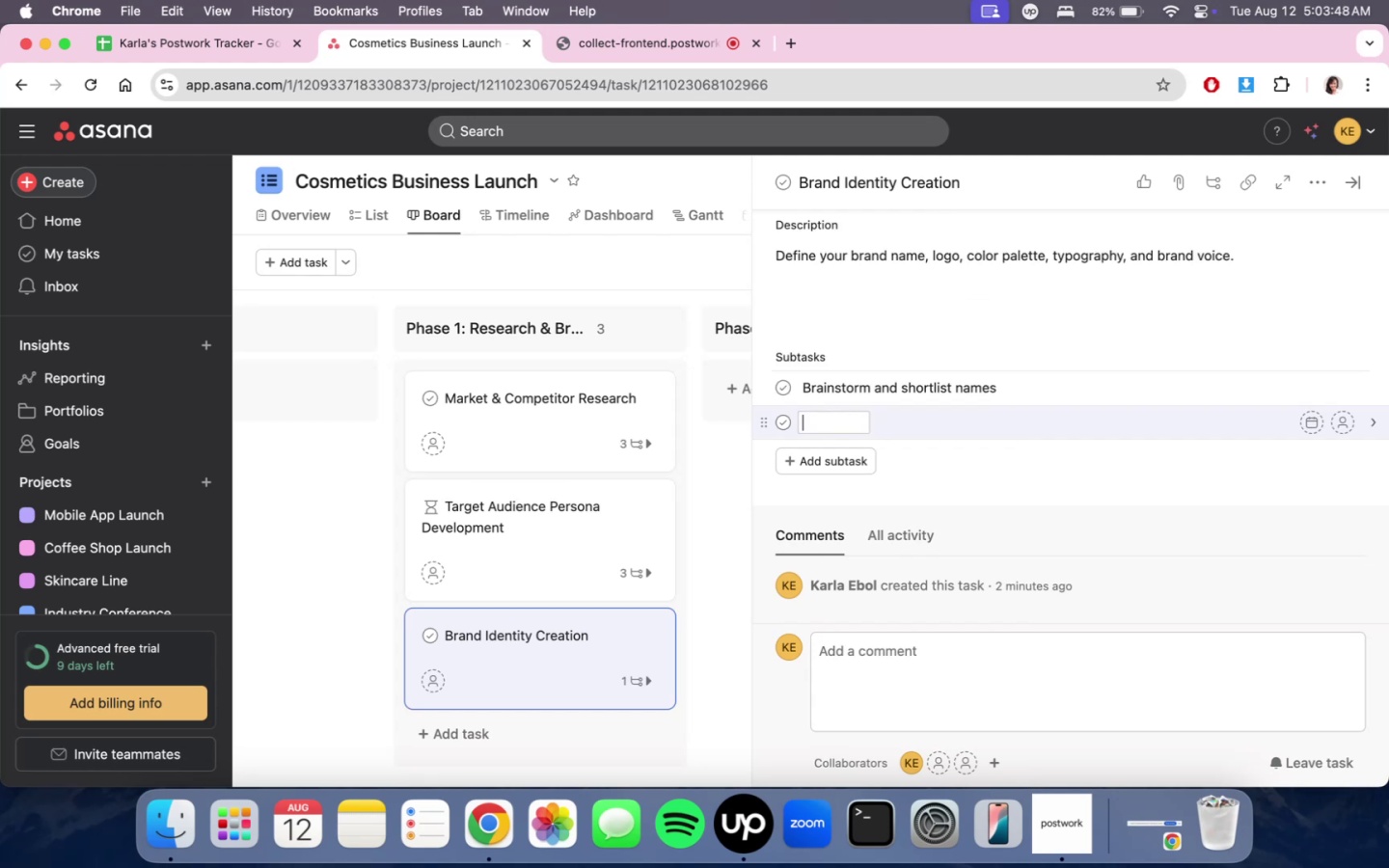 
type(Hire designer fpr )
key(Backspace)
key(Backspace)
key(Backspace)
type(or logo concepts)
 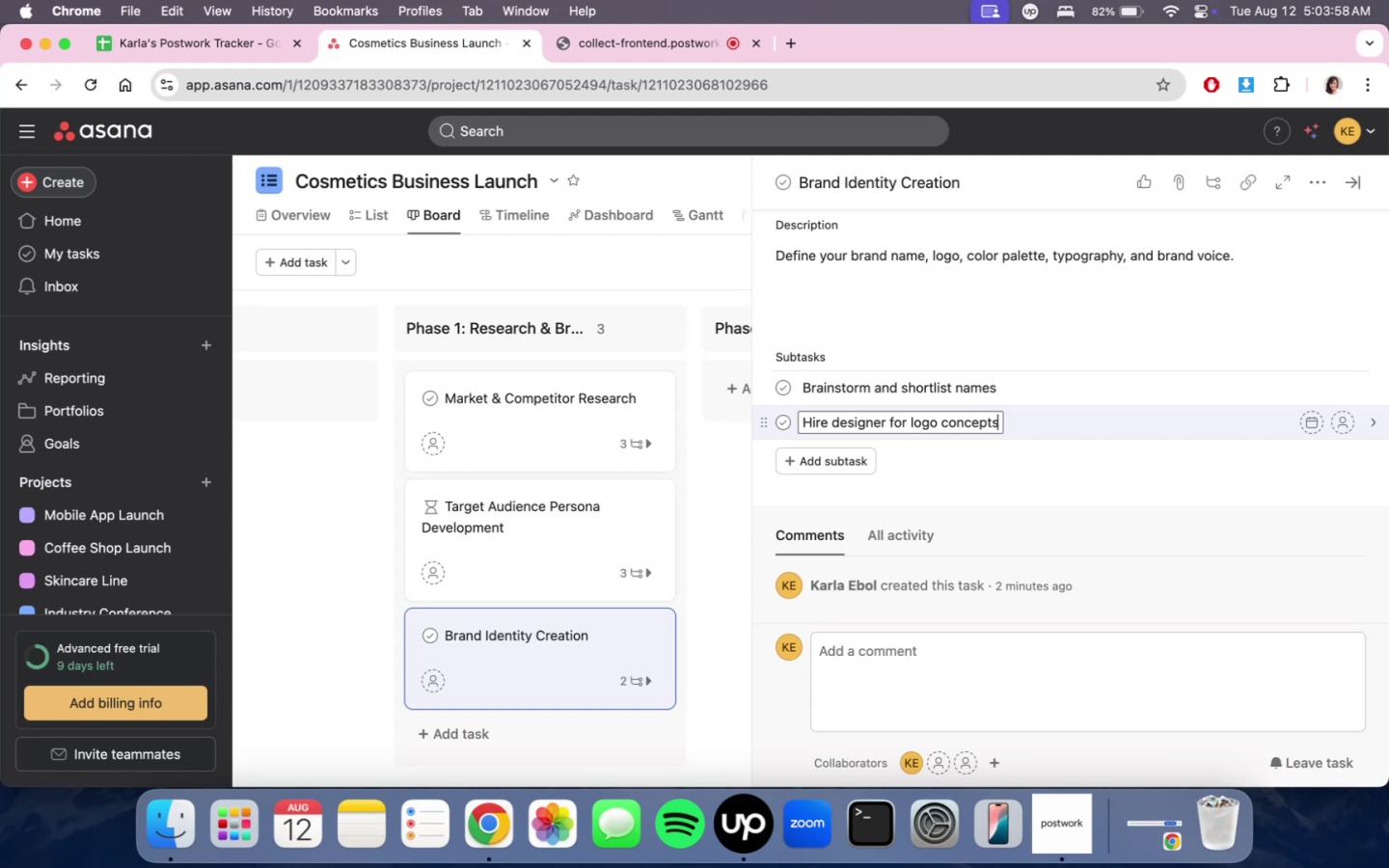 
key(Enter)
 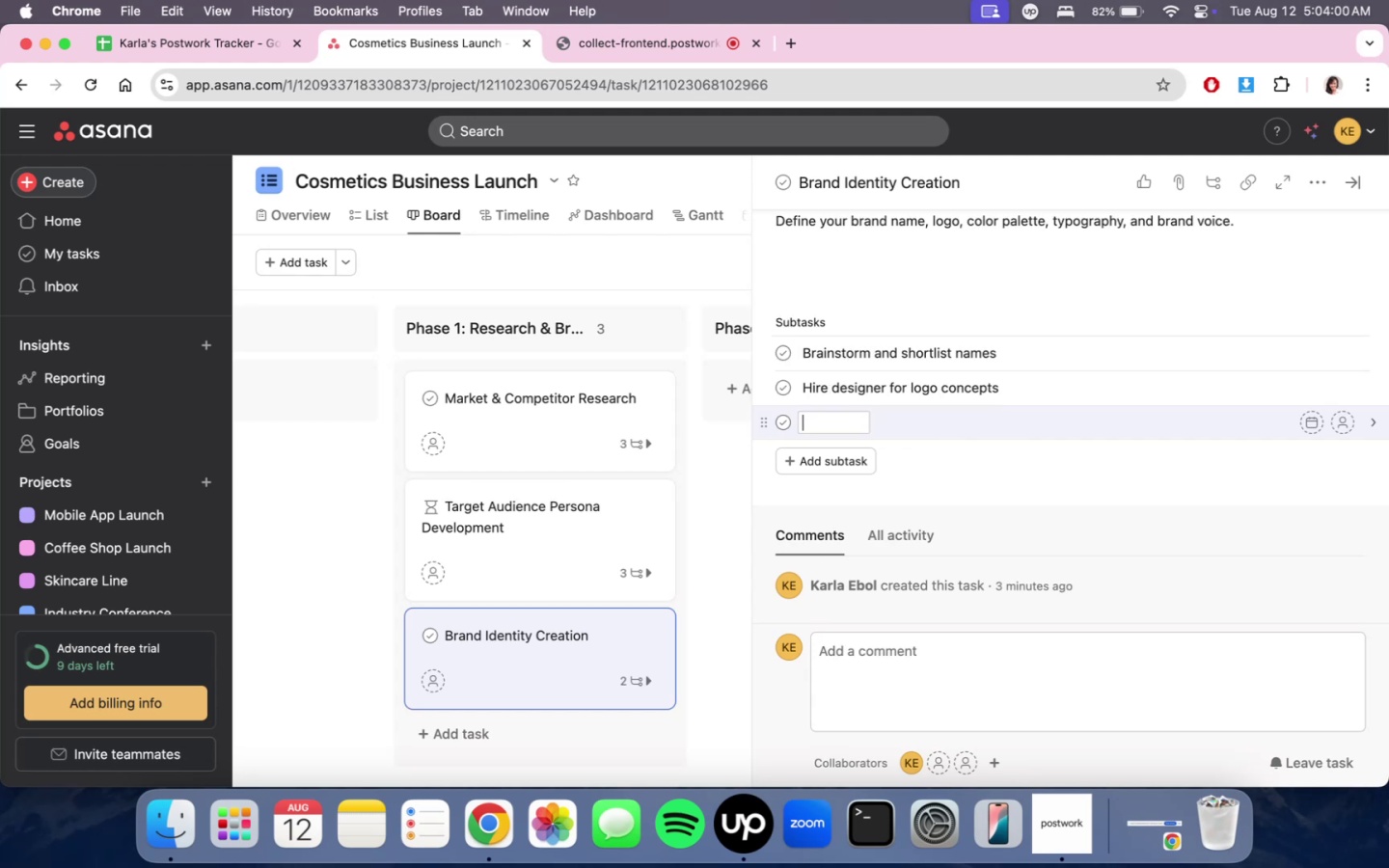 
type(Approve final brnading)
key(Backspace)
key(Backspace)
key(Backspace)
key(Backspace)
key(Backspace)
key(Backspace)
type(adni)
key(Backspace)
key(Backspace)
key(Backspace)
type(nding pa)
key(Backspace)
type(ackg)
key(Backspace)
type(age)
 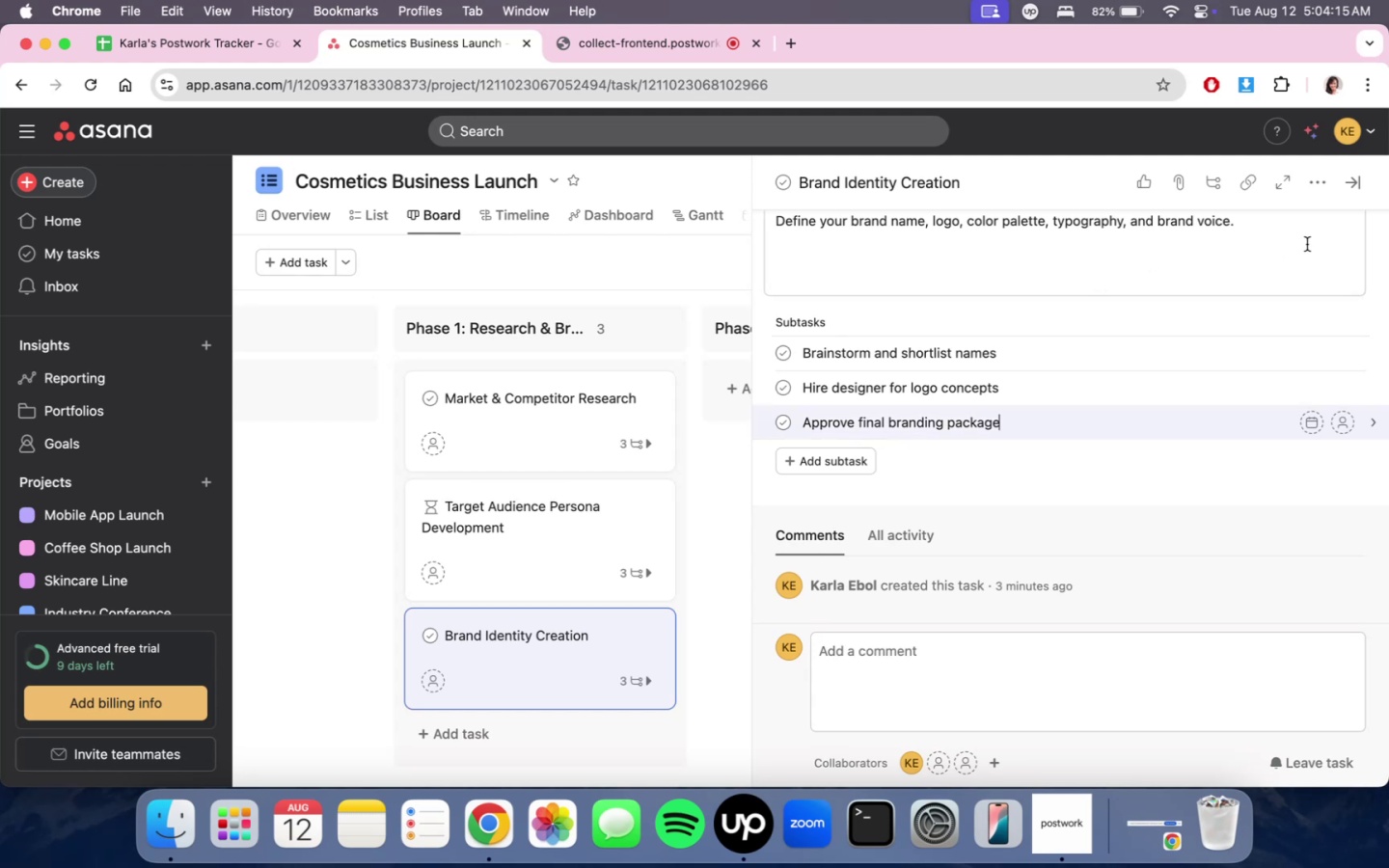 
scroll: coordinate [1168, 458], scroll_direction: up, amount: 6.0
 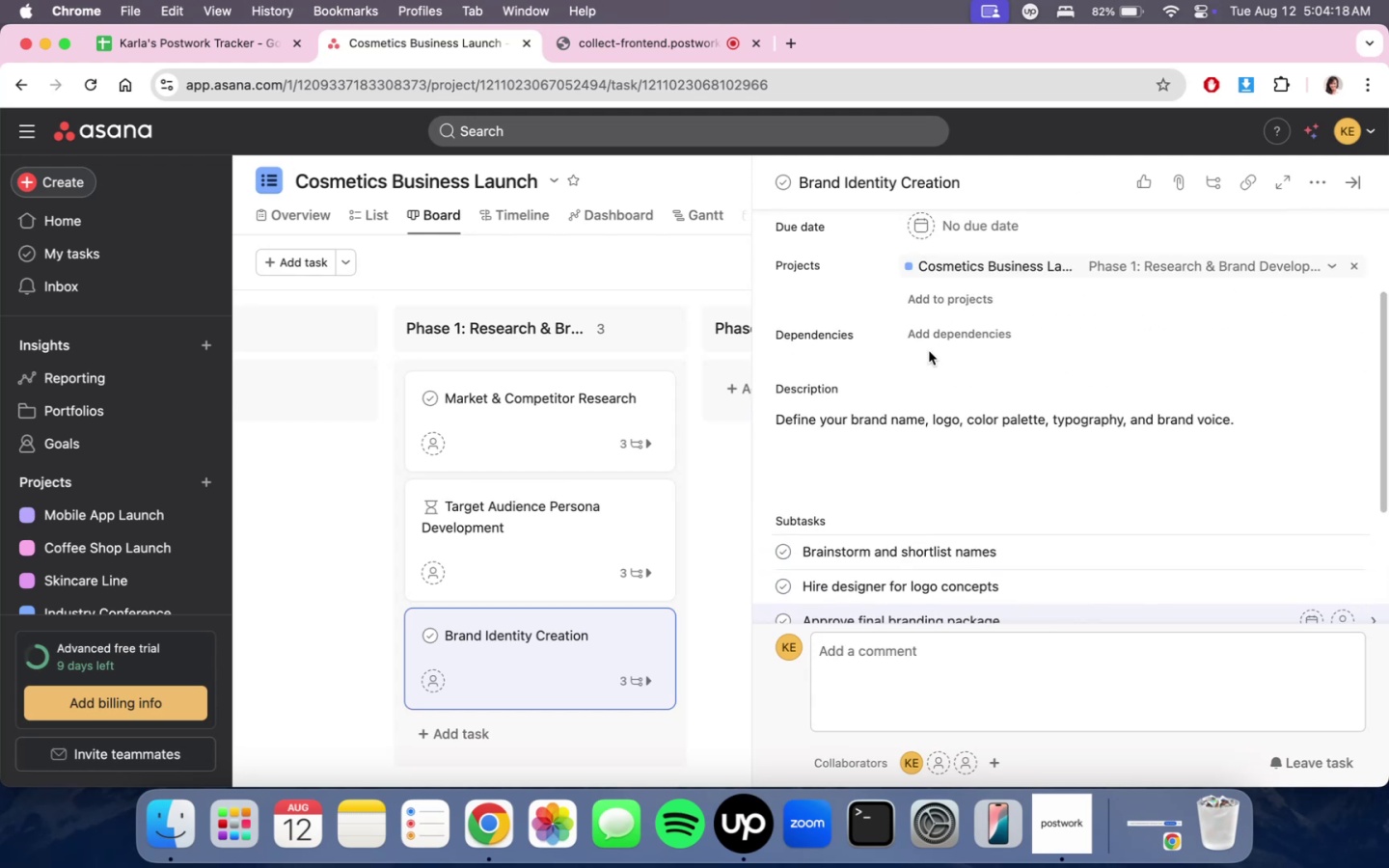 
double_click([930, 340])
 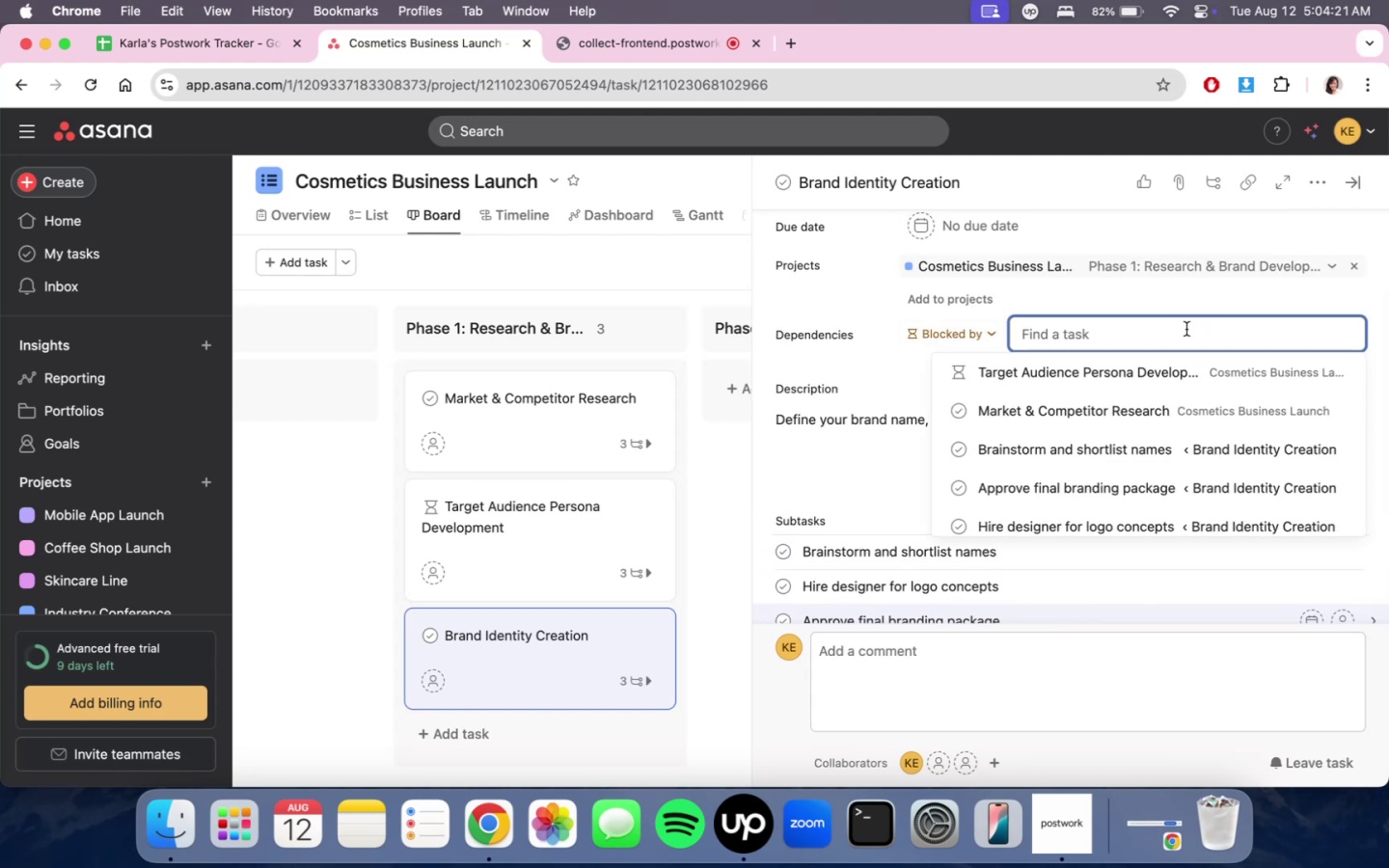 
type(audie)
 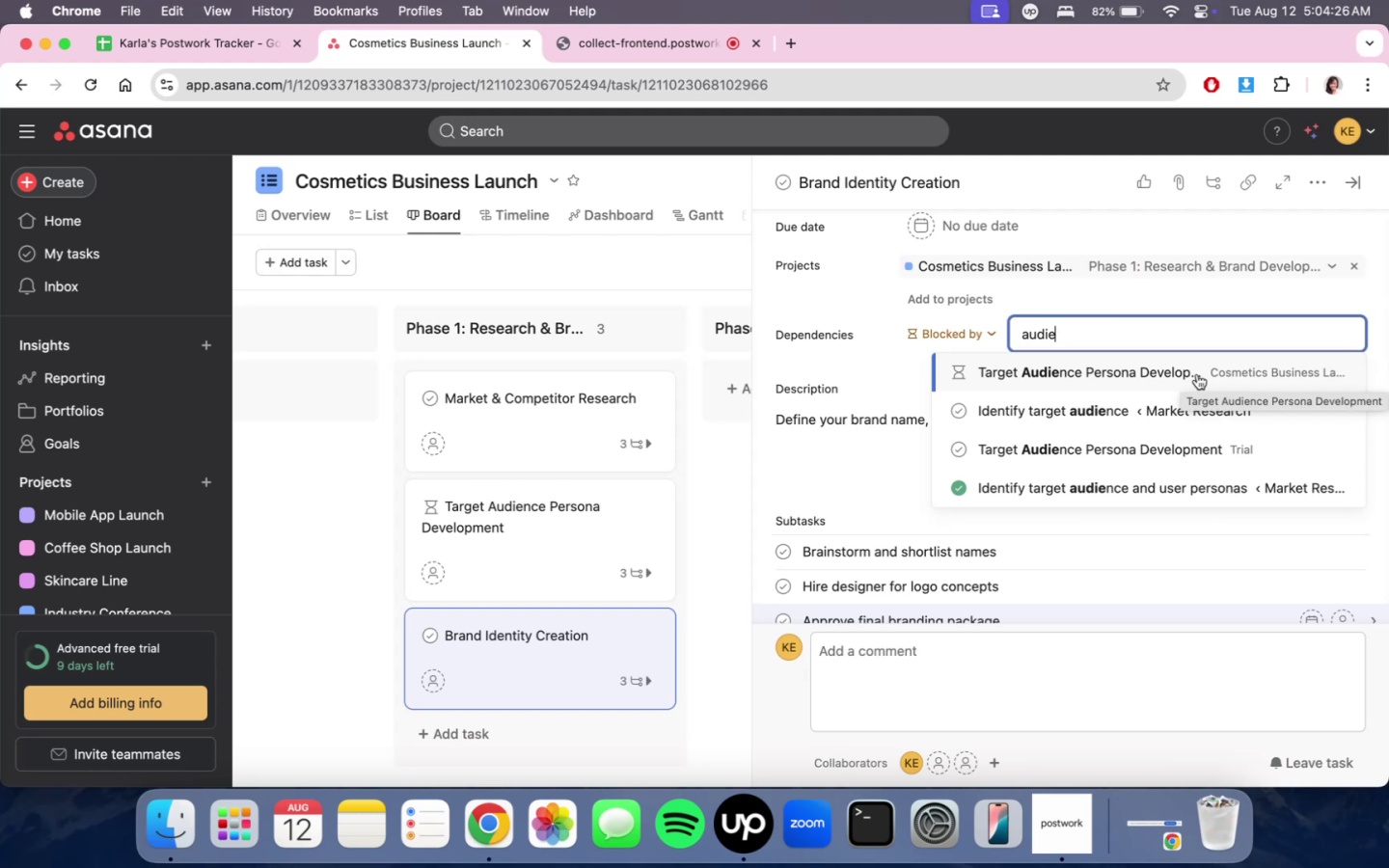 
left_click([1197, 374])
 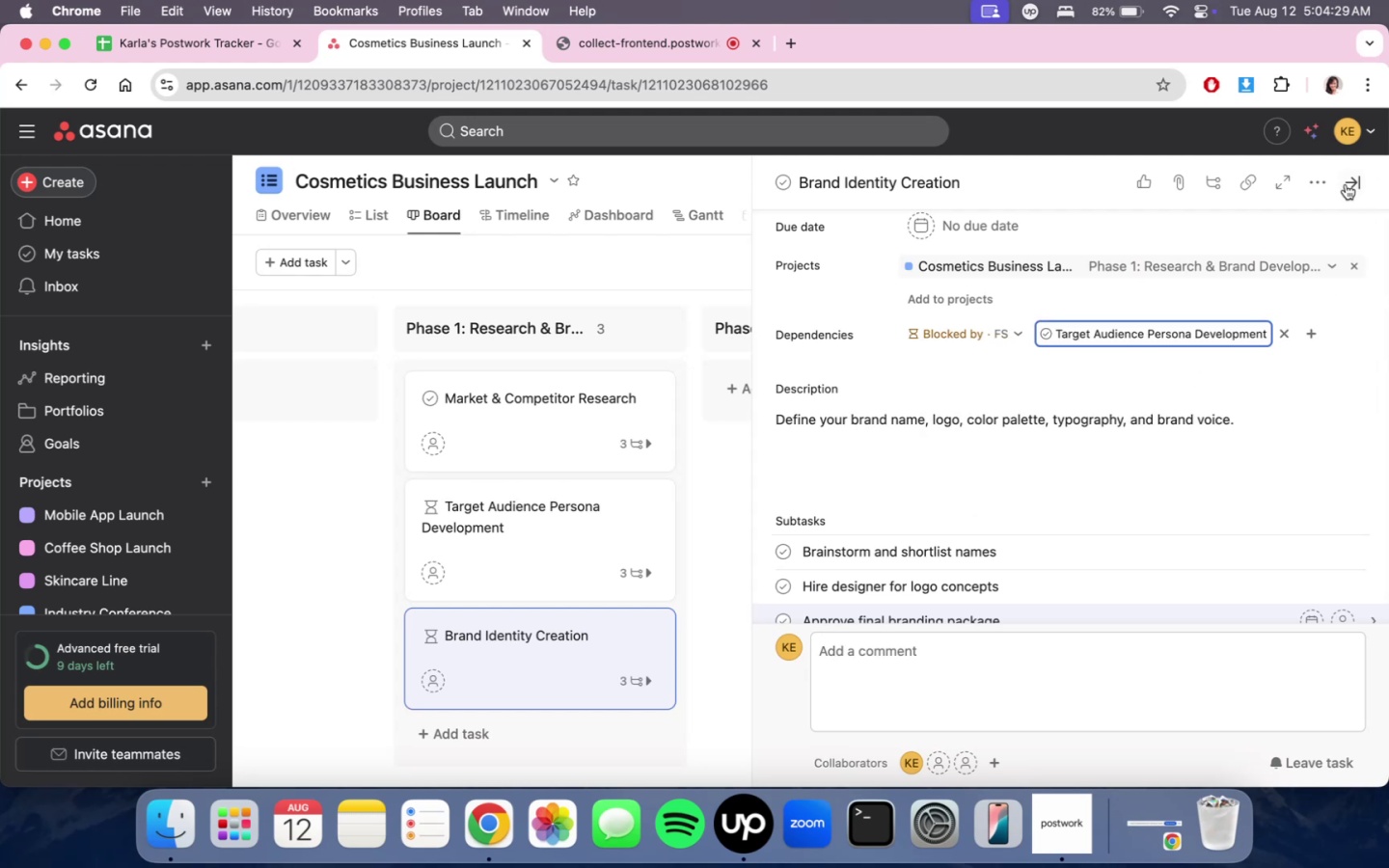 
left_click([1353, 186])
 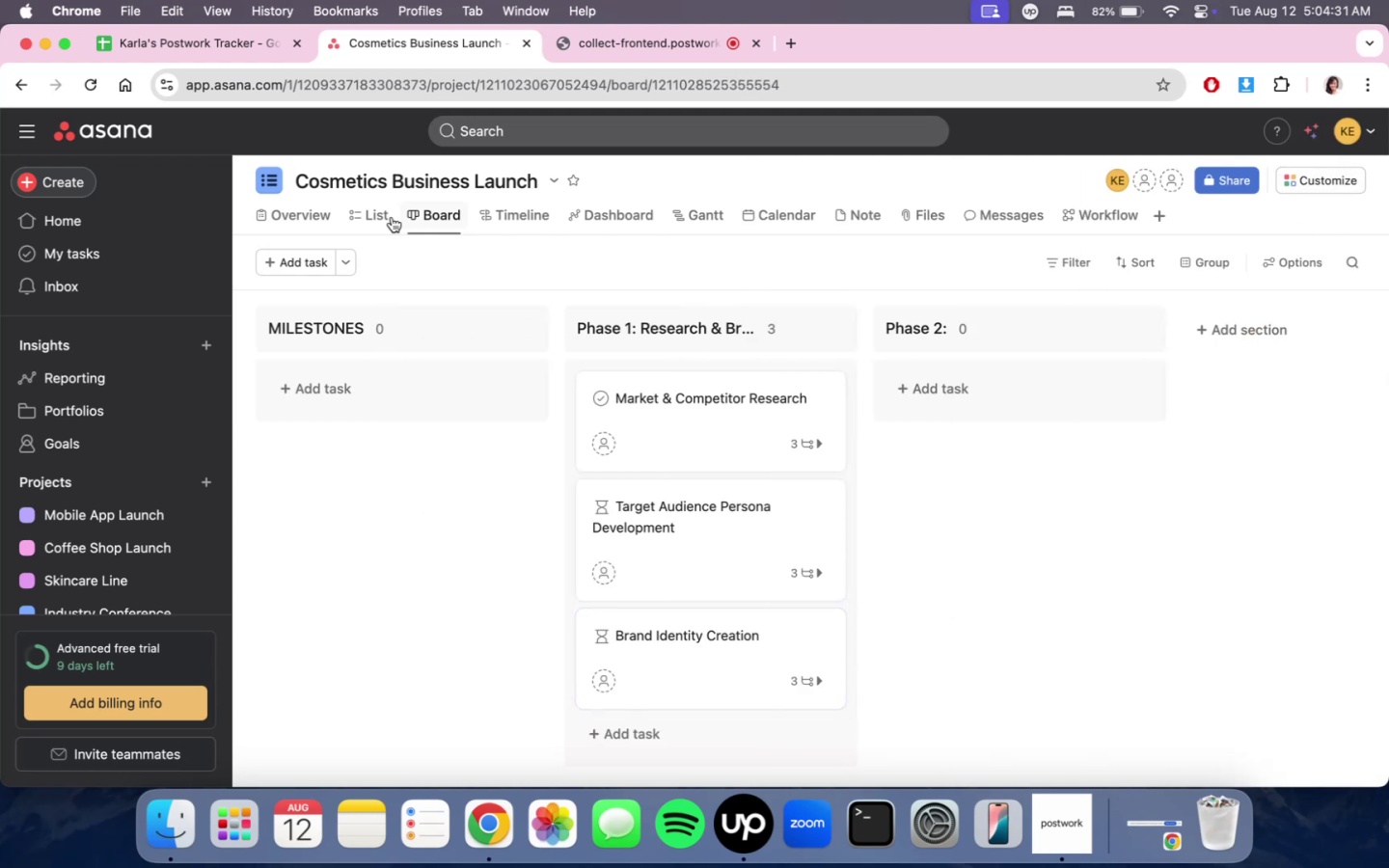 
double_click([385, 211])
 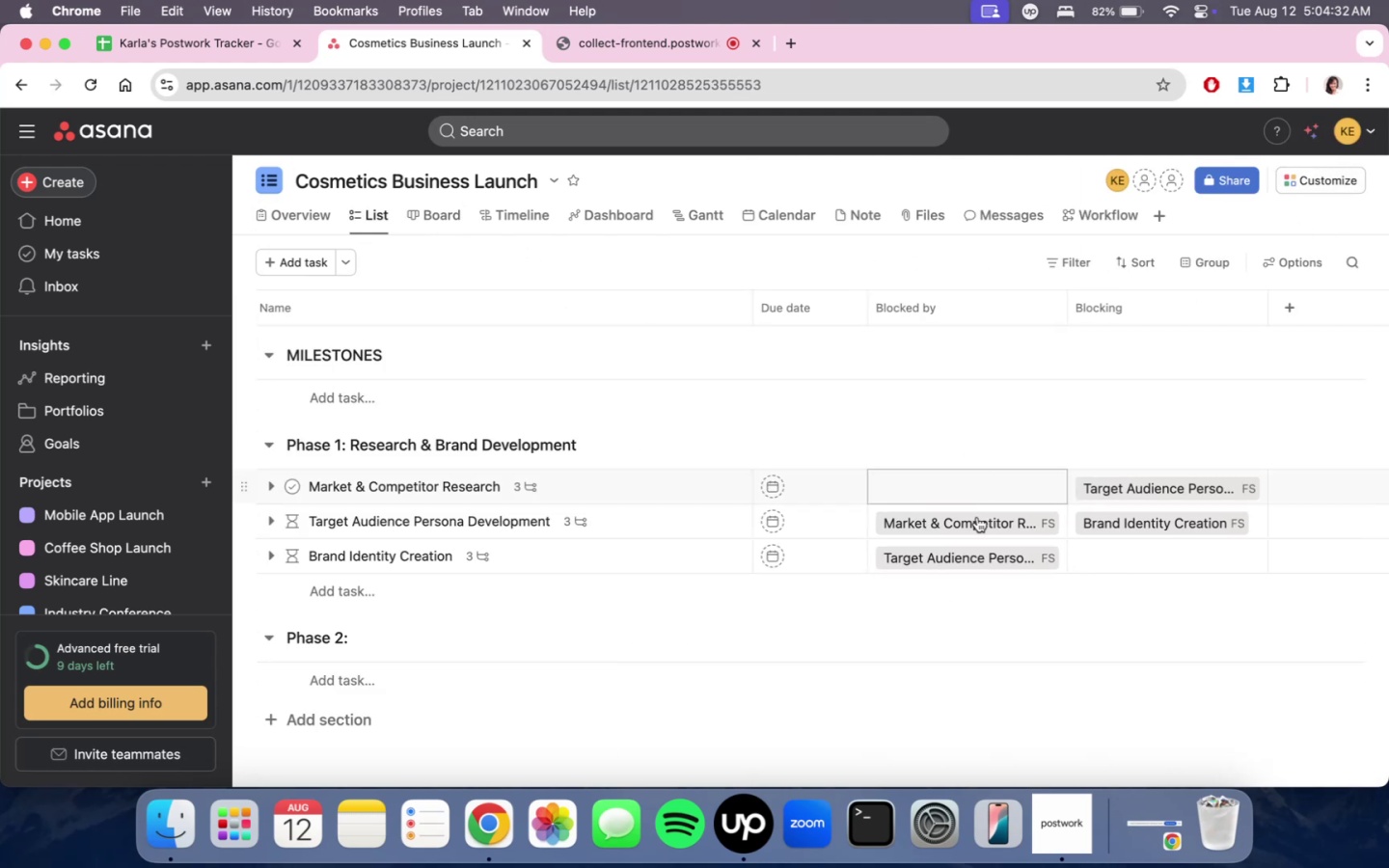 
scroll: coordinate [994, 550], scroll_direction: up, amount: 4.0
 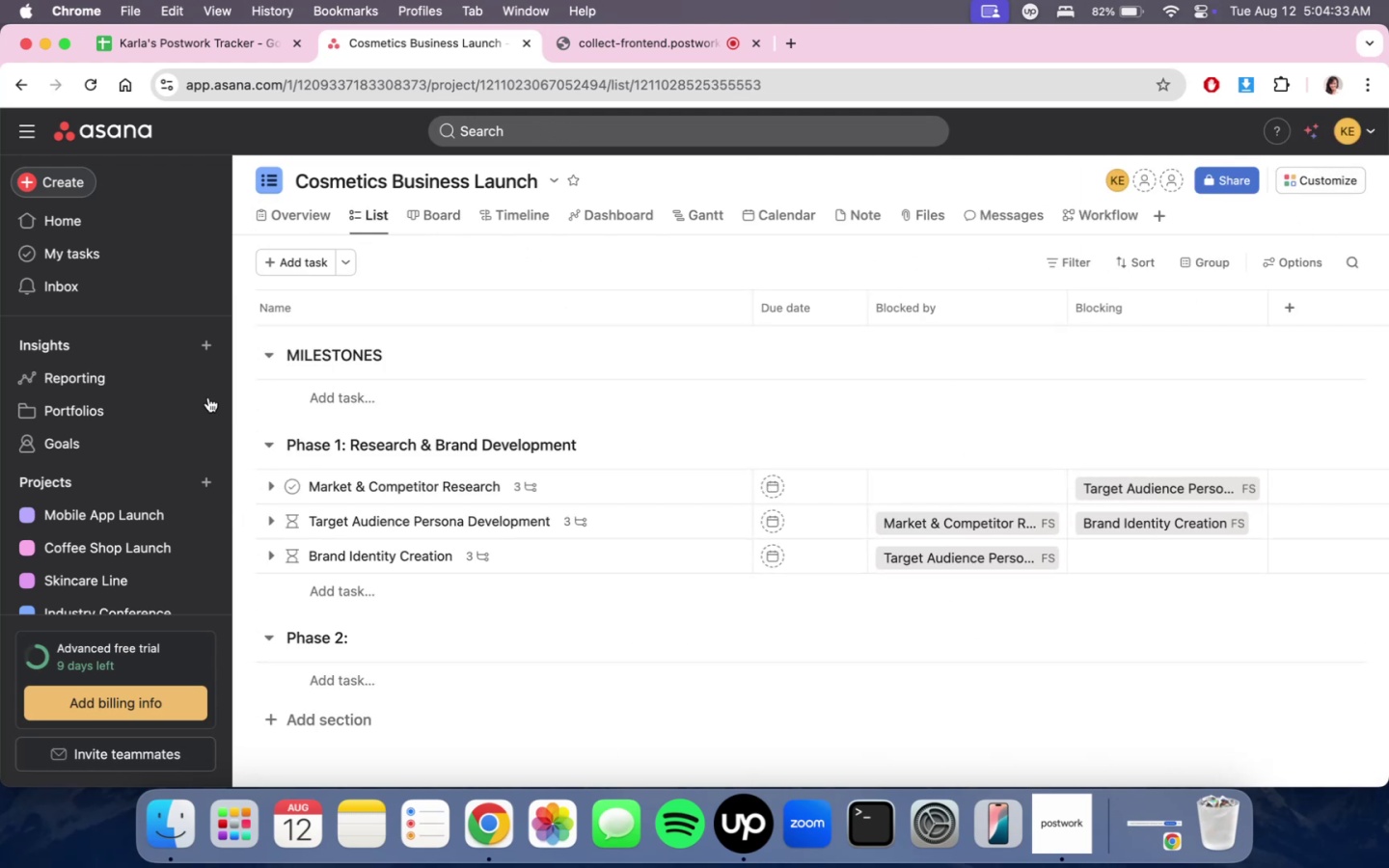 
scroll: coordinate [148, 494], scroll_direction: down, amount: 11.0
 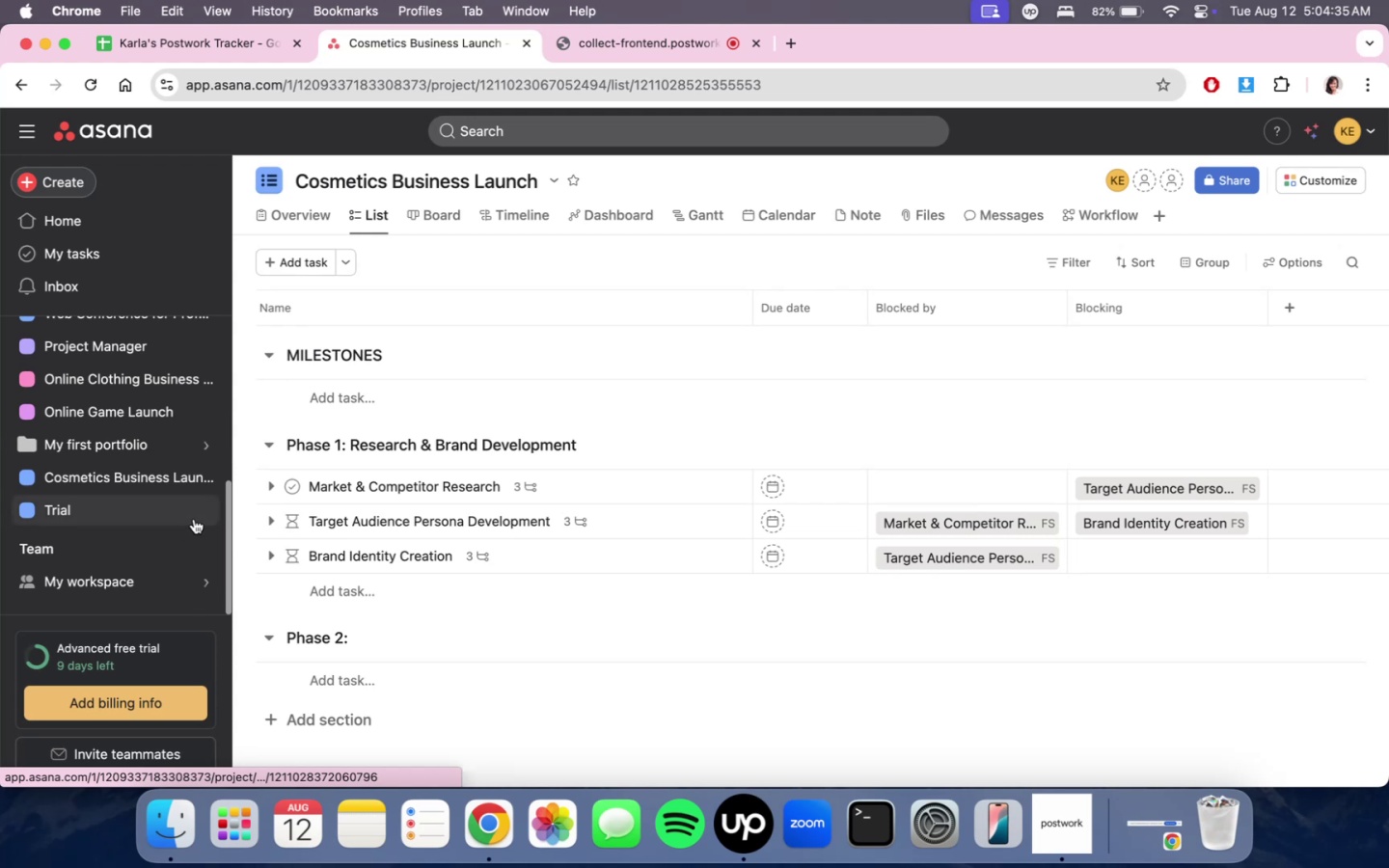 
right_click([194, 516])
 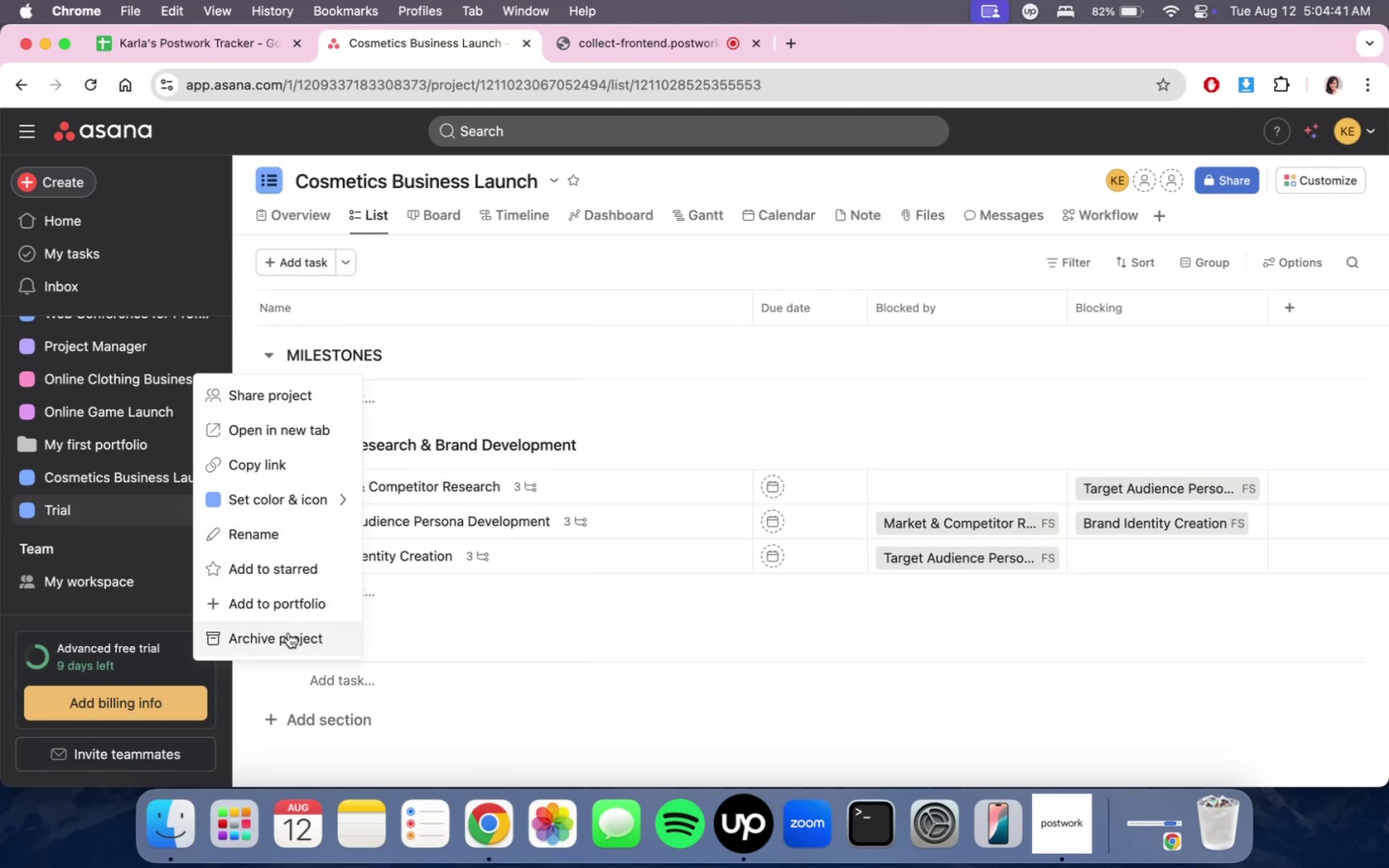 
wait(7.32)
 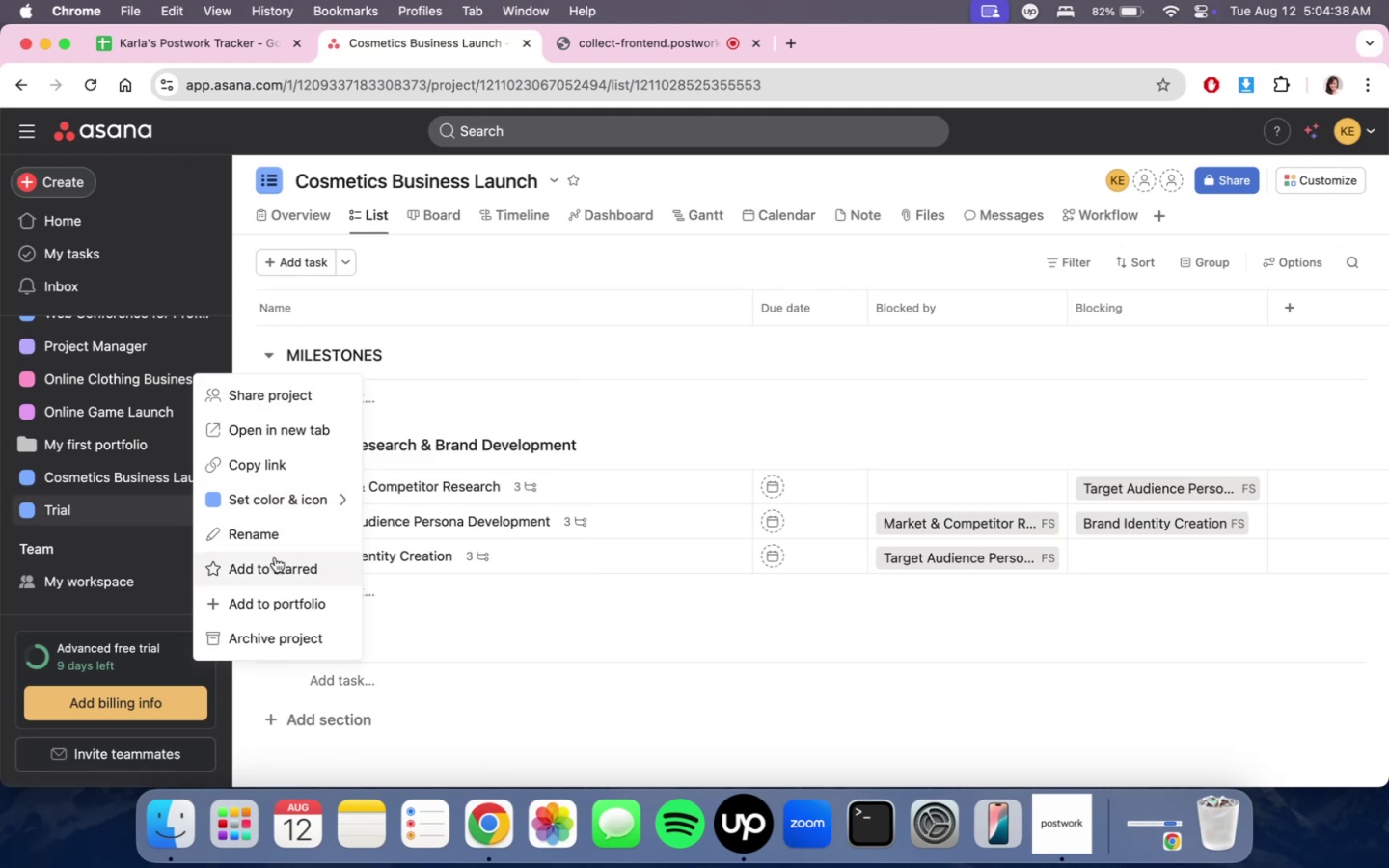 
left_click([288, 633])
 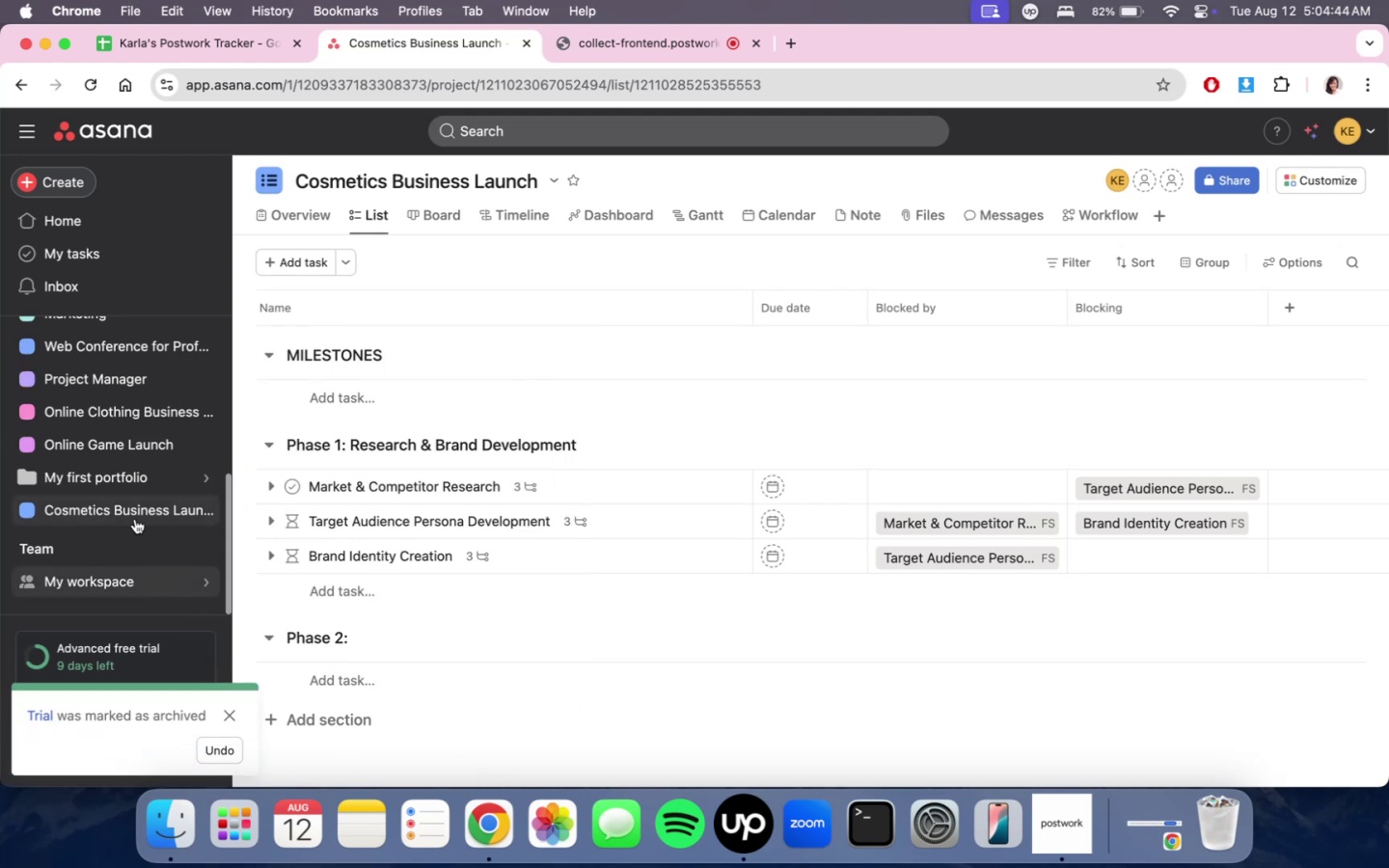 
left_click([134, 468])
 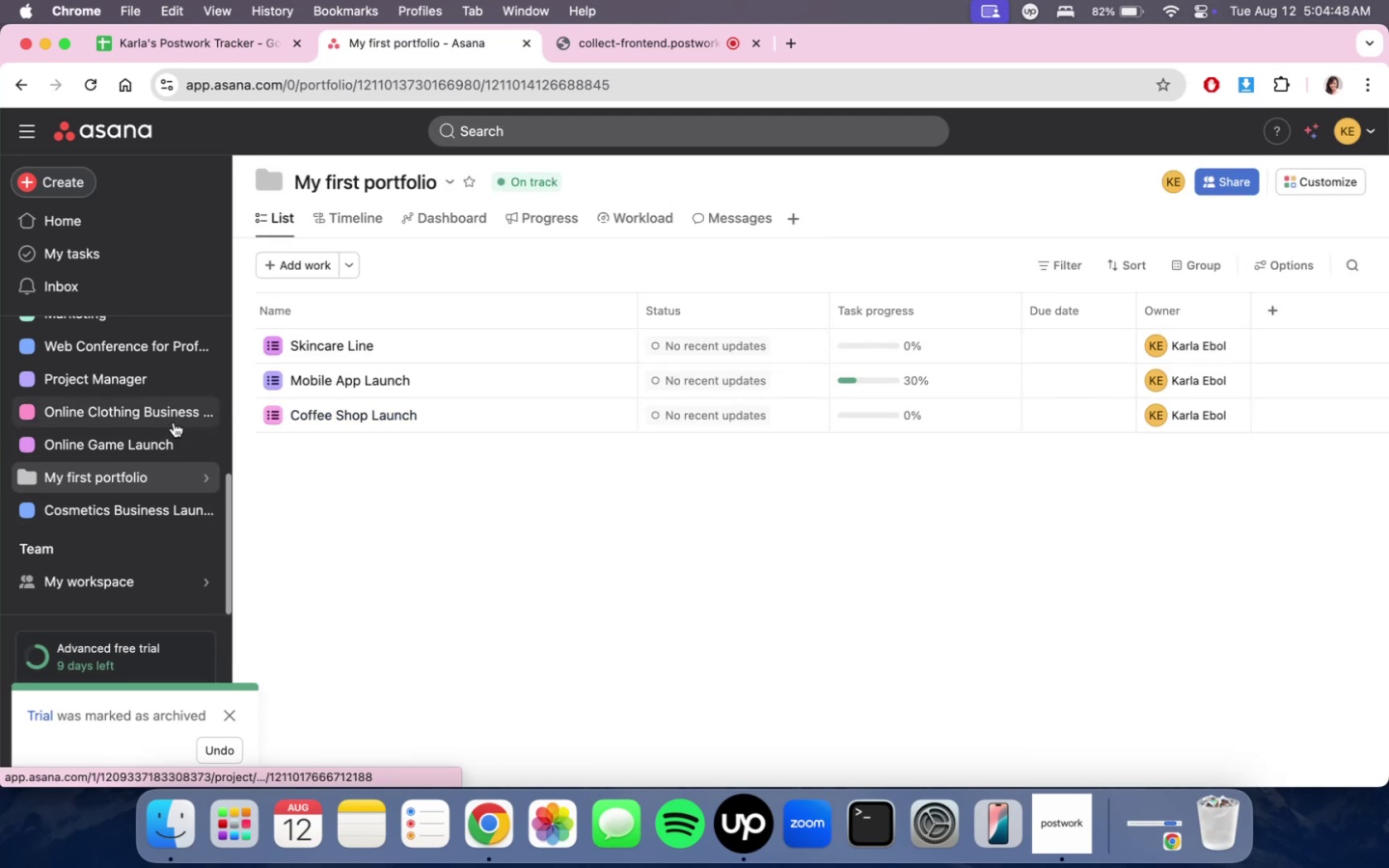 
wait(5.9)
 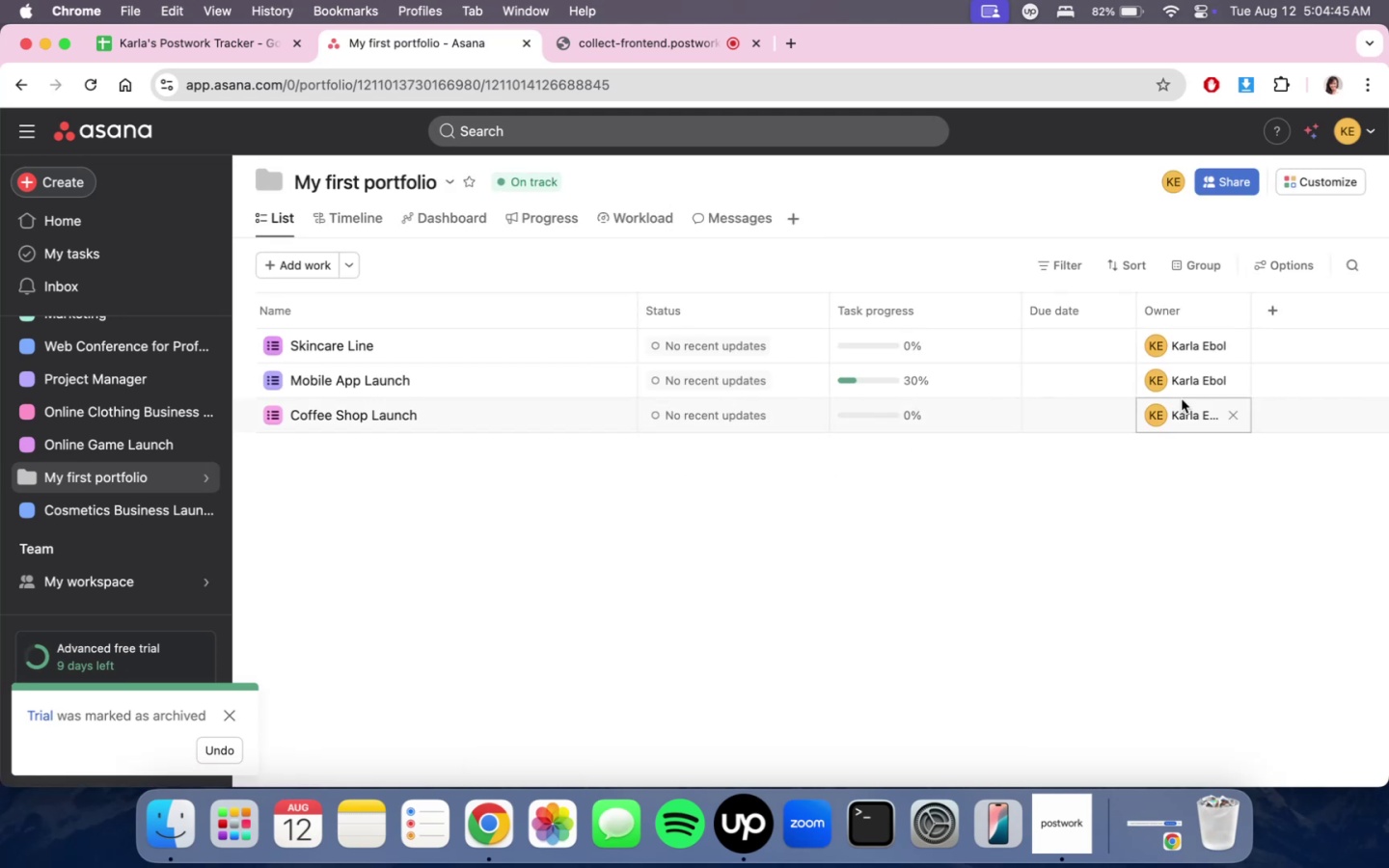 
left_click([209, 414])
 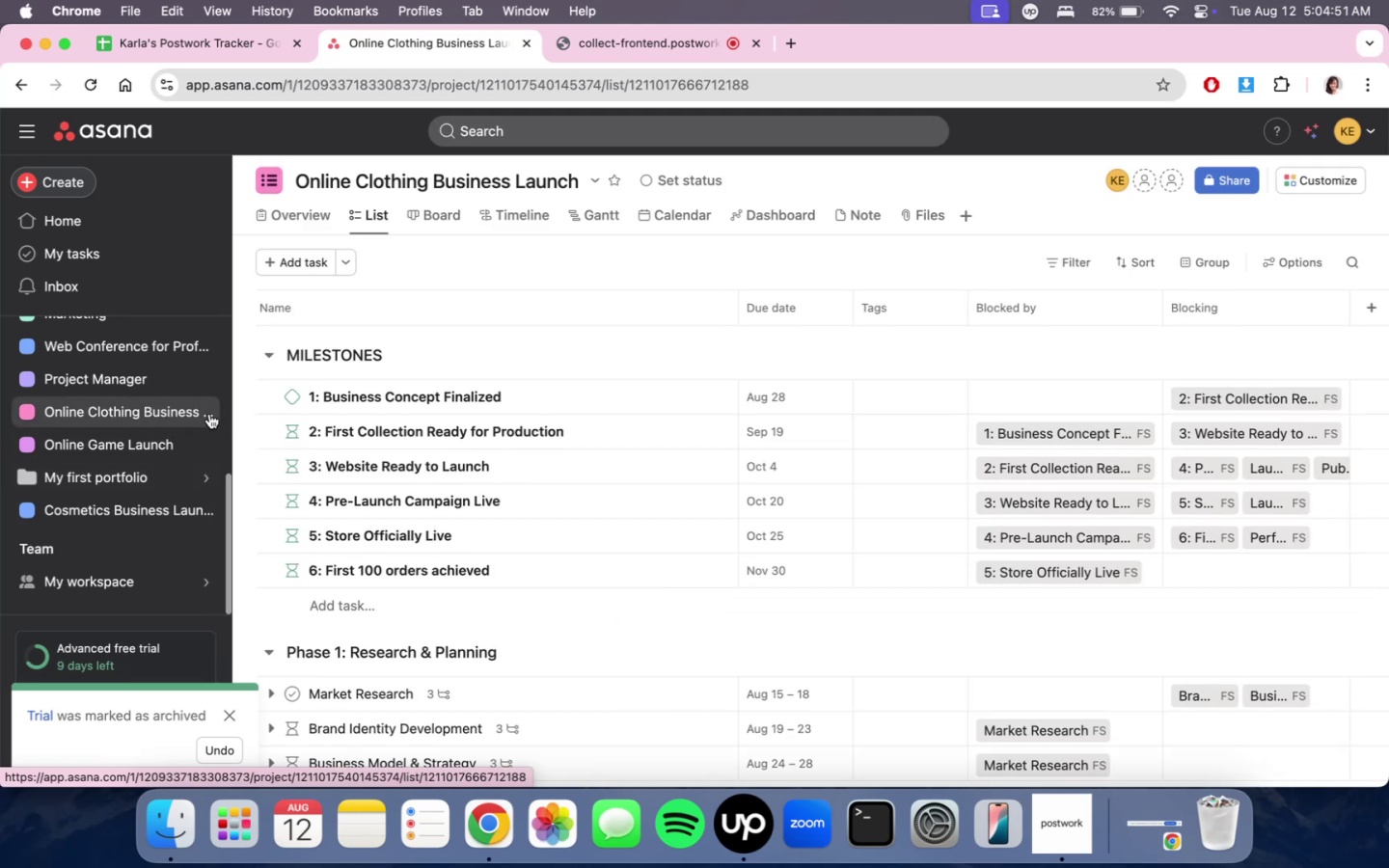 
right_click([209, 414])
 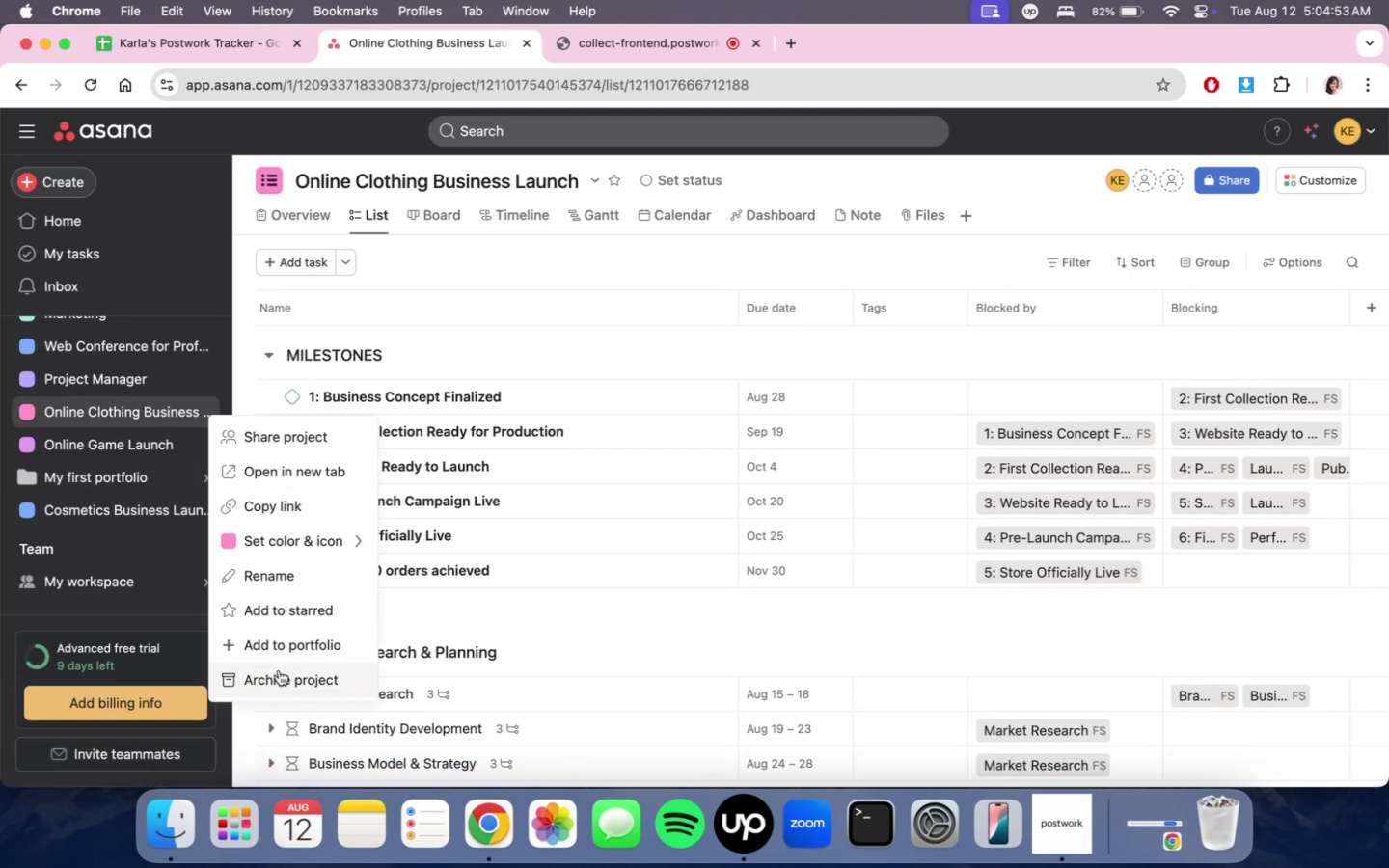 
left_click([279, 648])
 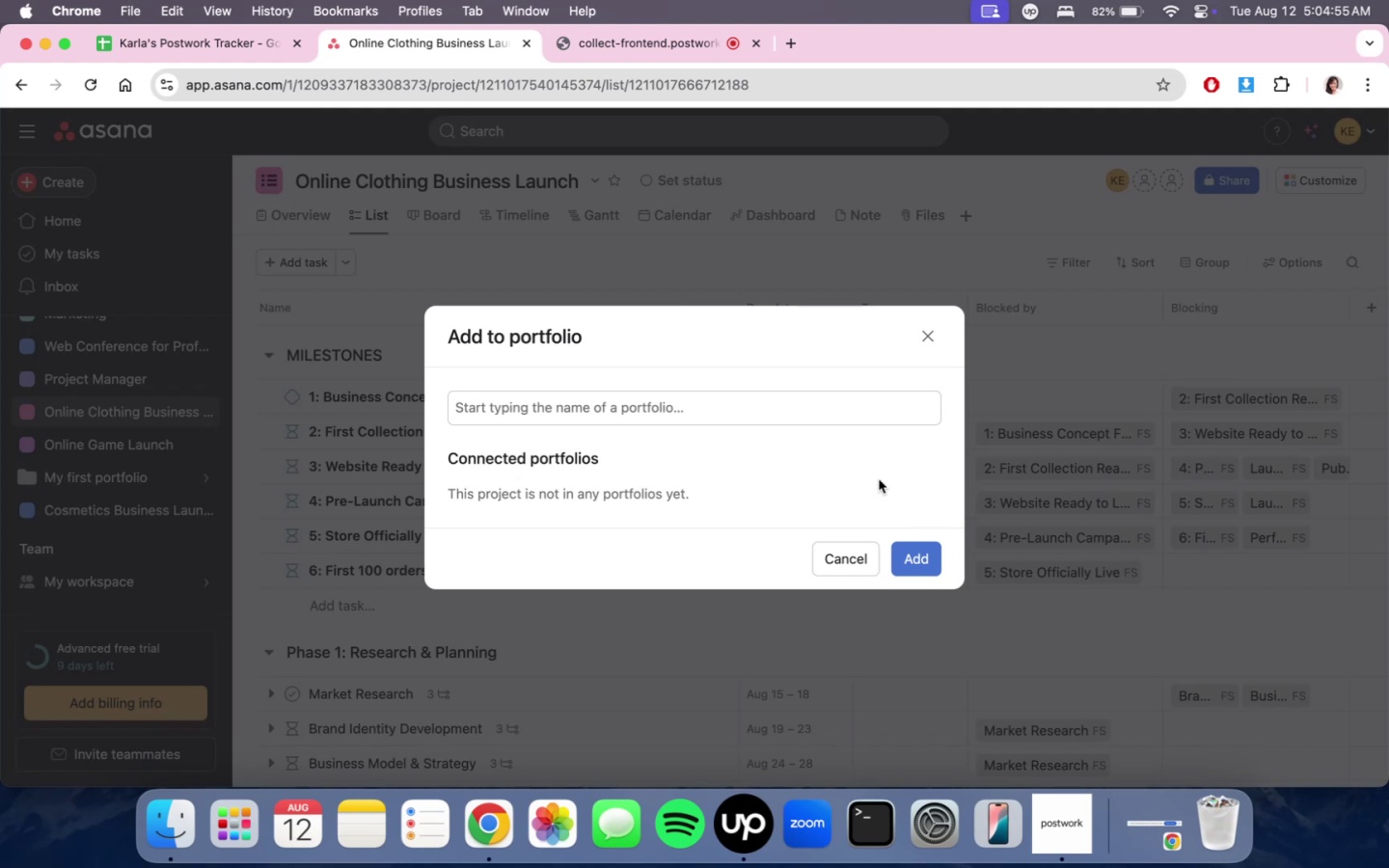 
left_click([795, 417])
 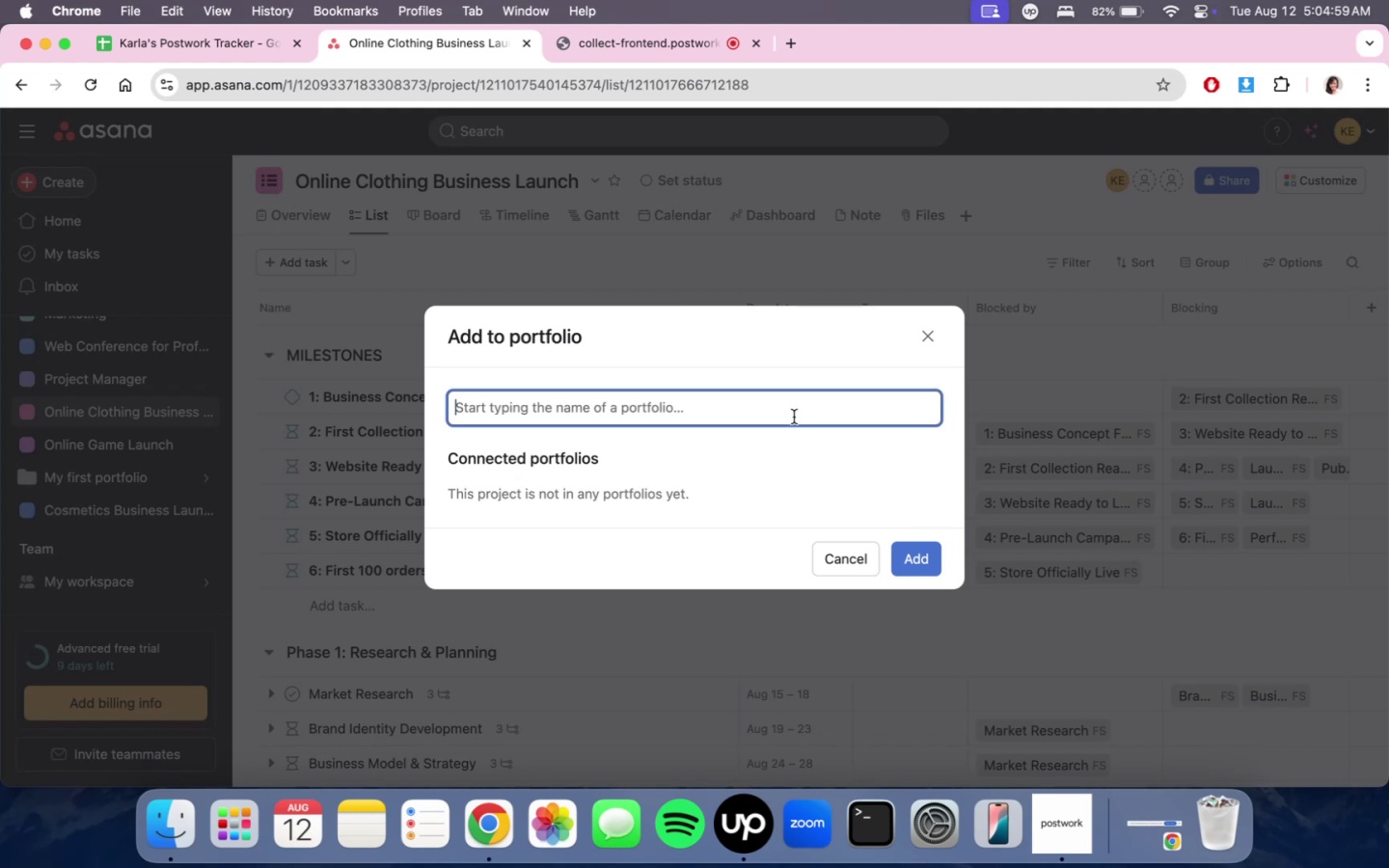 
left_click([794, 417])
 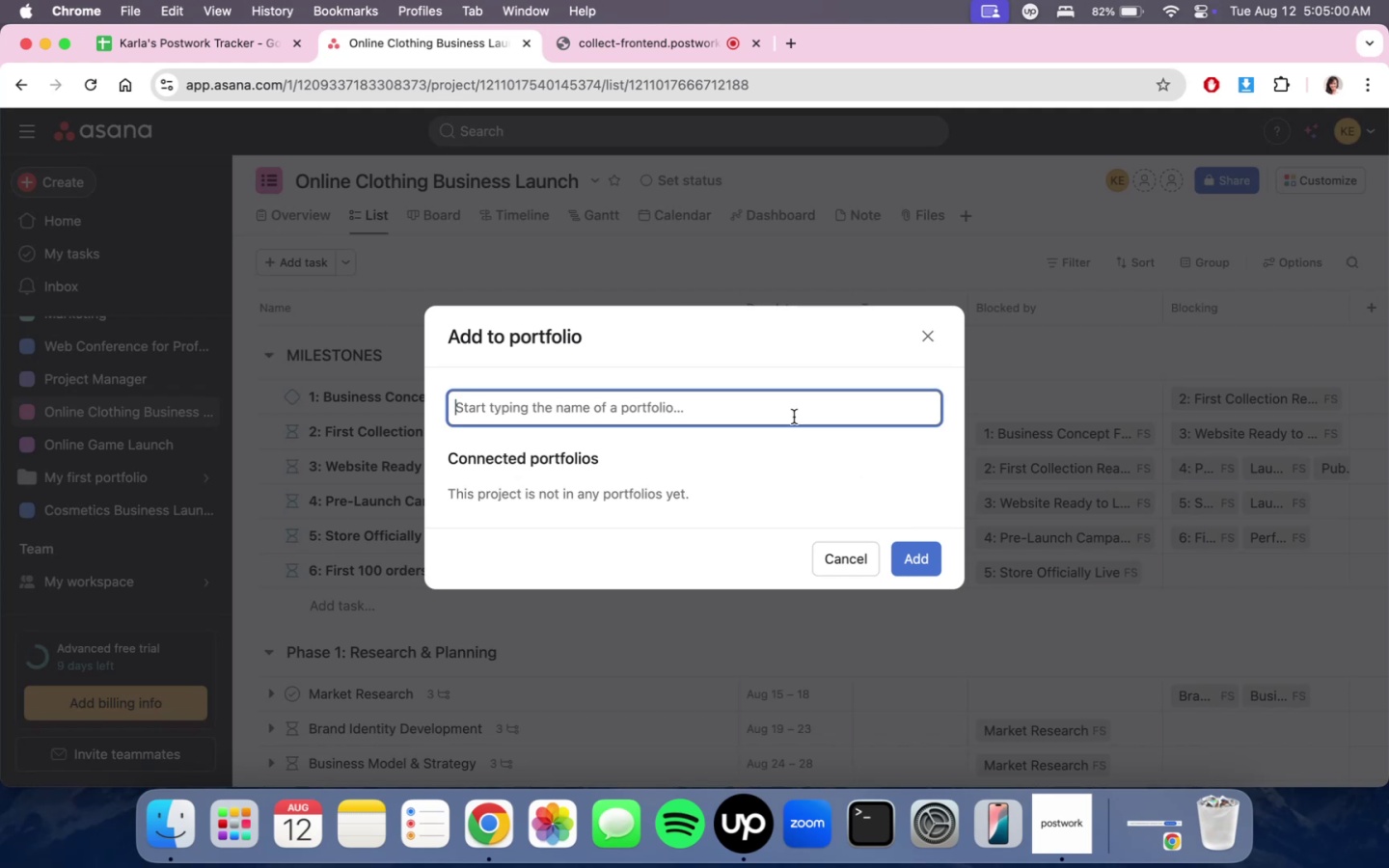 
type(fa)
key(Backspace)
type(m)
key(Backspace)
key(Backspace)
type(m)
 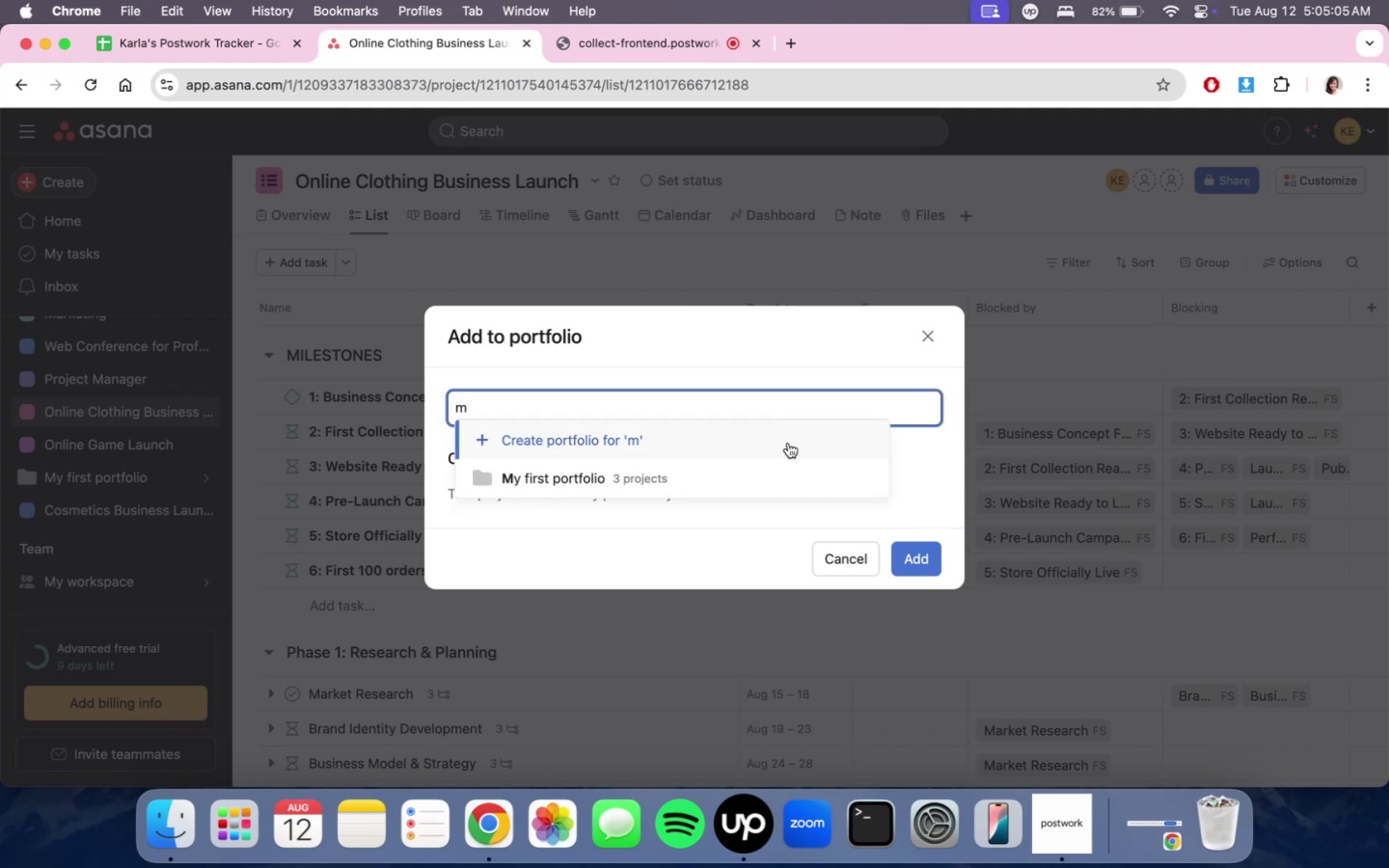 
left_click([769, 465])
 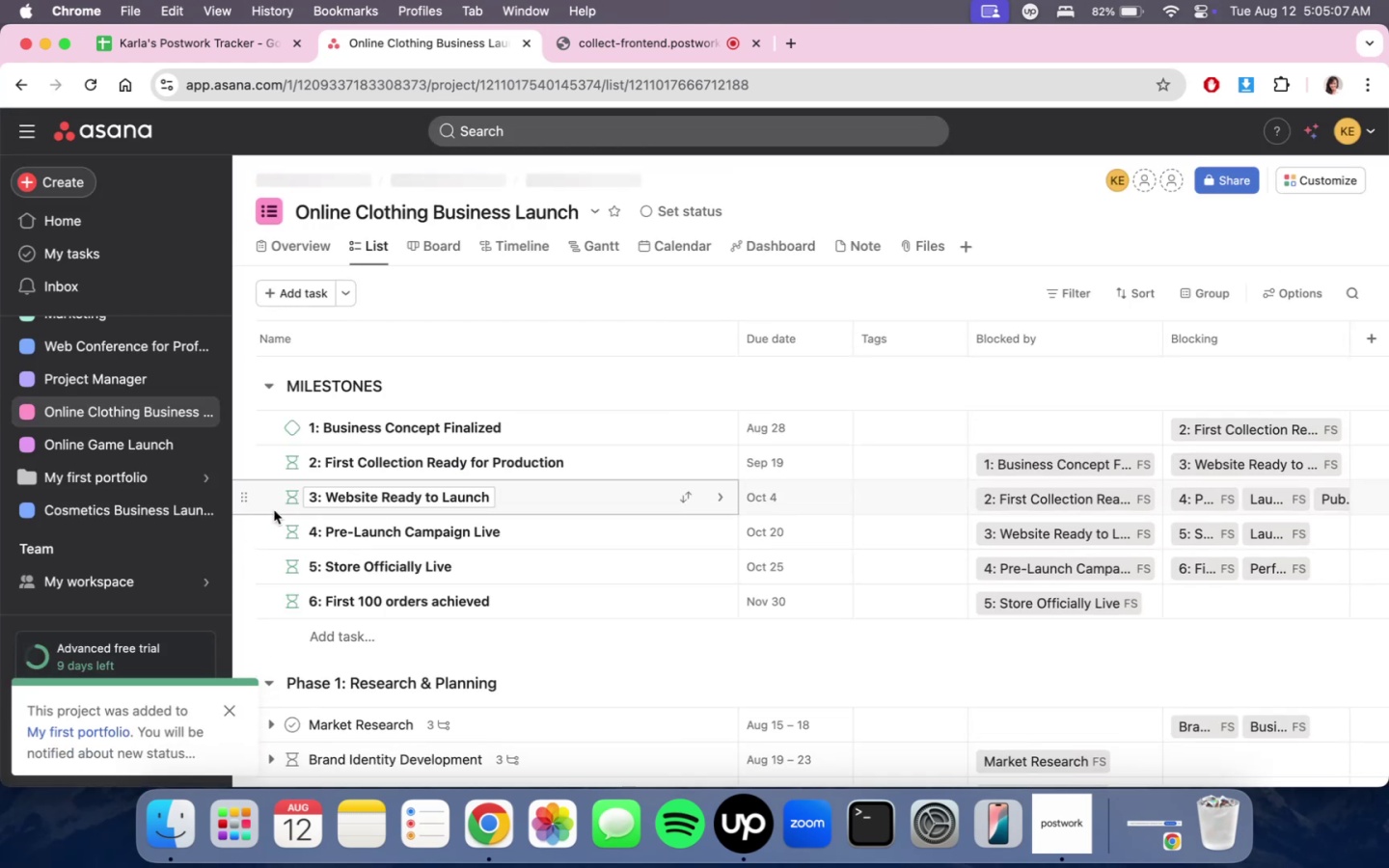 
left_click([203, 484])
 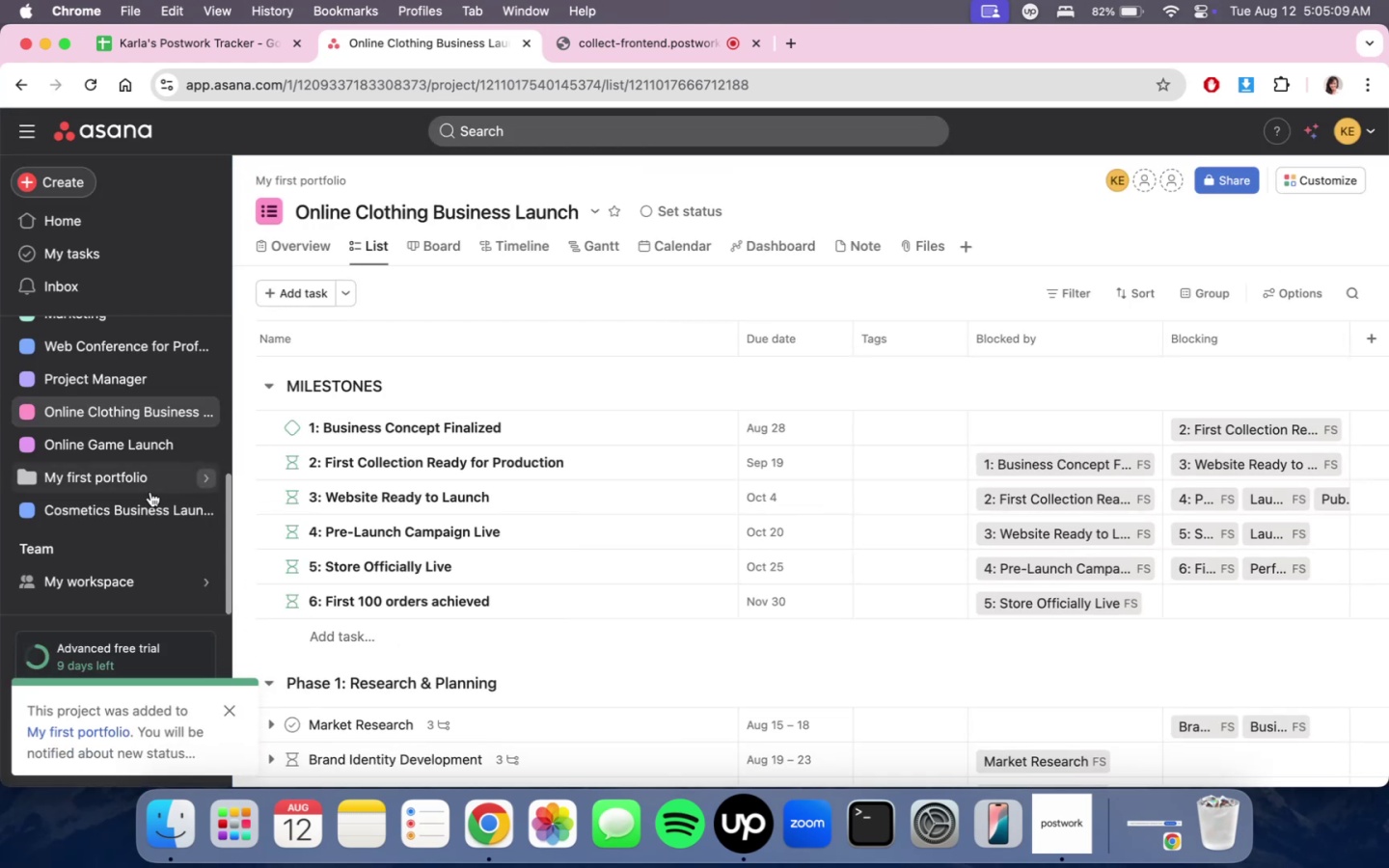 
left_click([138, 486])
 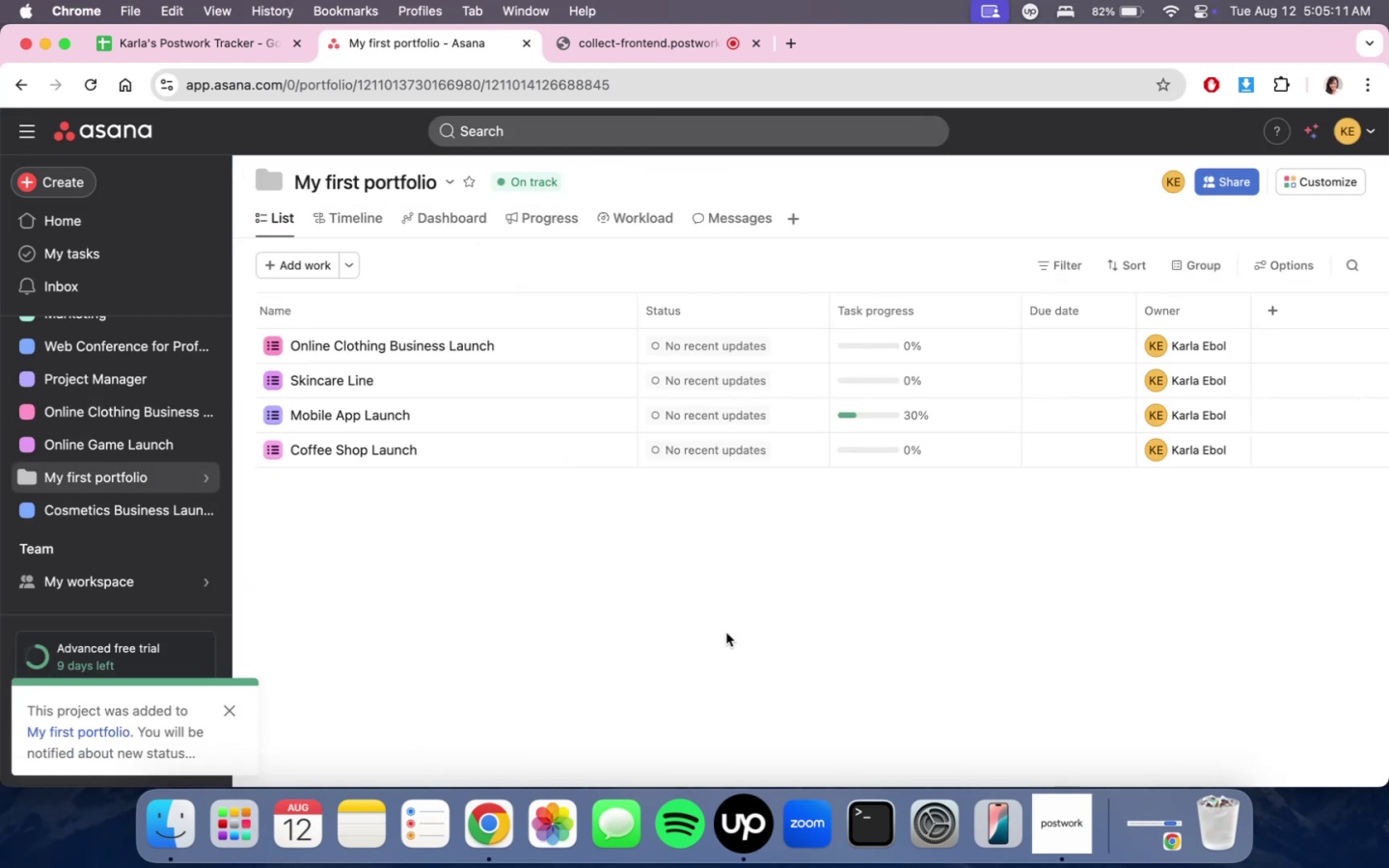 
scroll: coordinate [156, 413], scroll_direction: up, amount: 22.0
 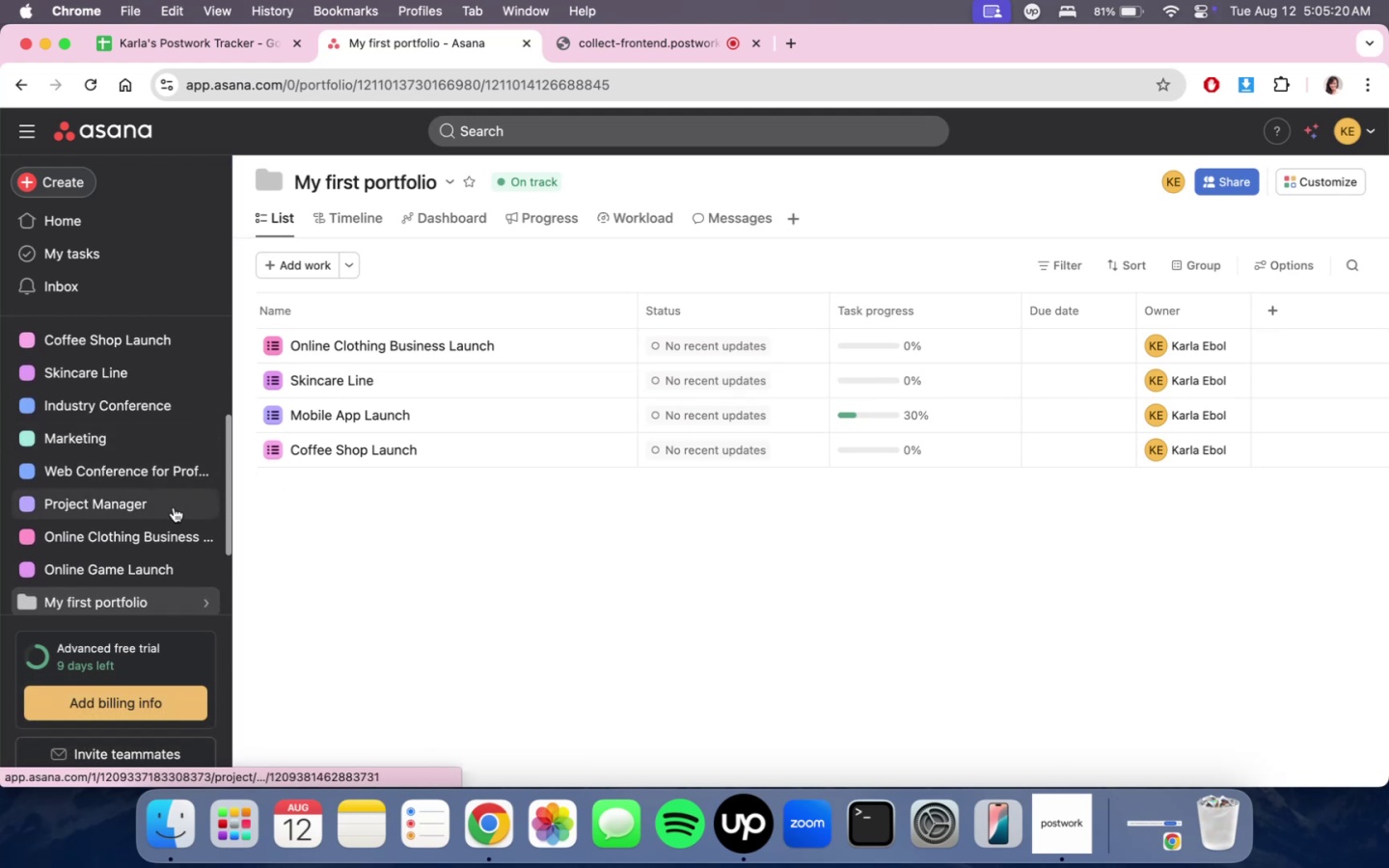 
scroll: coordinate [174, 507], scroll_direction: down, amount: 4.0
 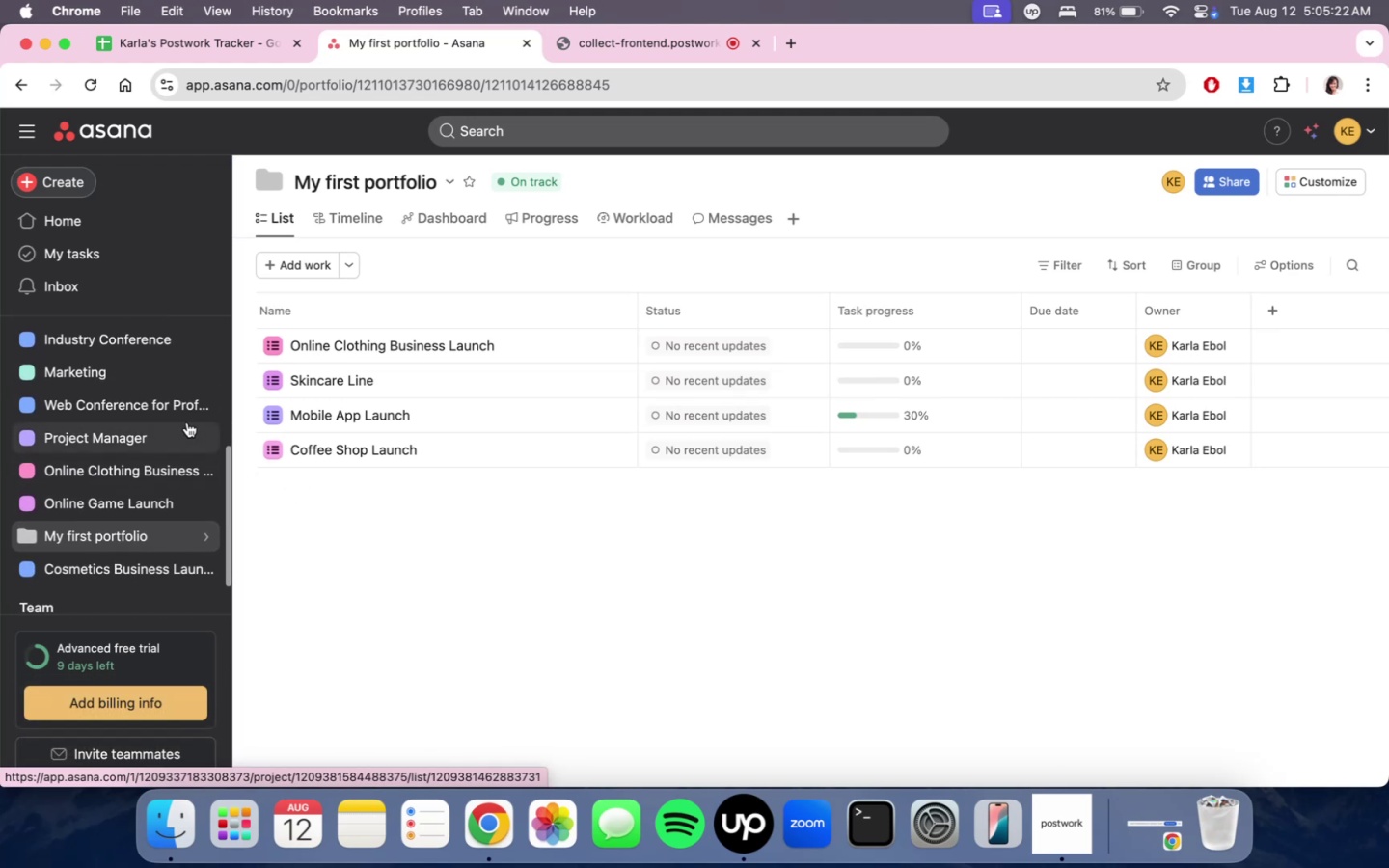 
left_click([184, 415])
 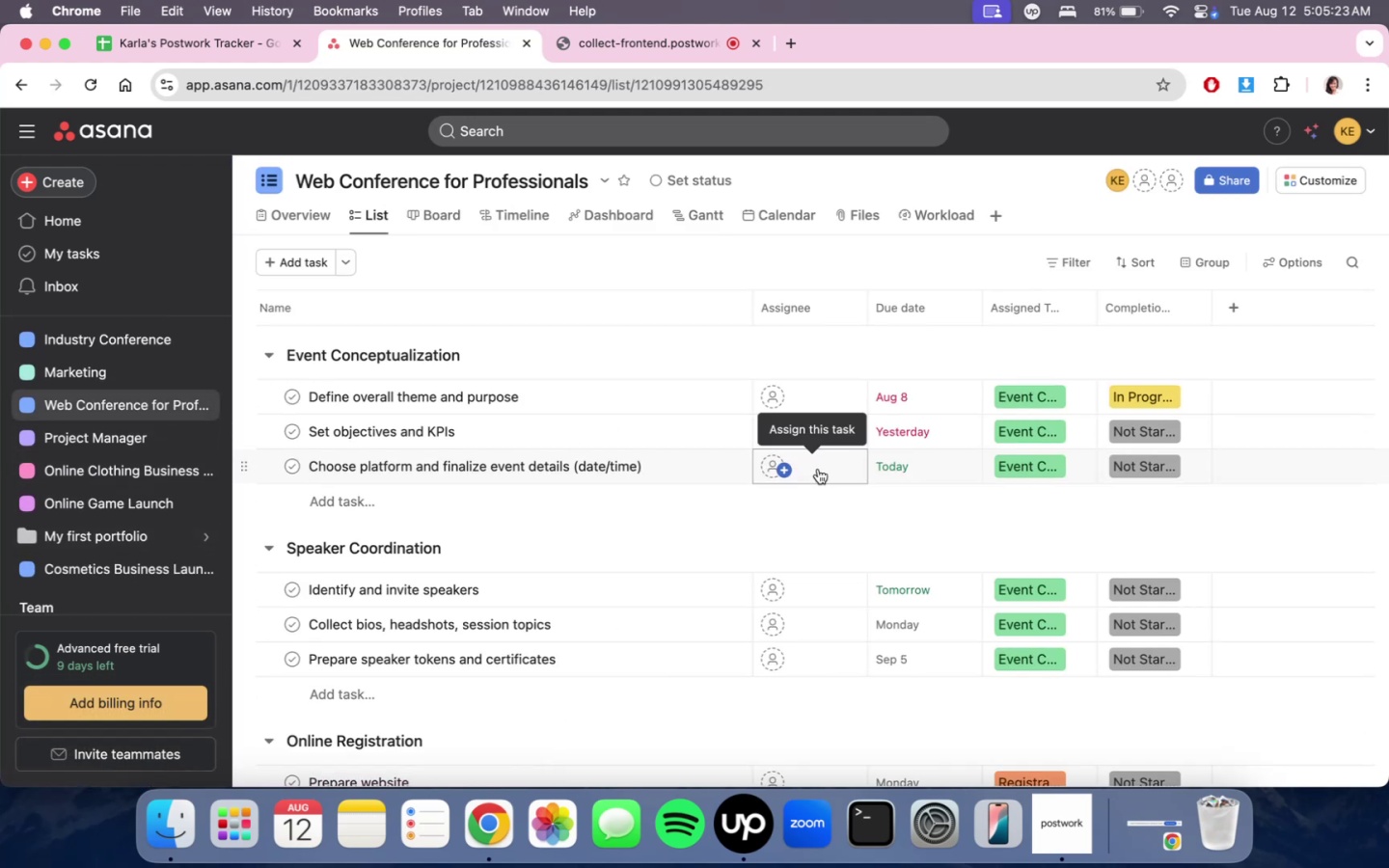 
scroll: coordinate [150, 493], scroll_direction: up, amount: 11.0
 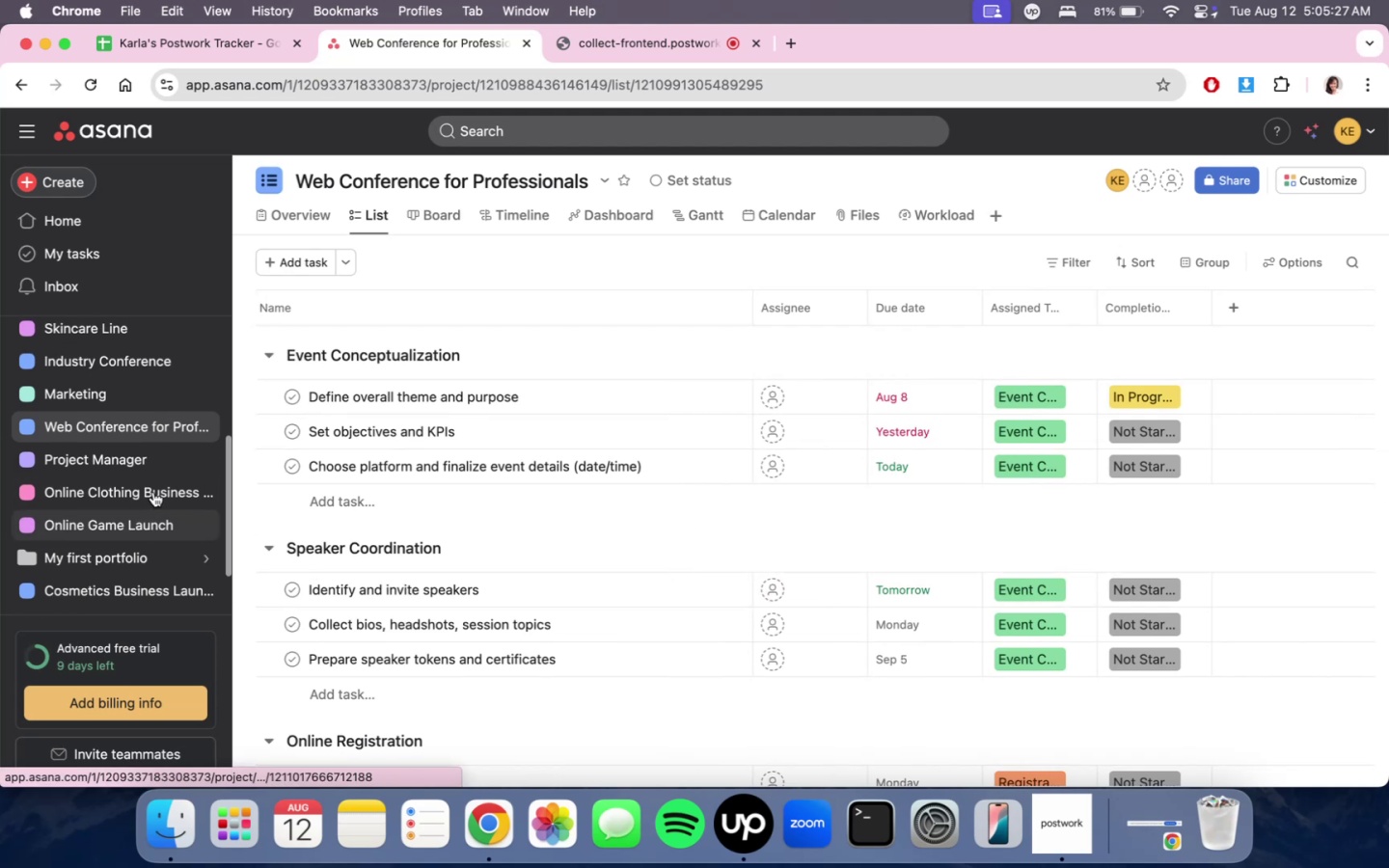 
scroll: coordinate [162, 487], scroll_direction: down, amount: 1.0
 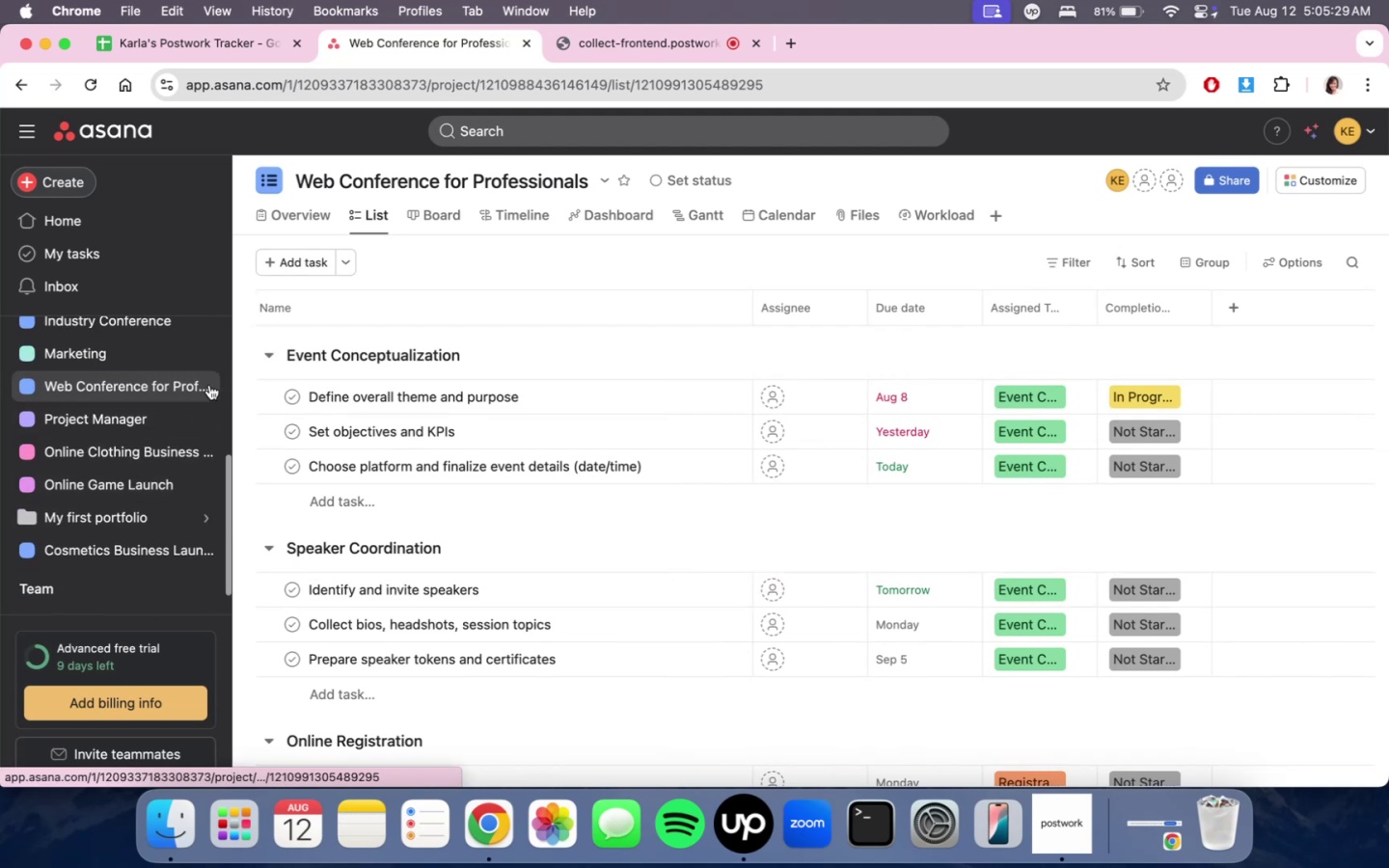 
right_click([209, 385])
 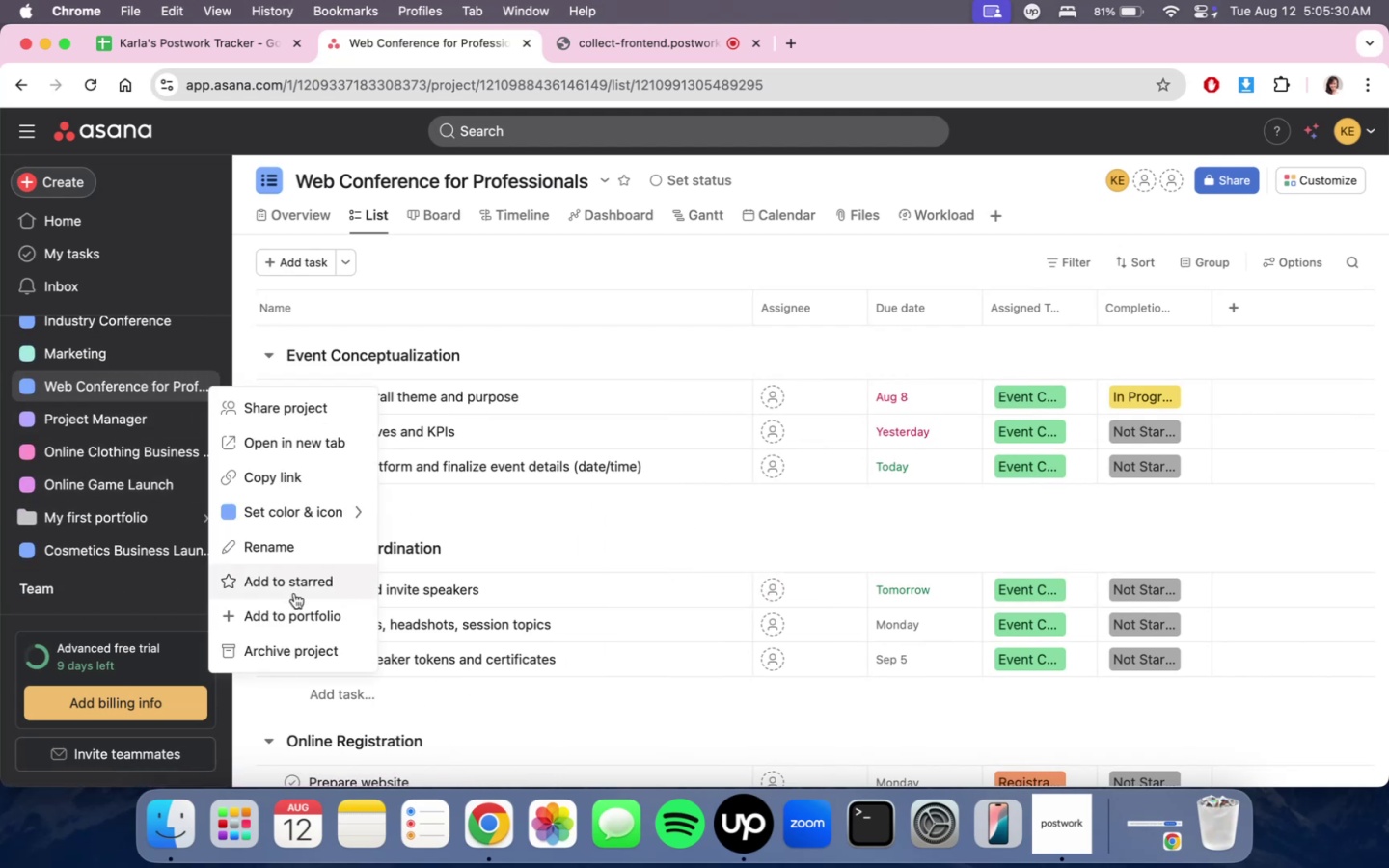 
left_click([292, 613])
 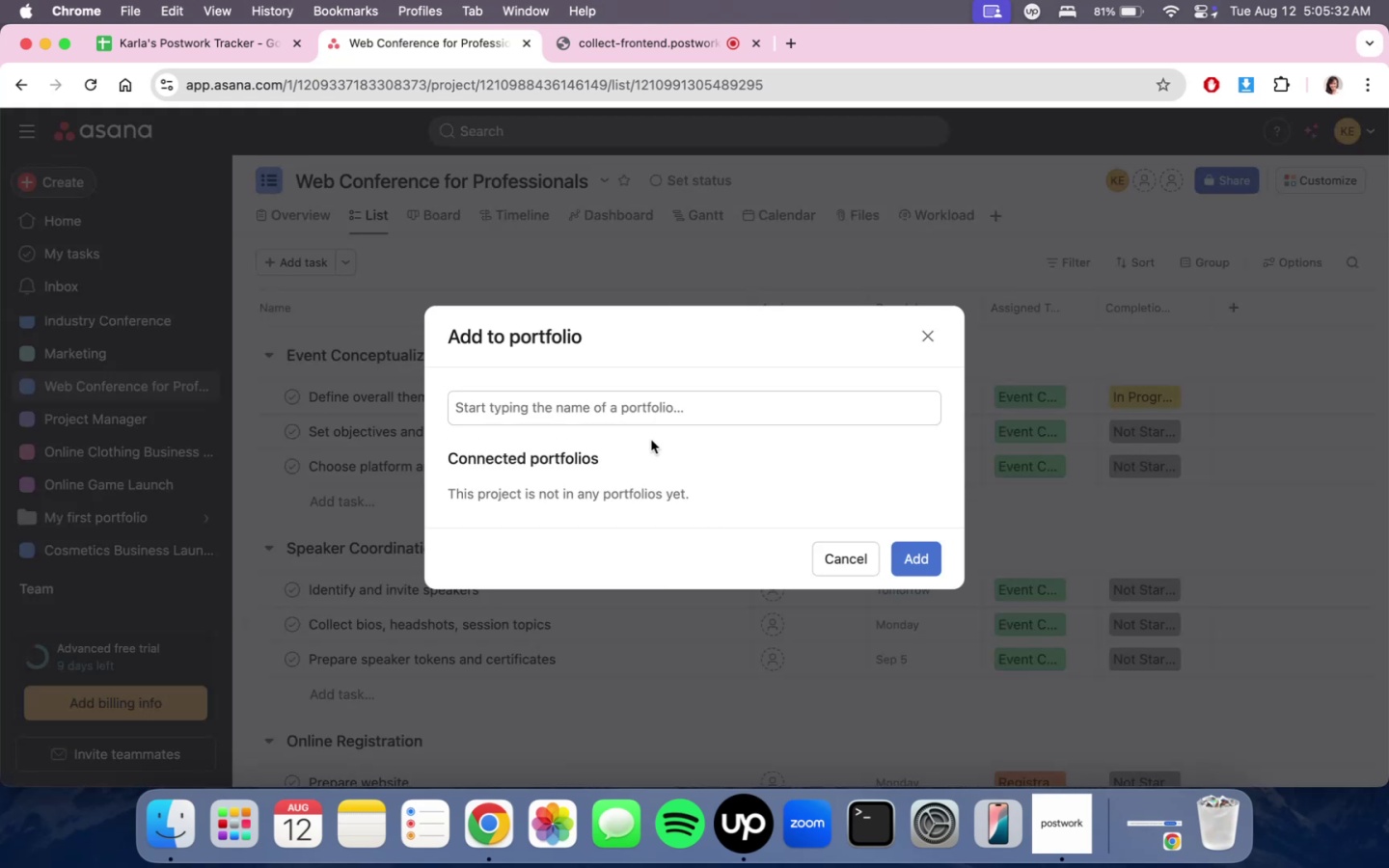 
left_click_drag(start_coordinate=[648, 424], to_coordinate=[646, 420])
 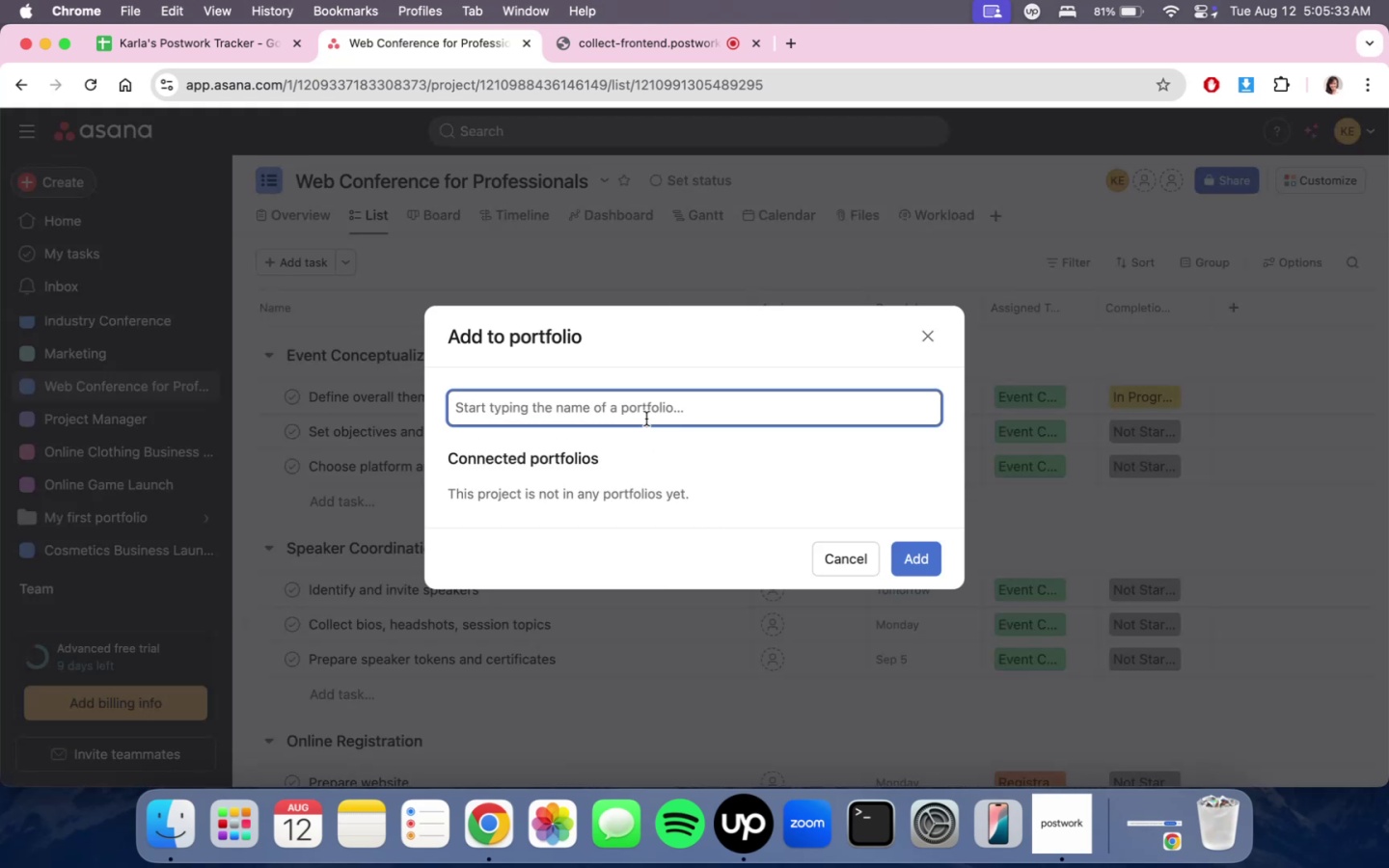 
type(my)
 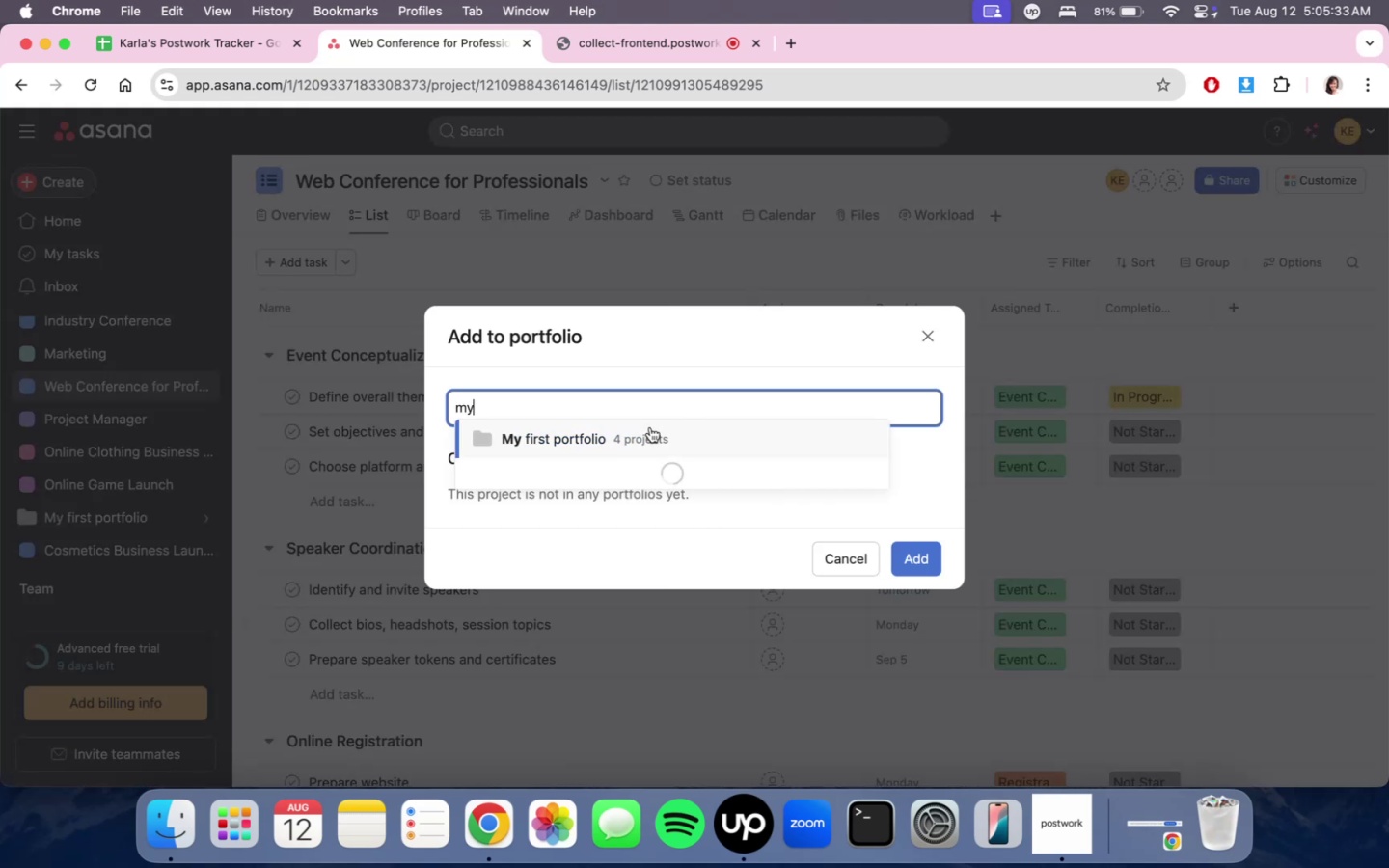 
left_click([645, 430])
 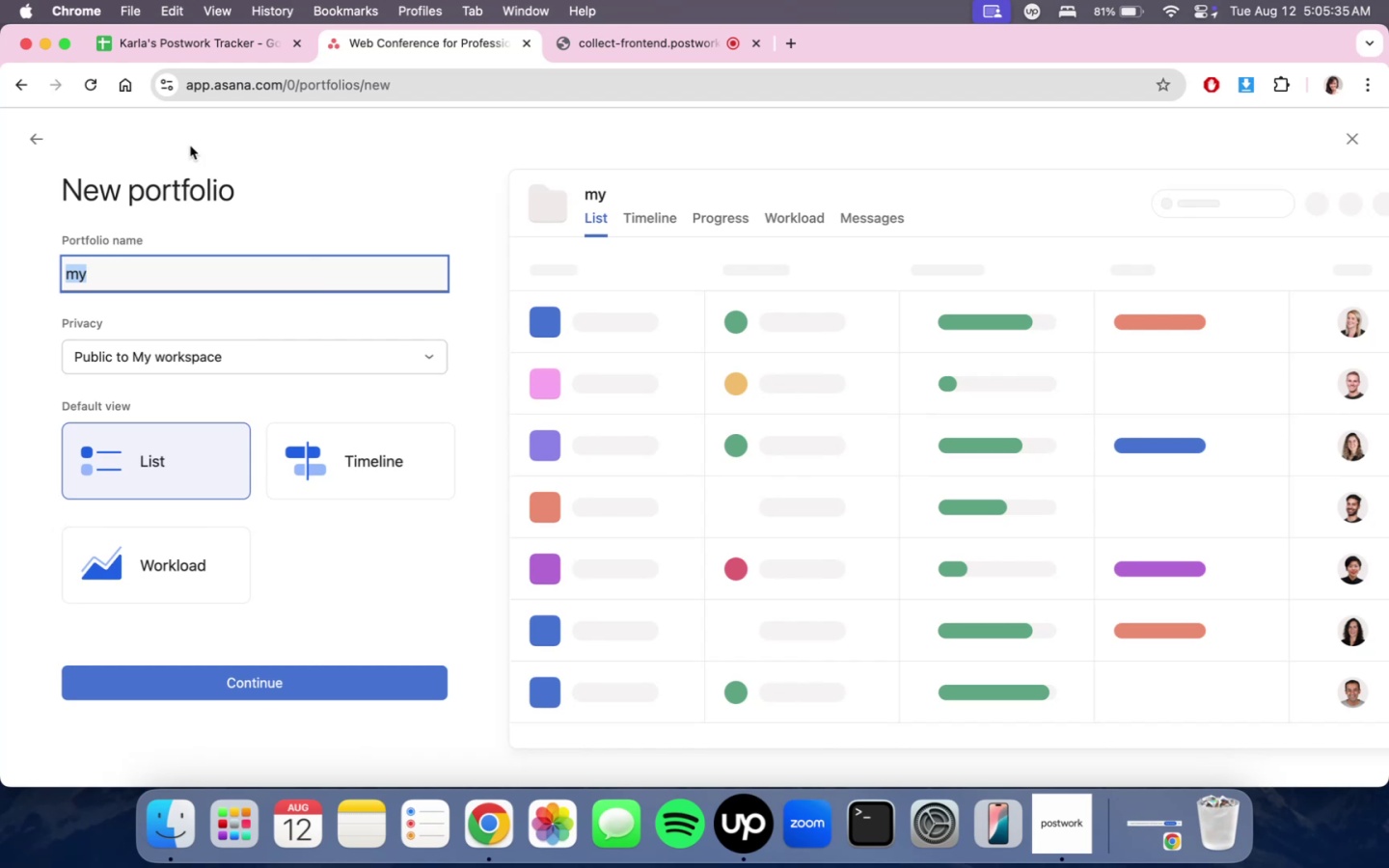 
left_click([40, 138])
 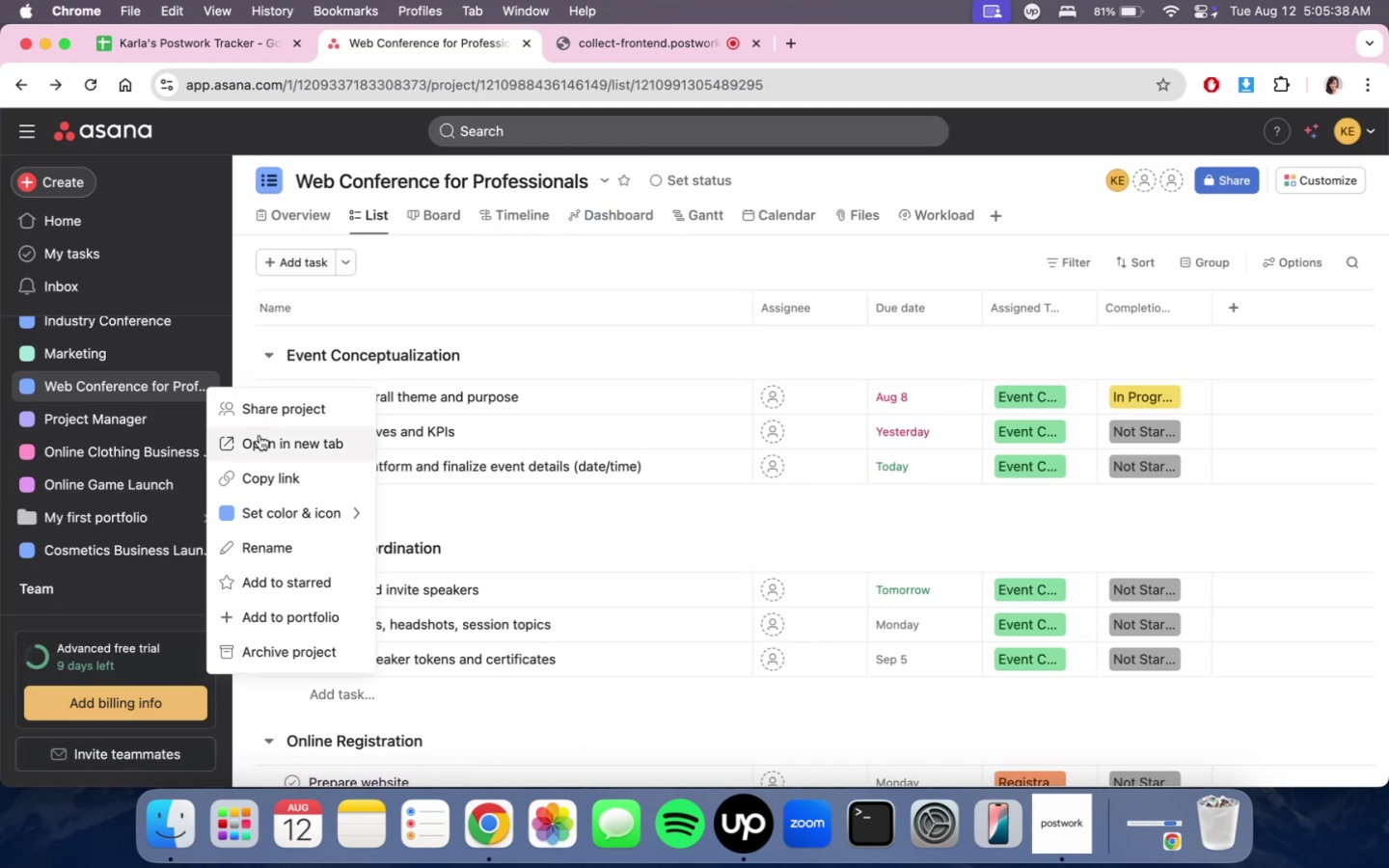 
left_click([270, 612])
 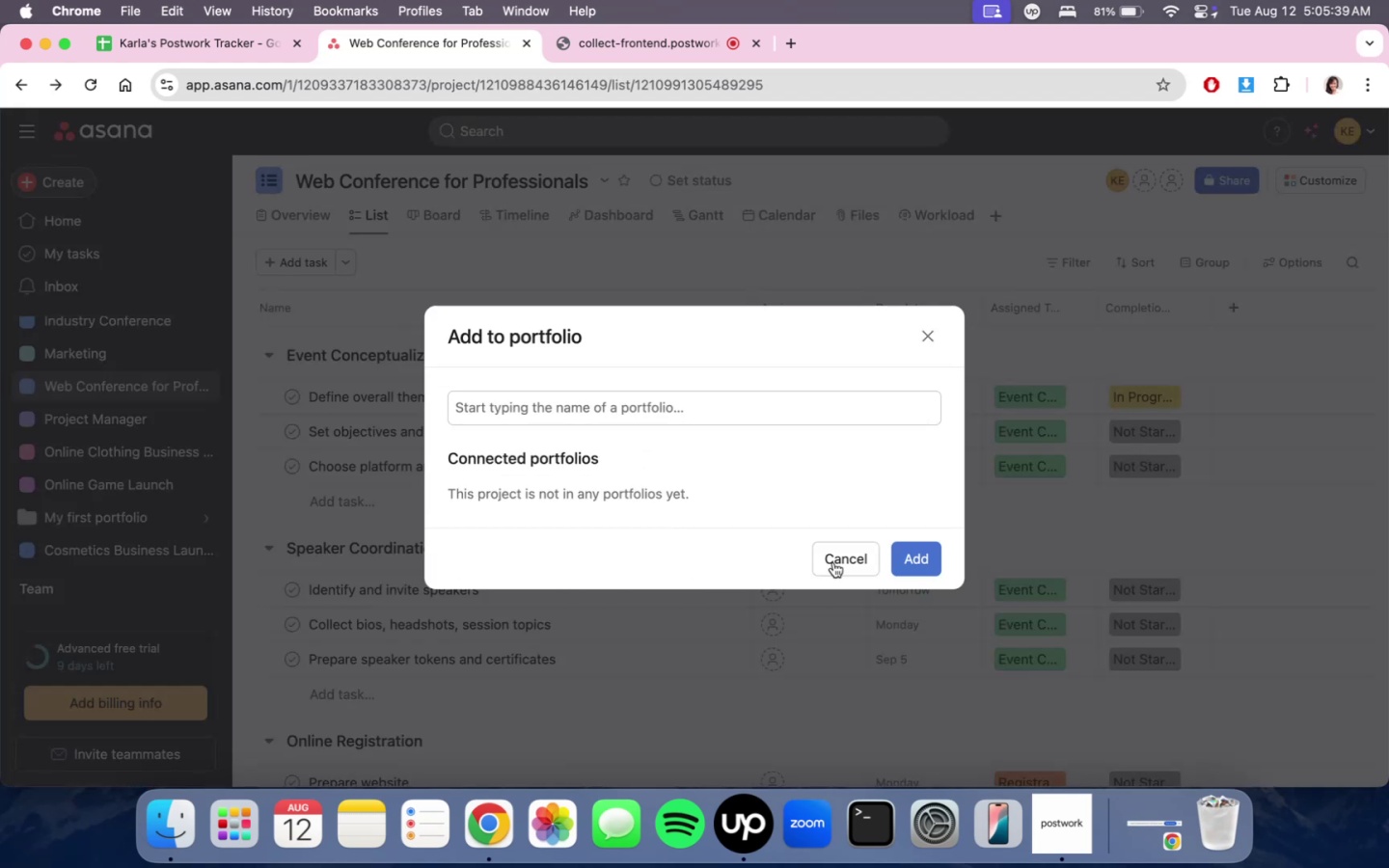 
left_click([844, 549])
 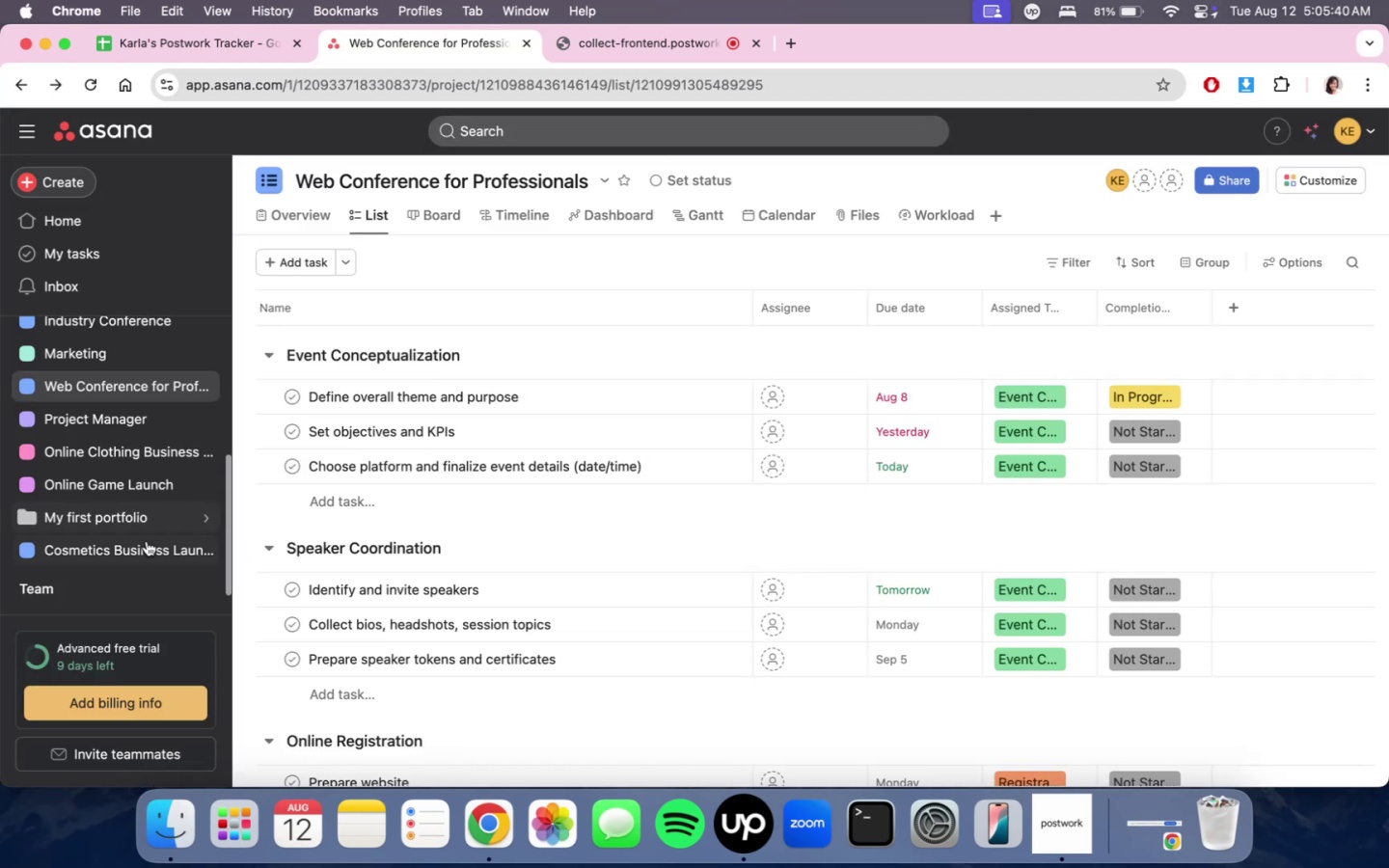 
left_click([127, 509])
 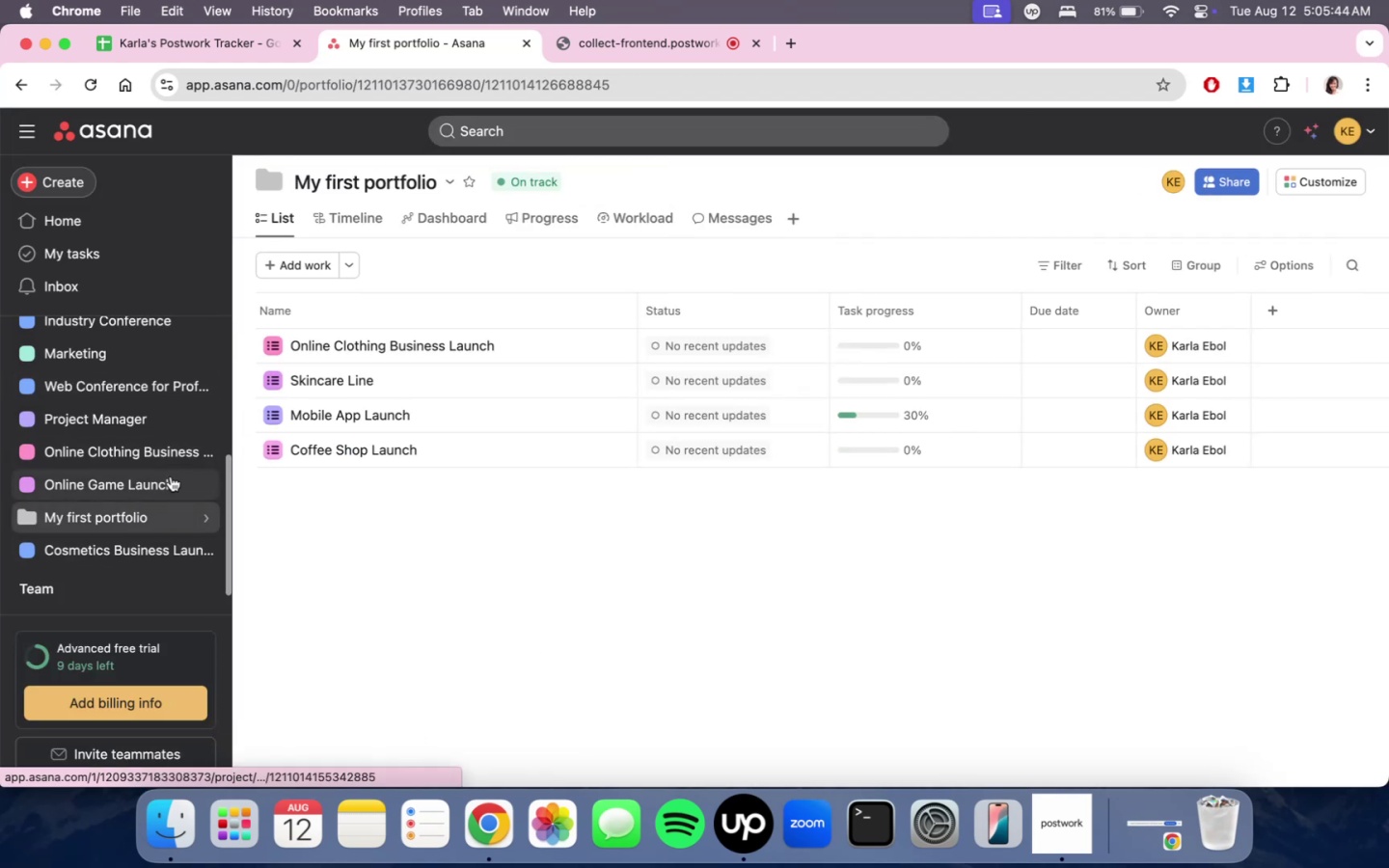 
scroll: coordinate [171, 496], scroll_direction: up, amount: 5.0
 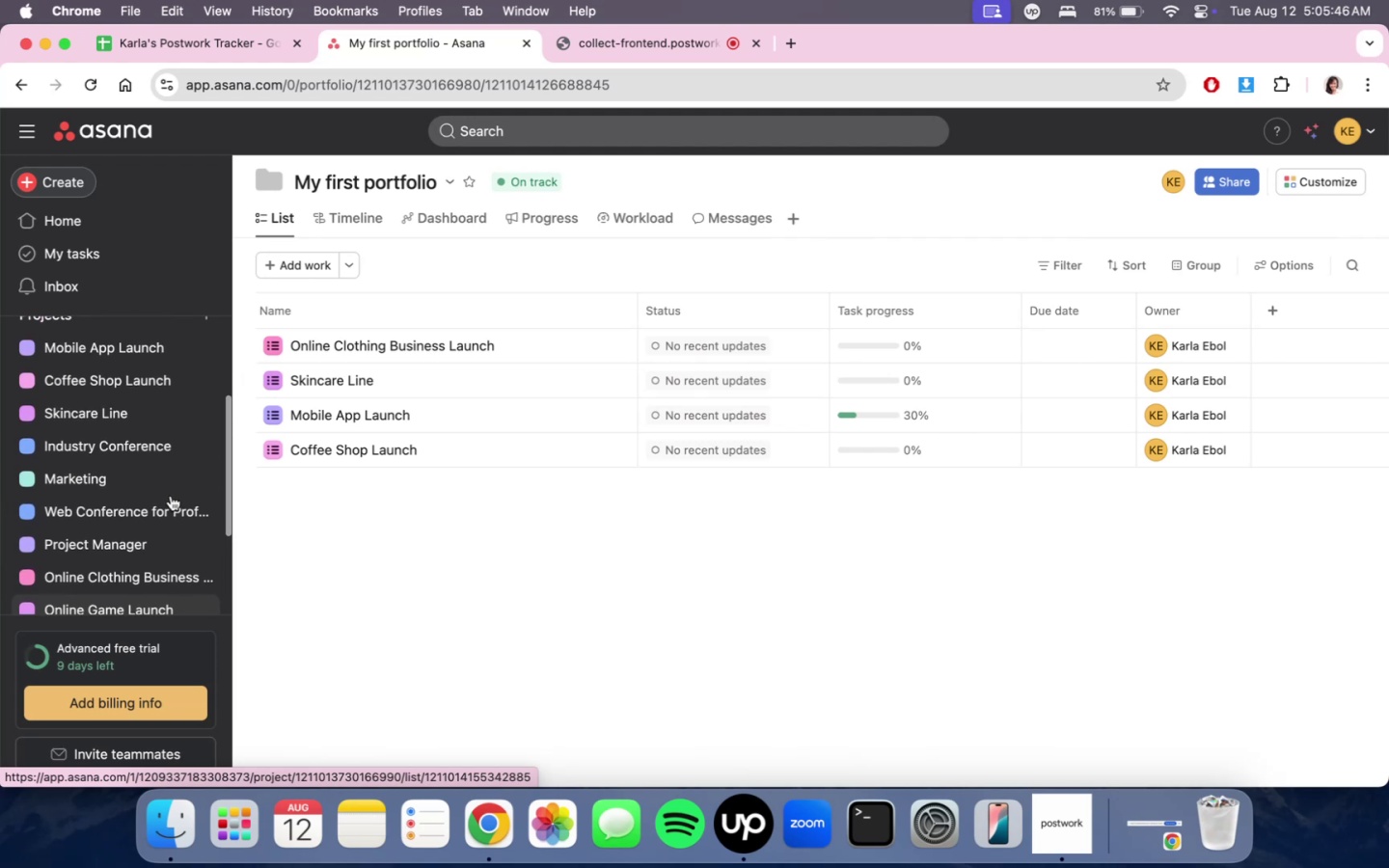 
scroll: coordinate [170, 496], scroll_direction: down, amount: 5.0
 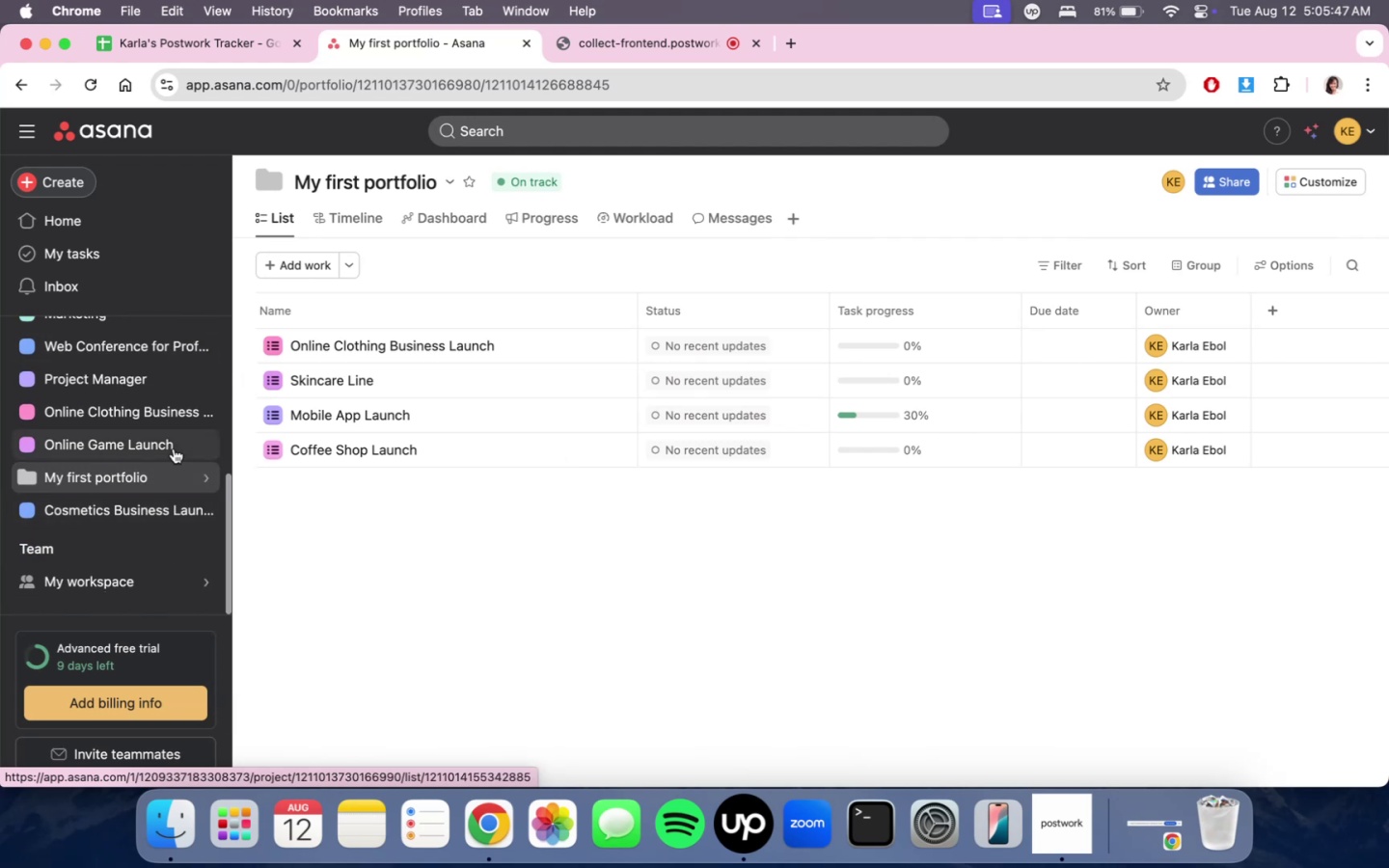 
right_click([174, 446])
 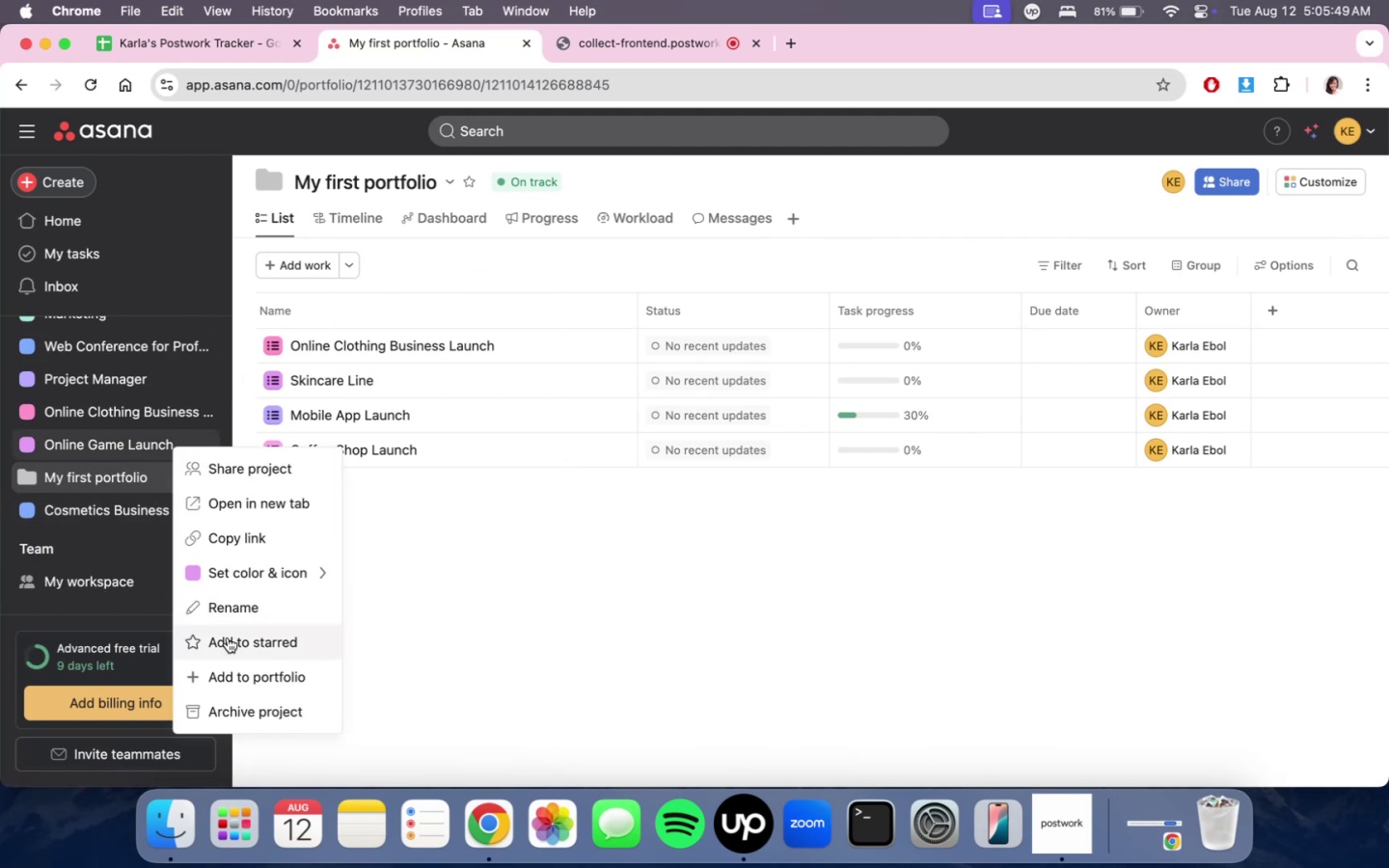 
left_click([235, 667])
 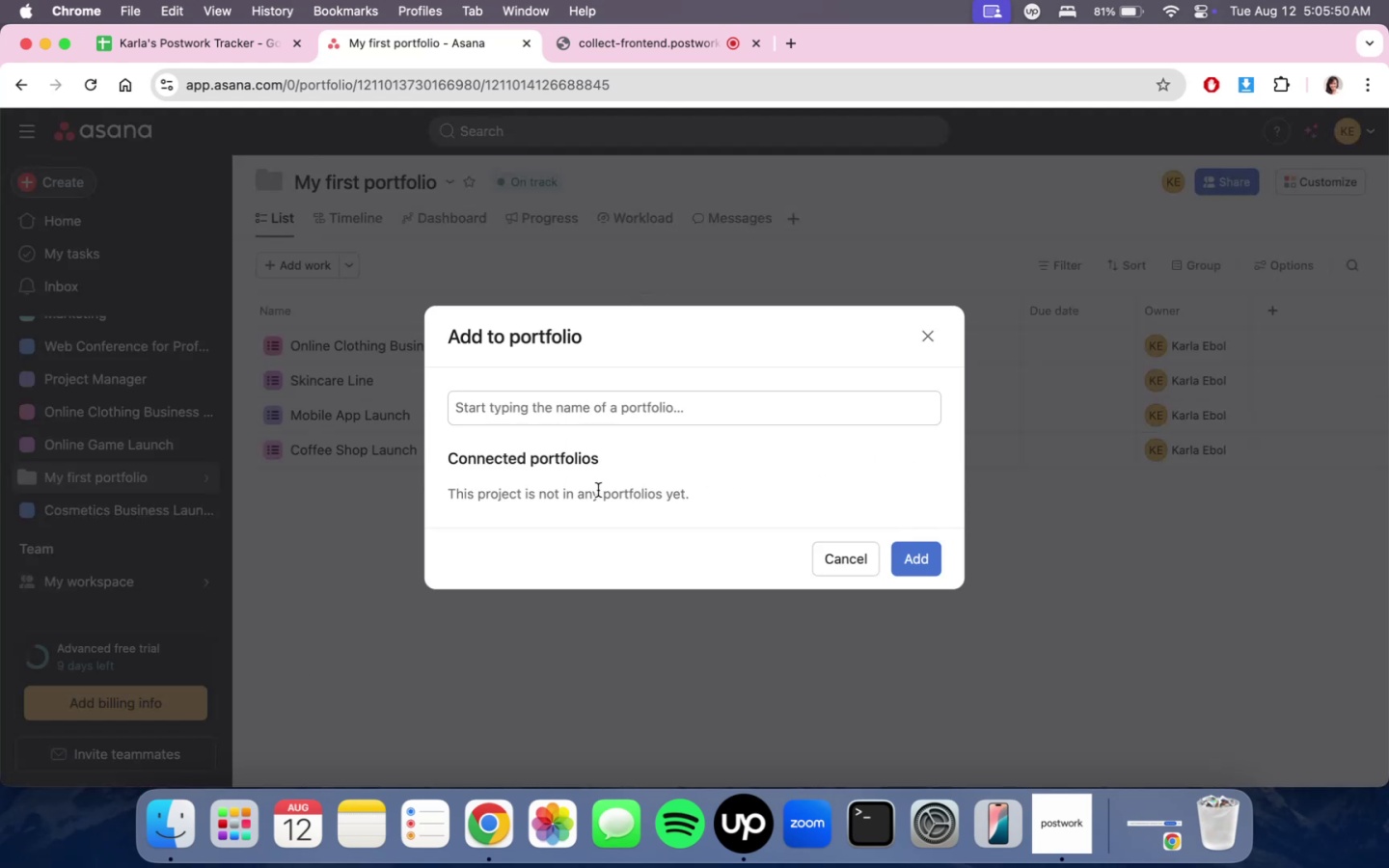 
left_click([635, 414])
 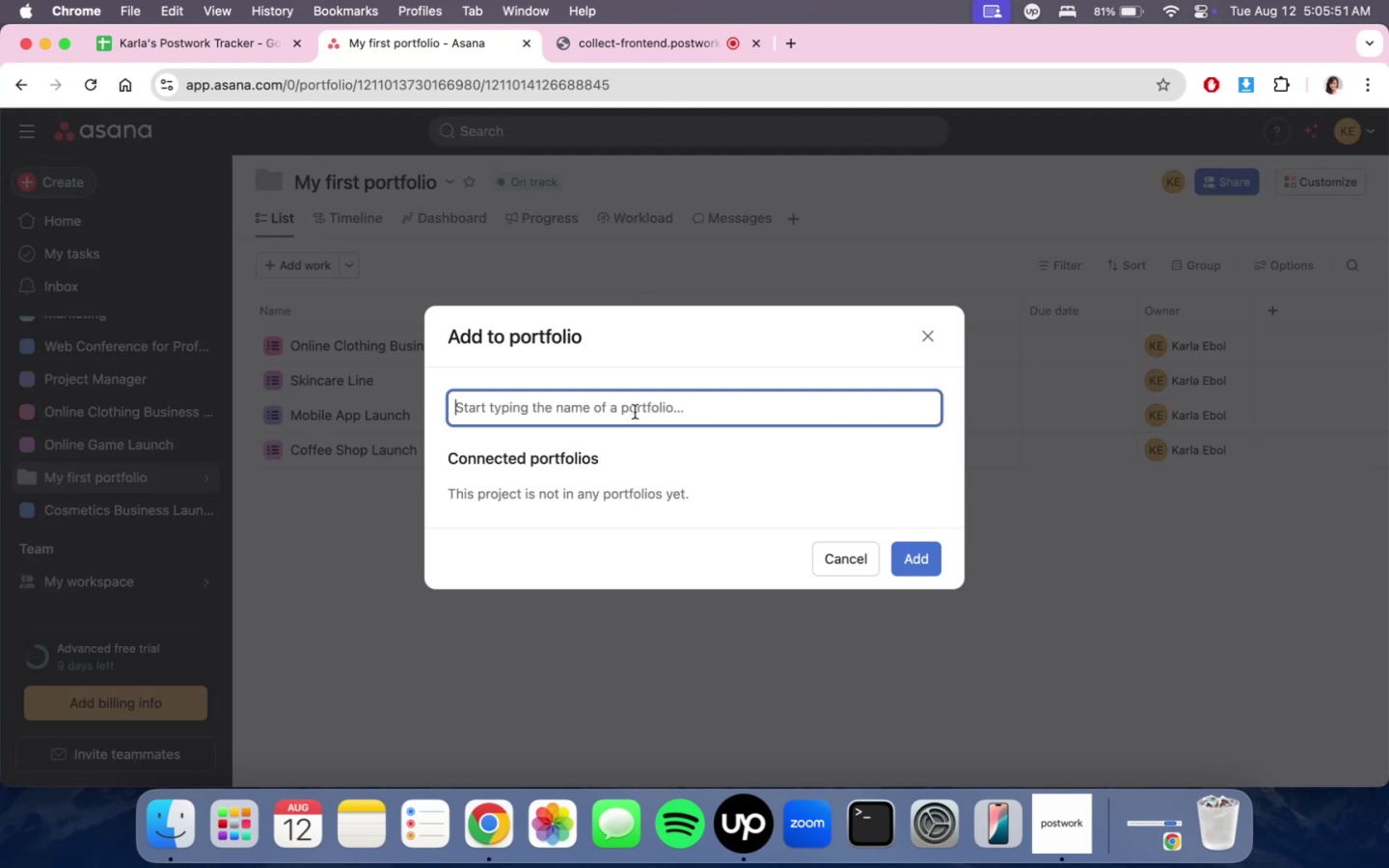 
type(my)
 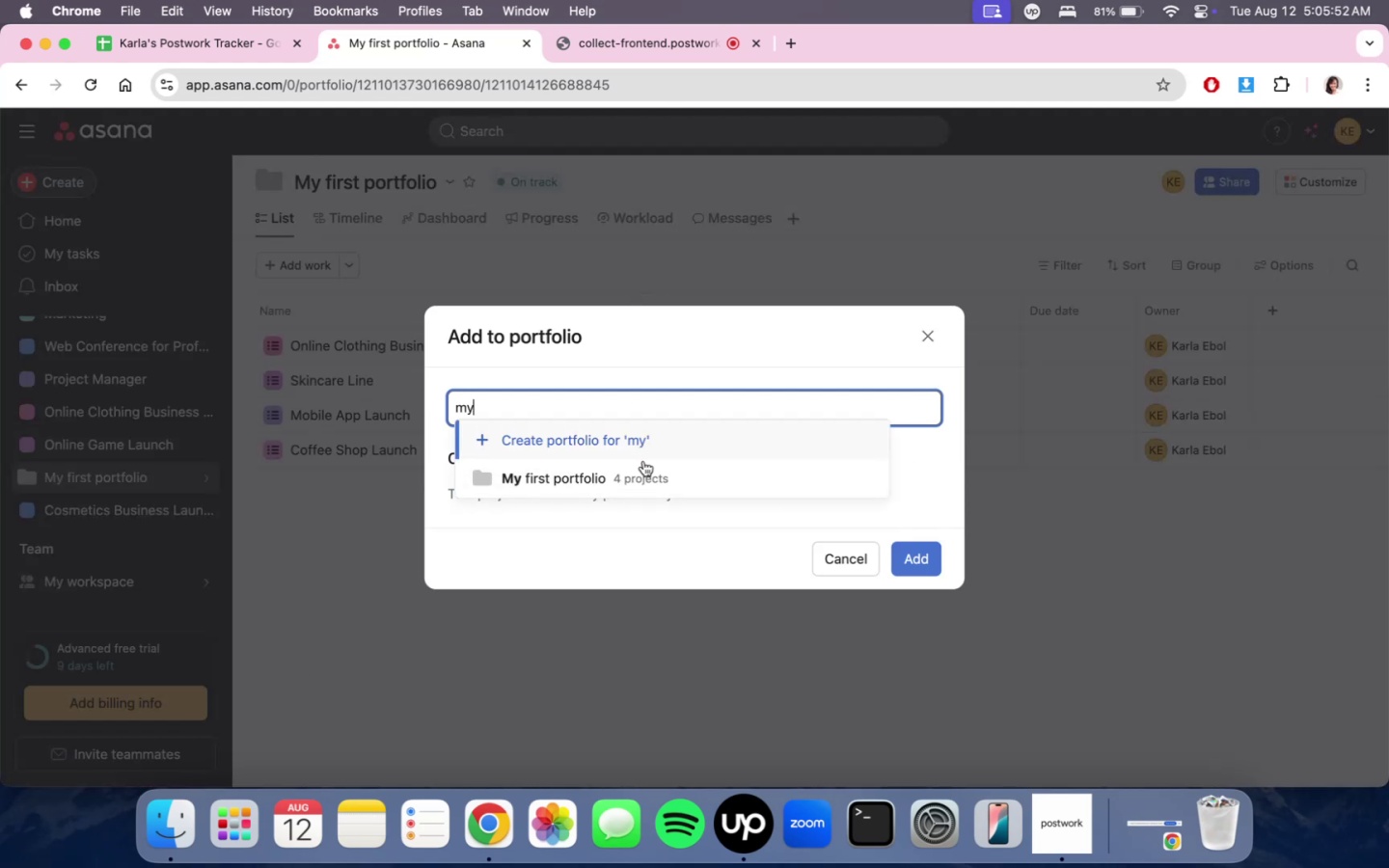 
left_click([638, 471])
 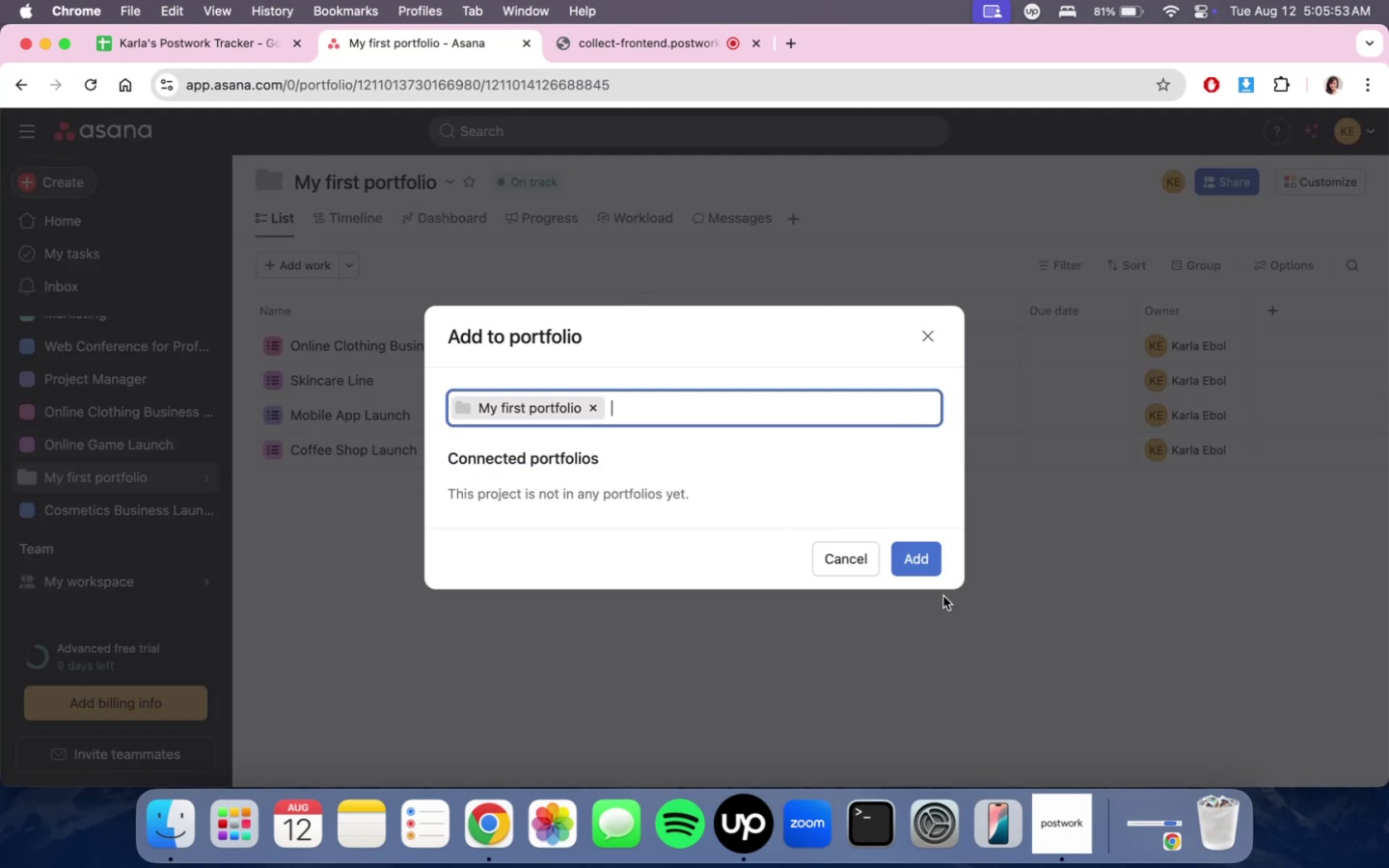 
double_click([924, 564])
 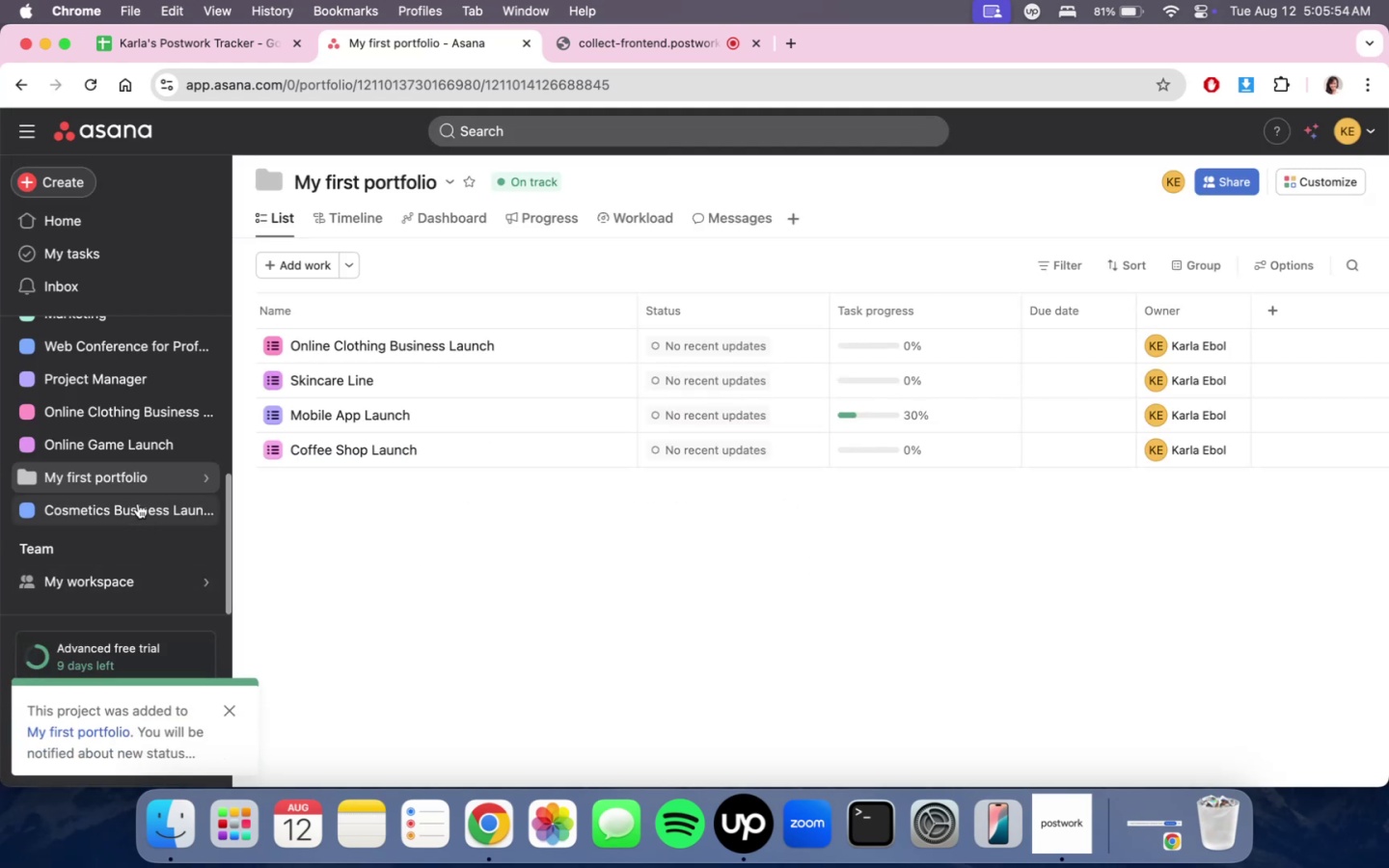 
left_click([131, 484])
 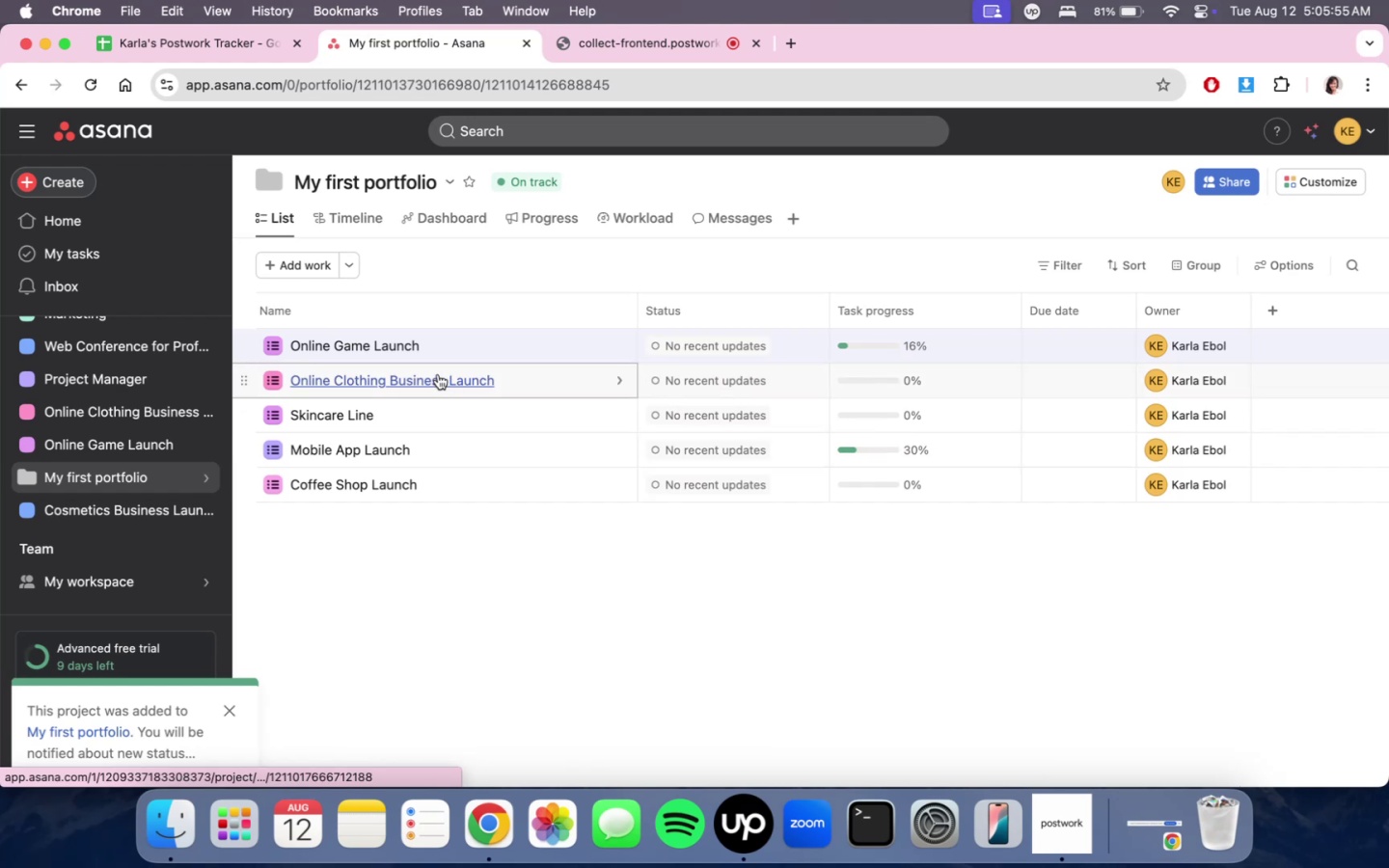 
left_click([396, 353])
 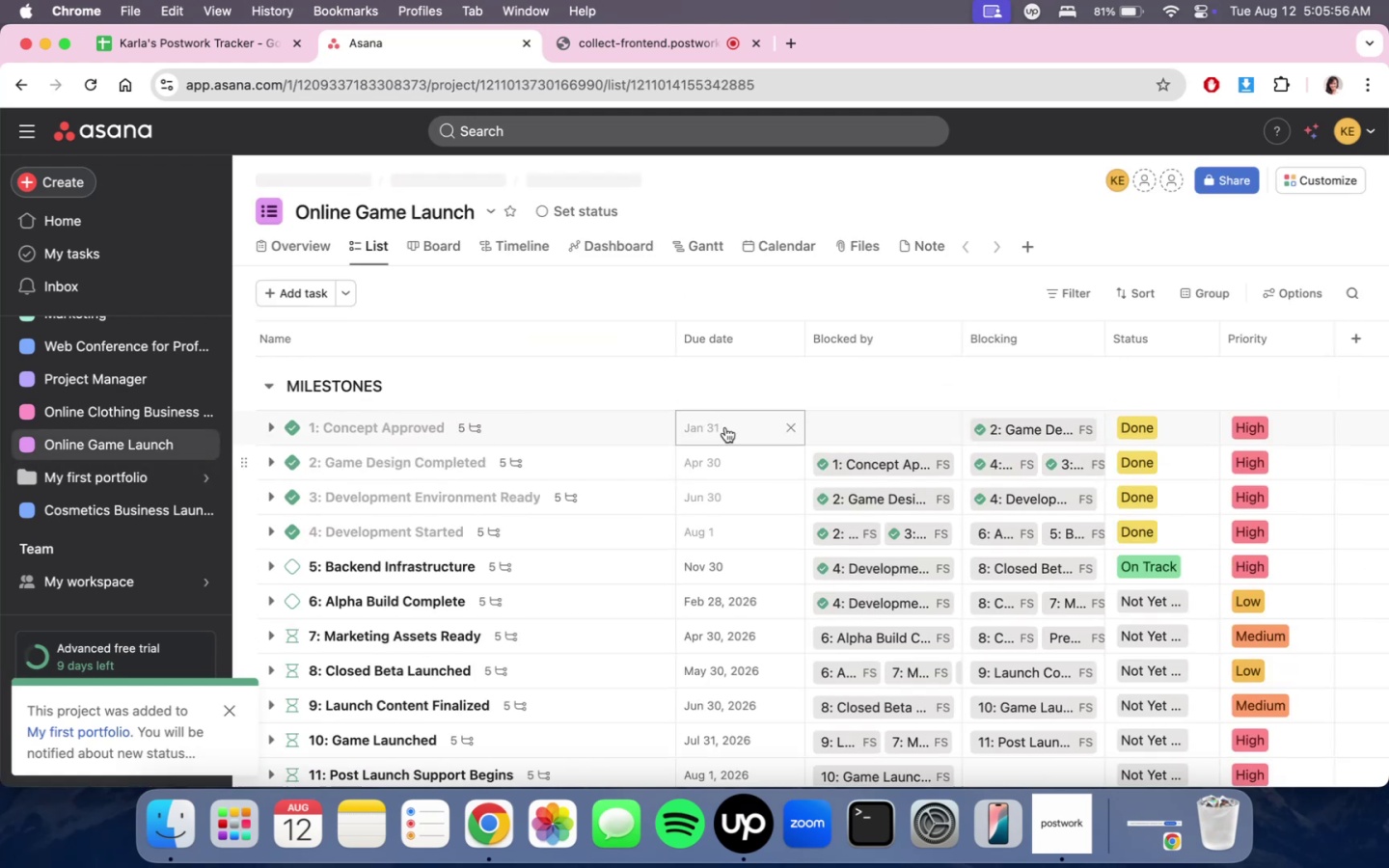 
scroll: coordinate [697, 684], scroll_direction: up, amount: 14.0
 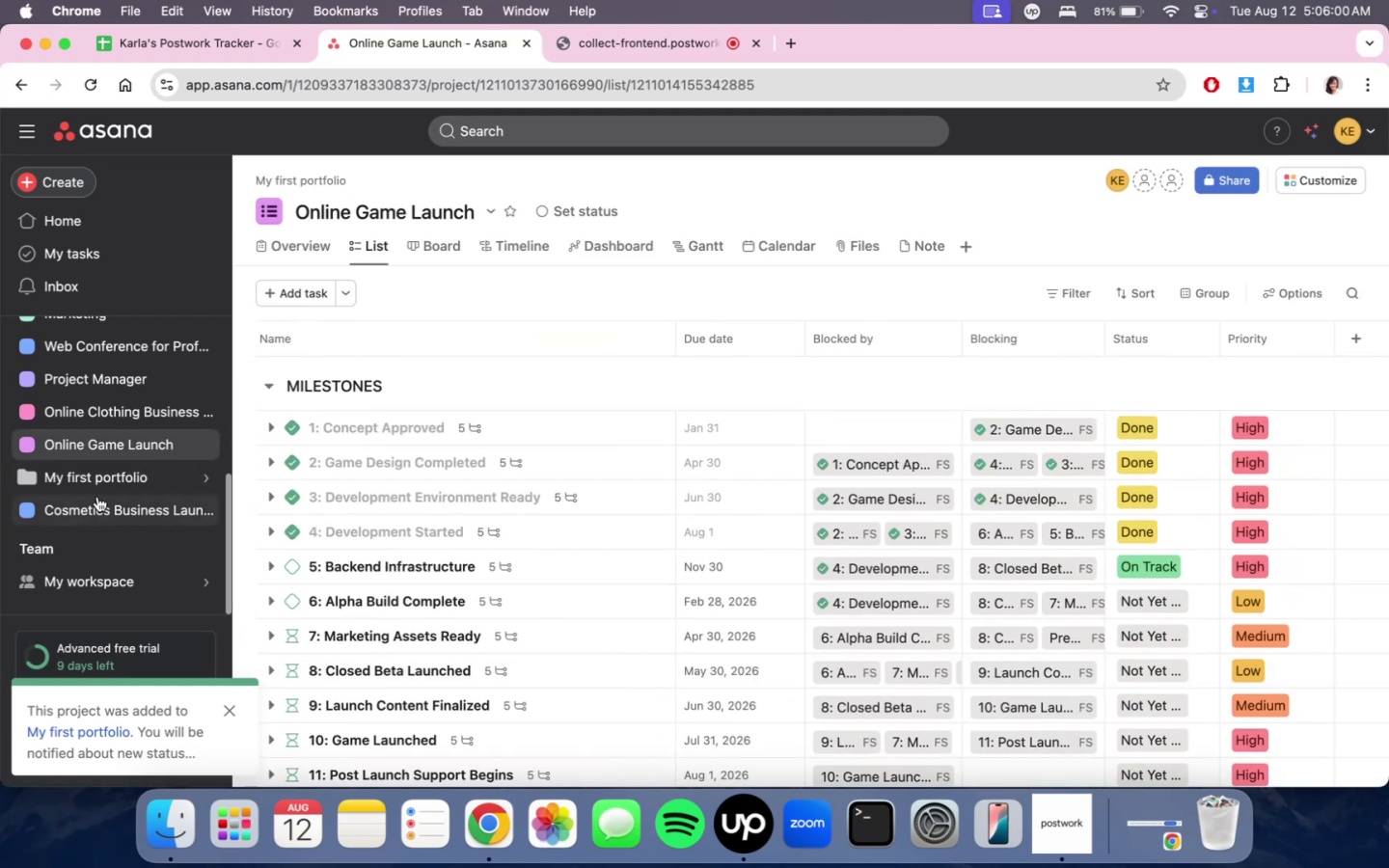 
left_click([97, 508])
 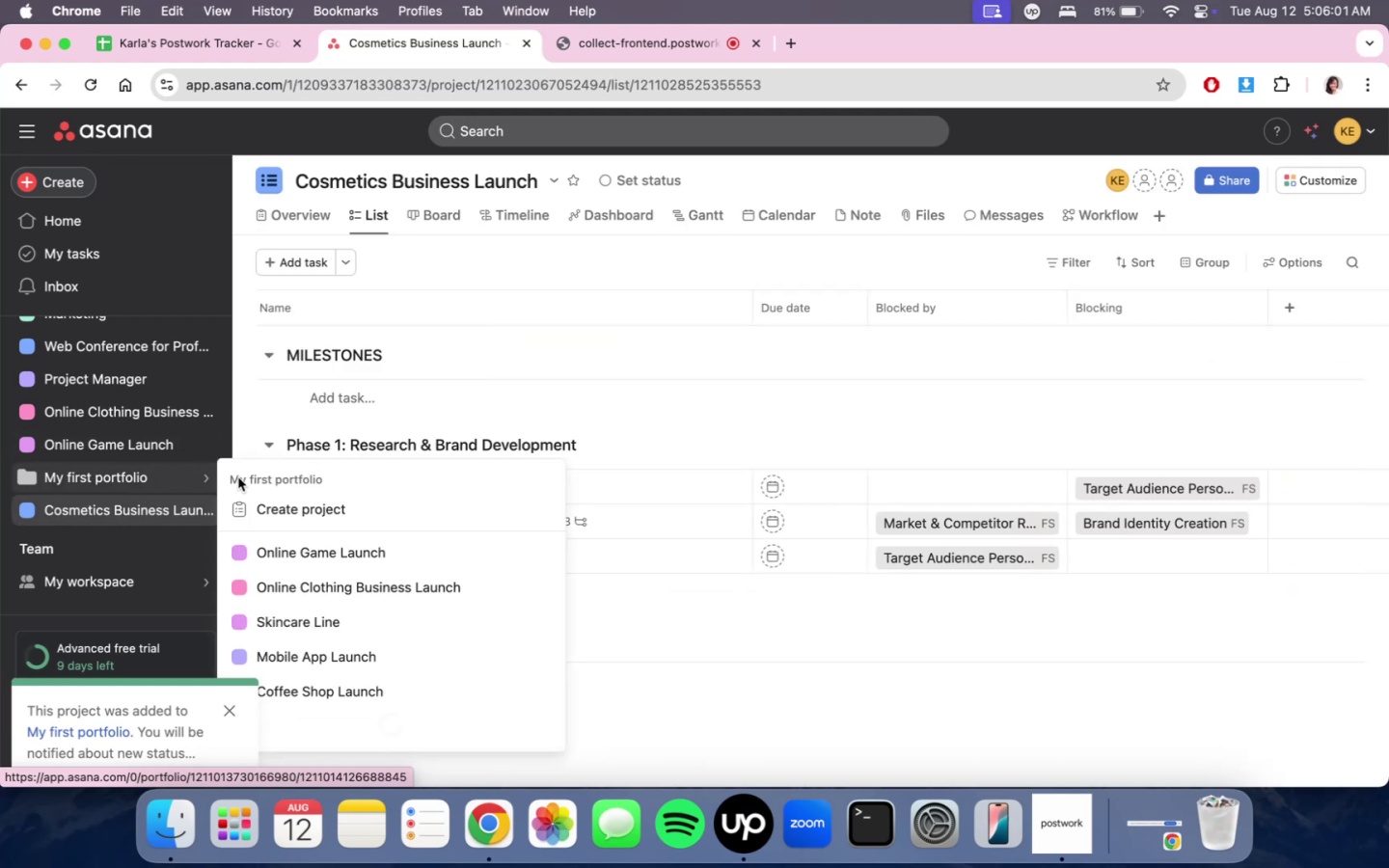 
scroll: coordinate [678, 570], scroll_direction: down, amount: 7.0
 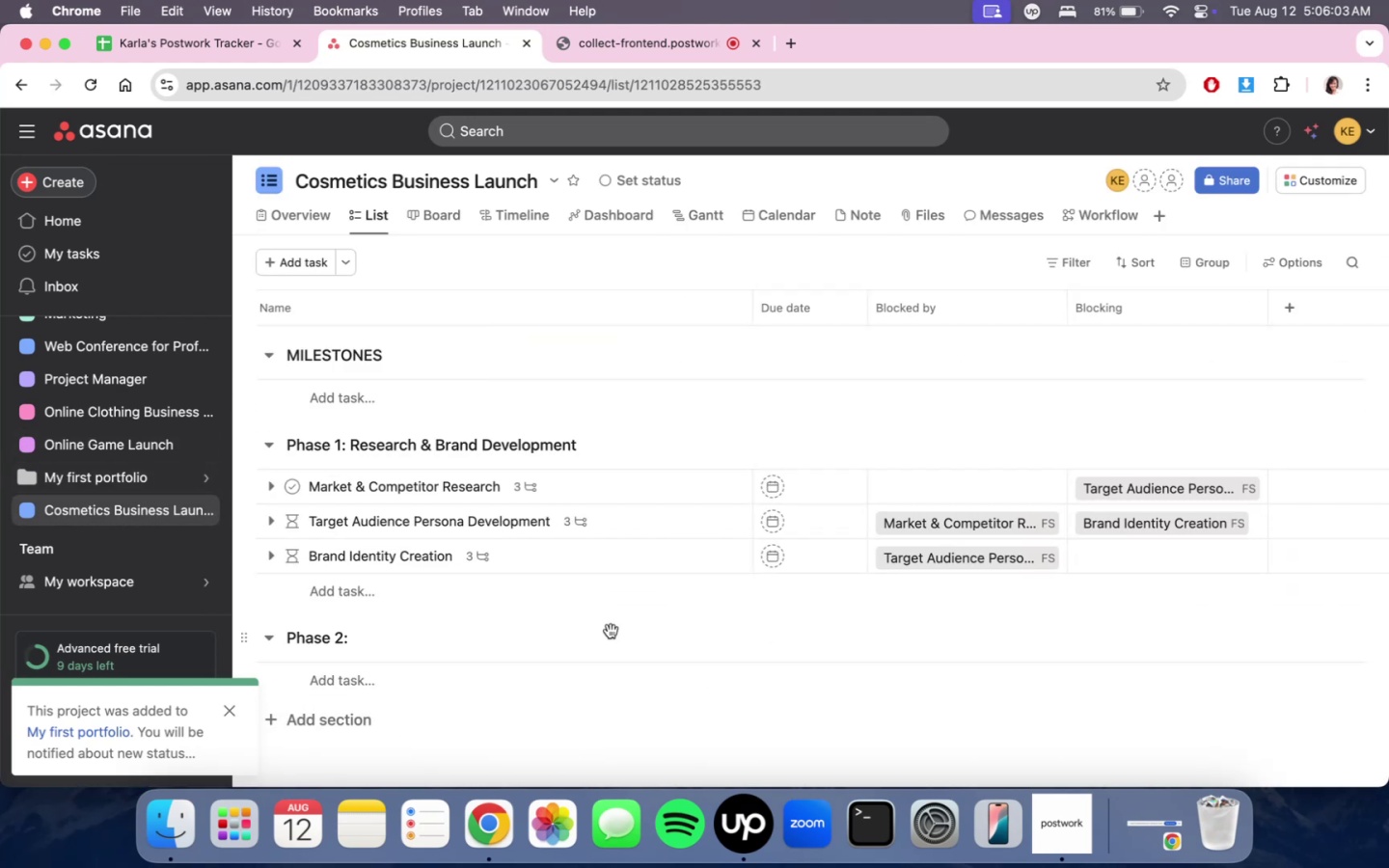 
left_click([568, 595])
 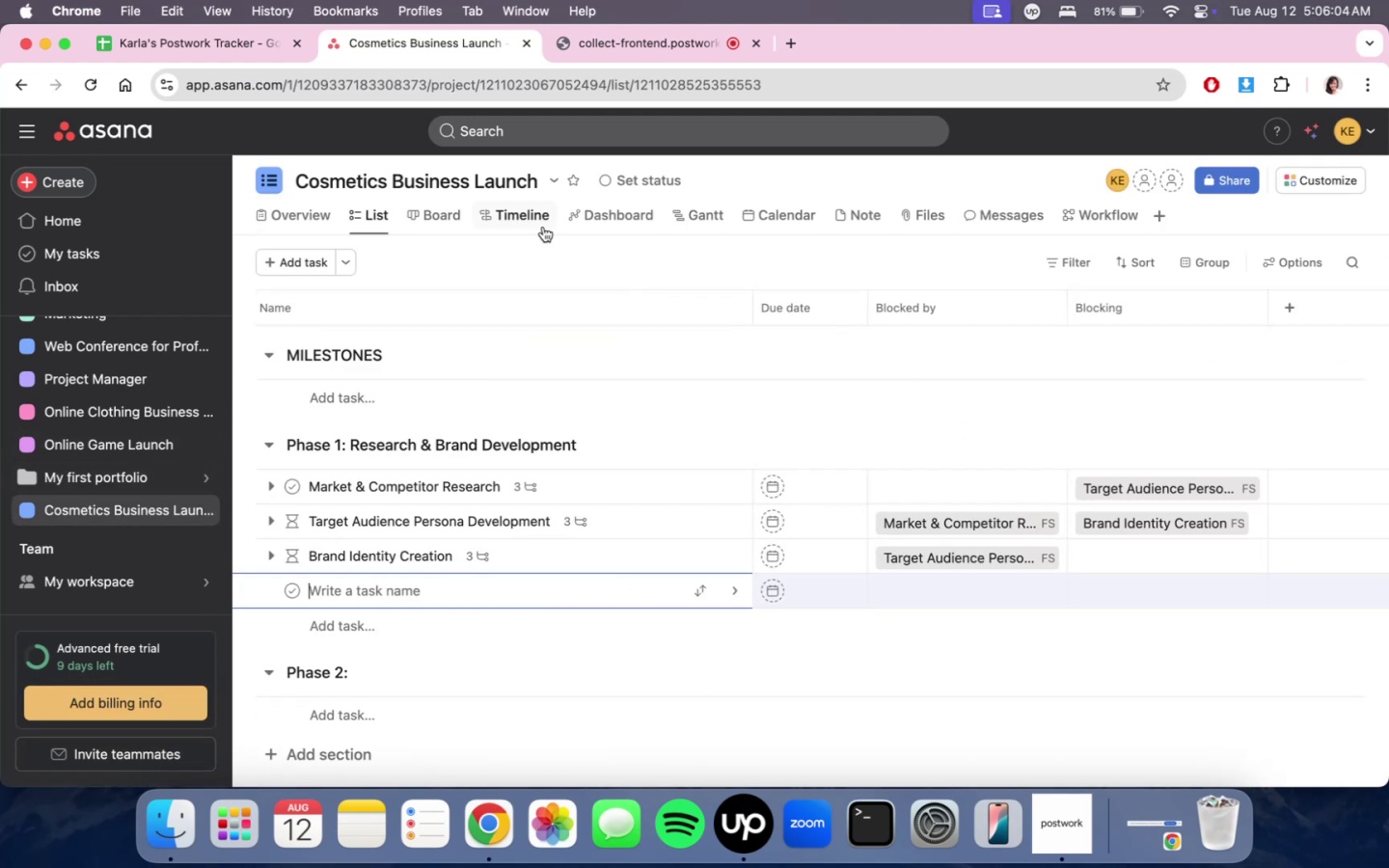 
double_click([424, 221])
 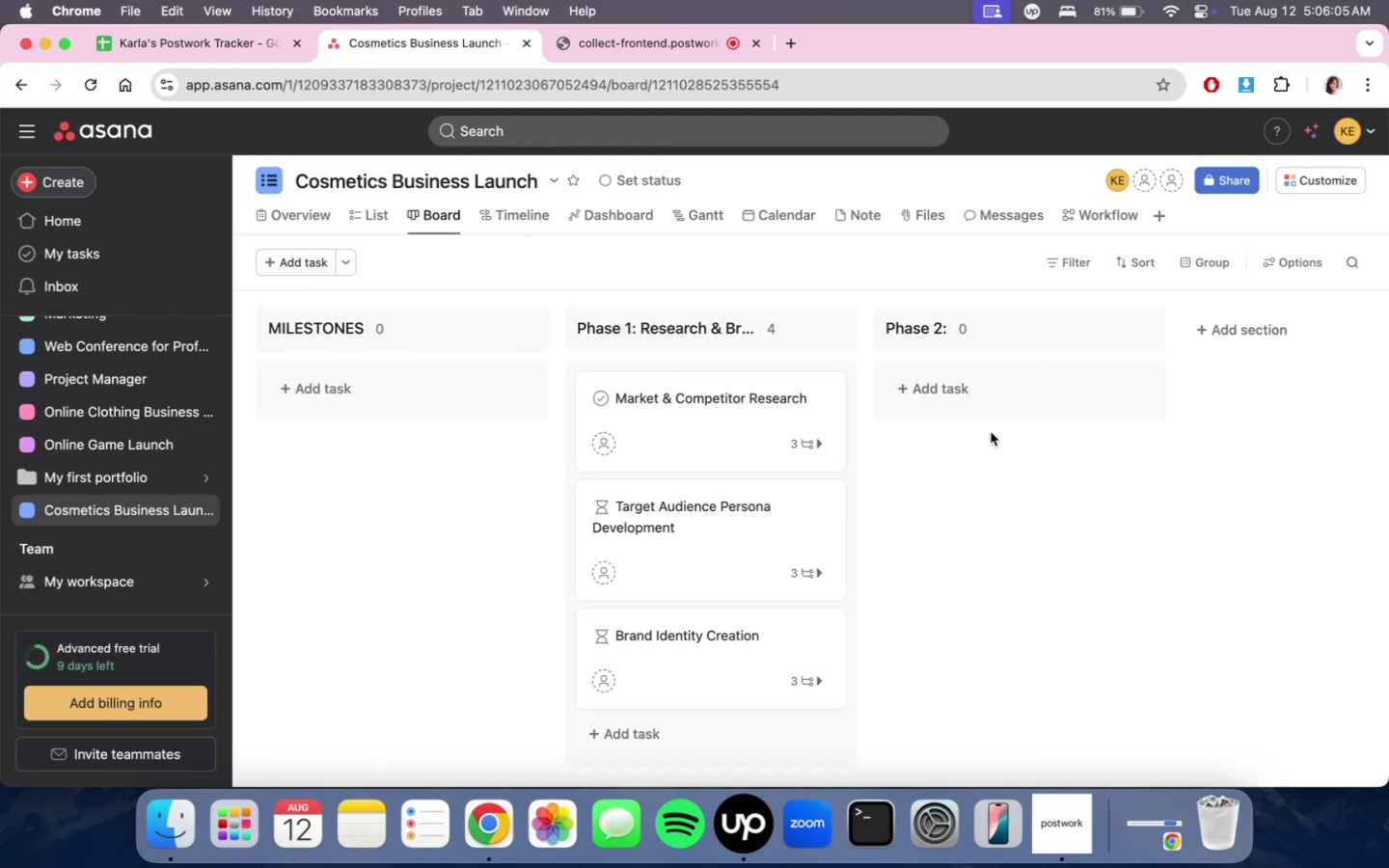 
scroll: coordinate [1037, 596], scroll_direction: down, amount: 7.0
 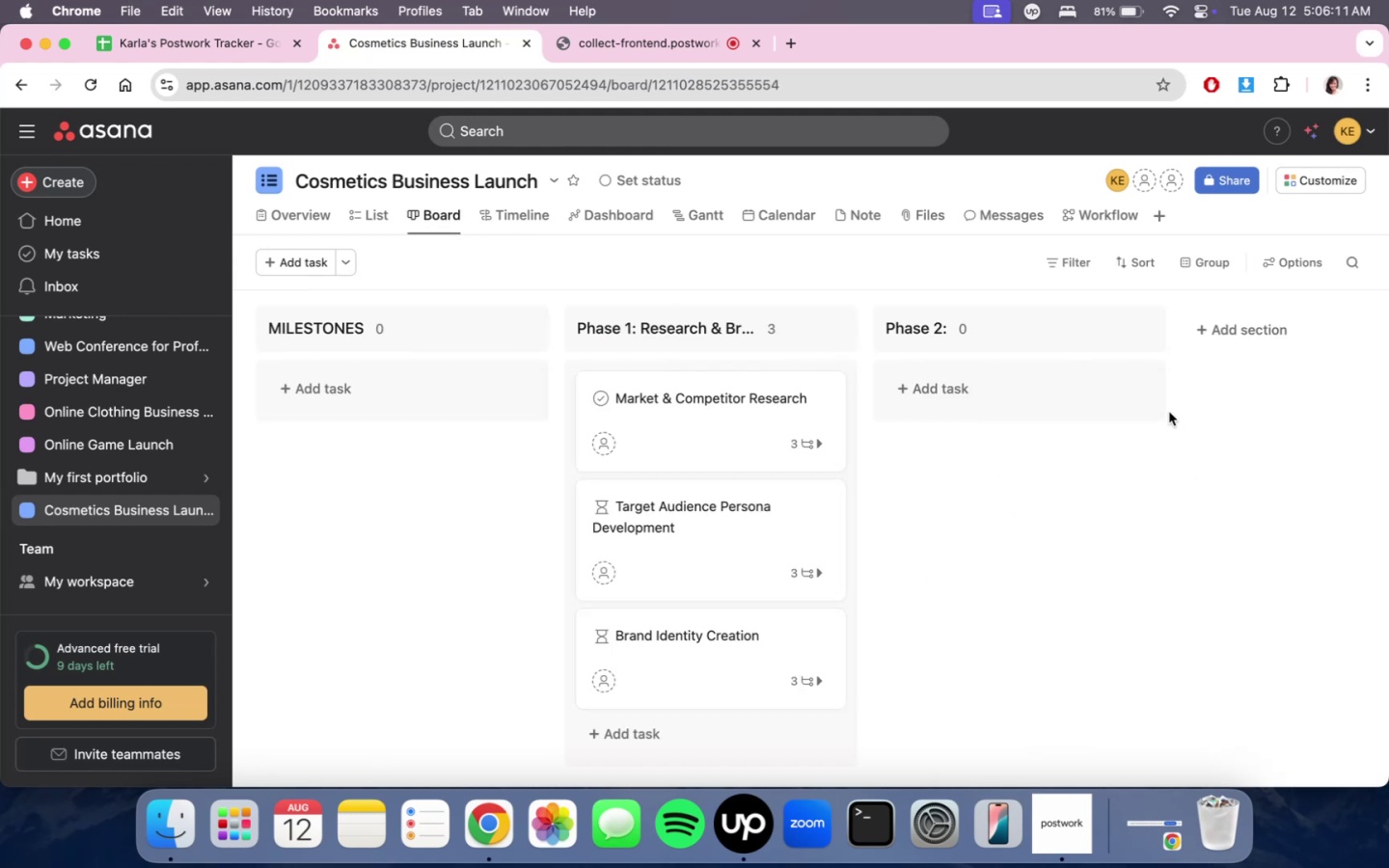 
wait(6.77)
 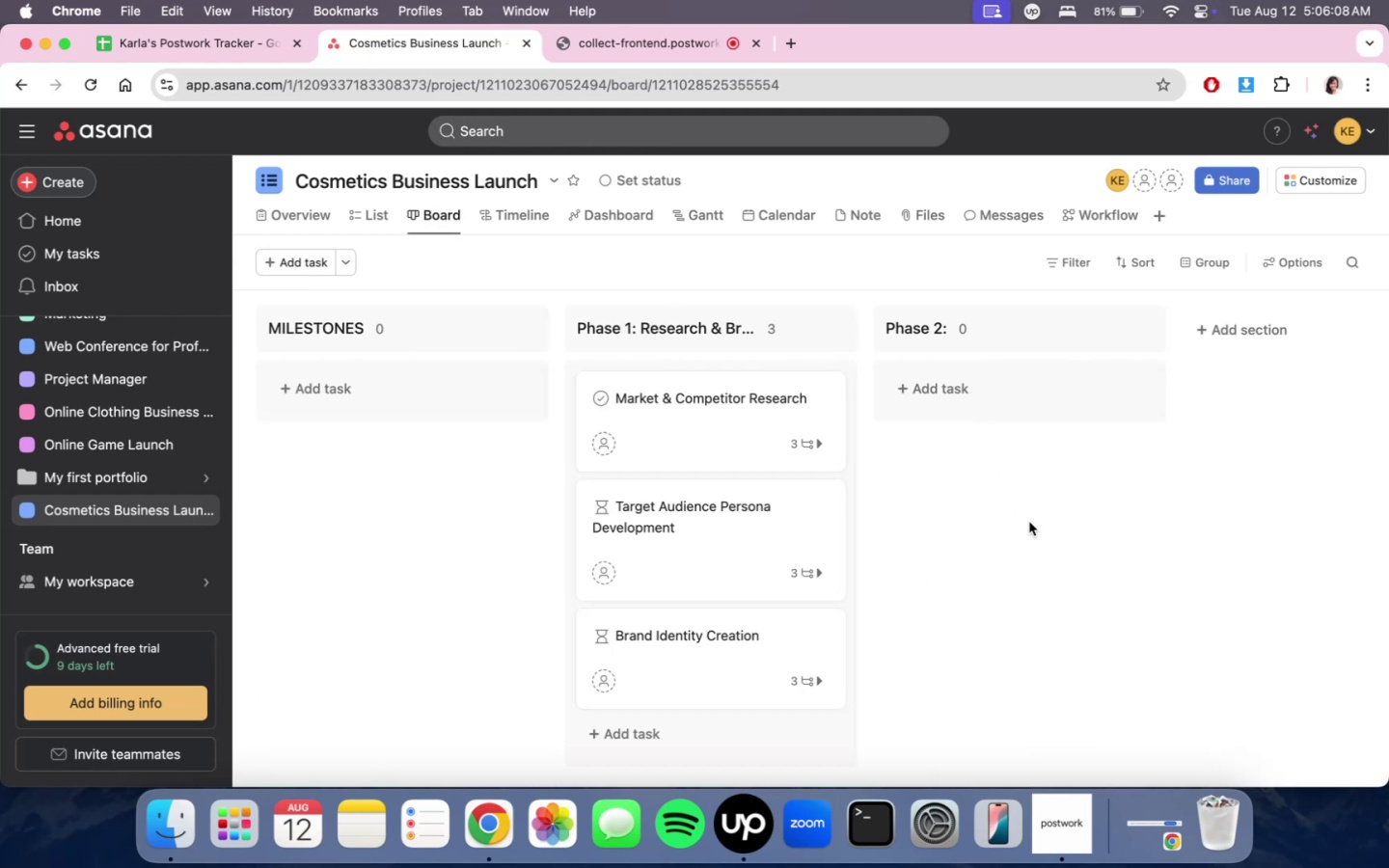 
left_click([620, 52])
 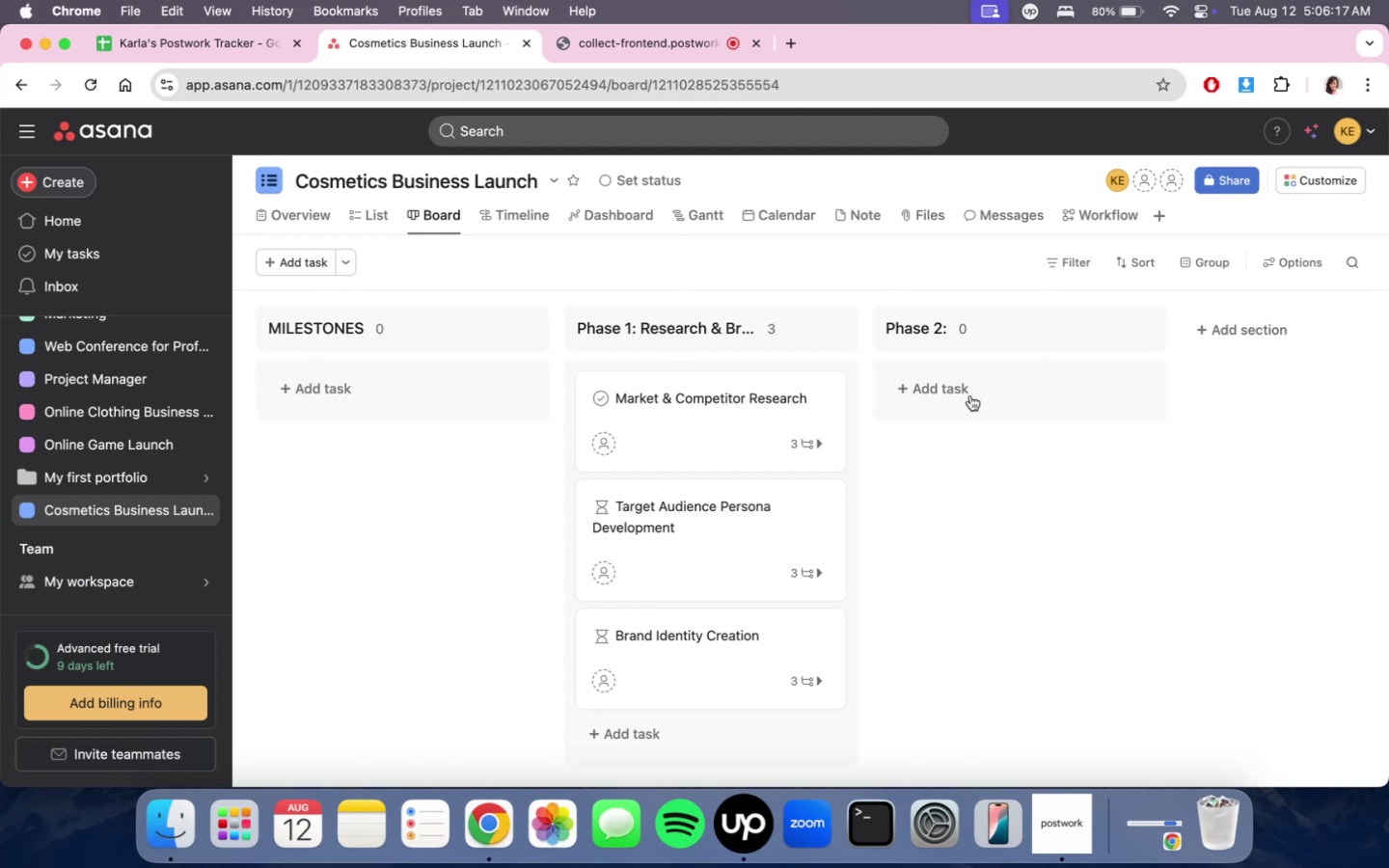 
wait(6.12)
 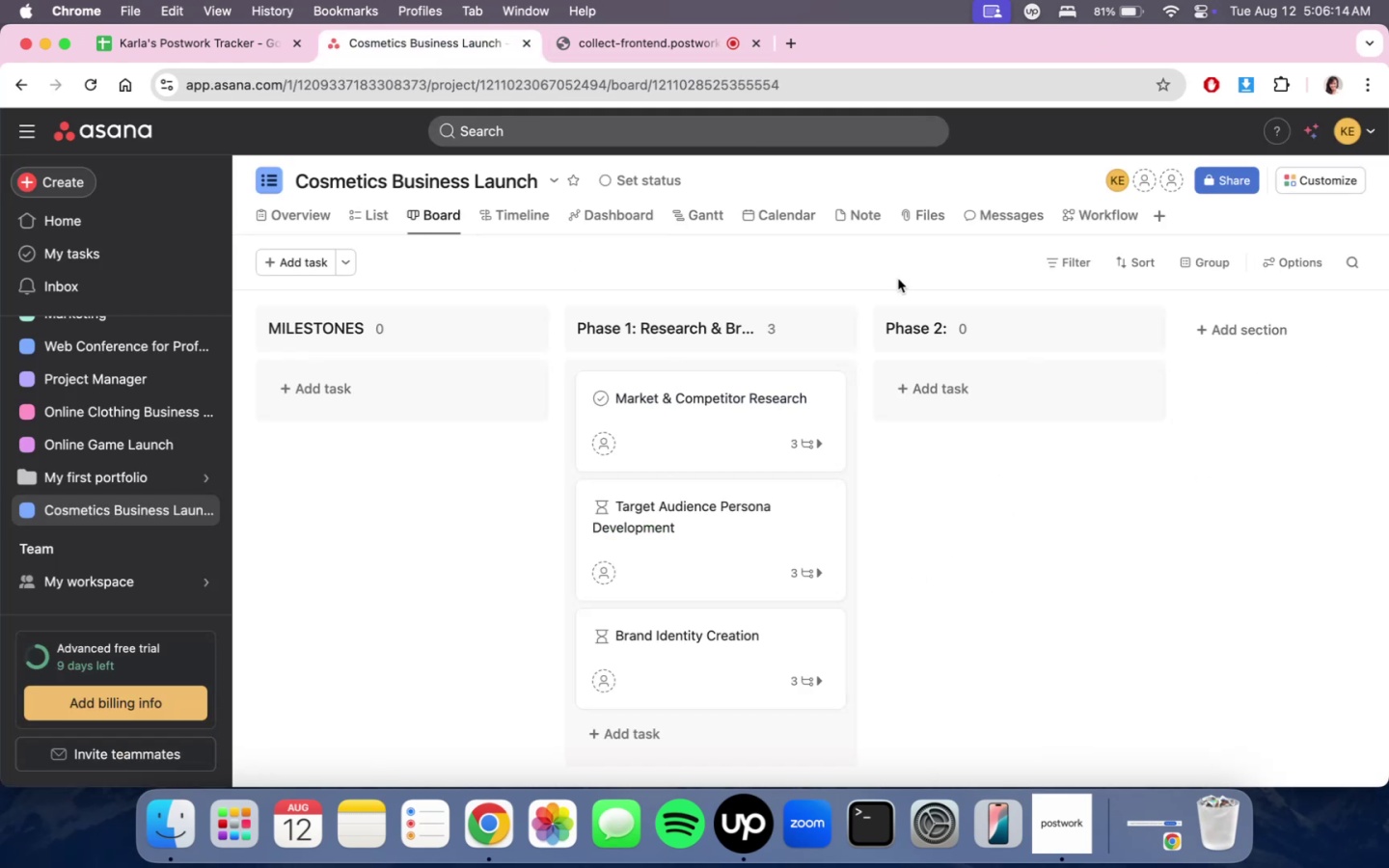 
scroll: coordinate [970, 536], scroll_direction: none, amount: 0.0
 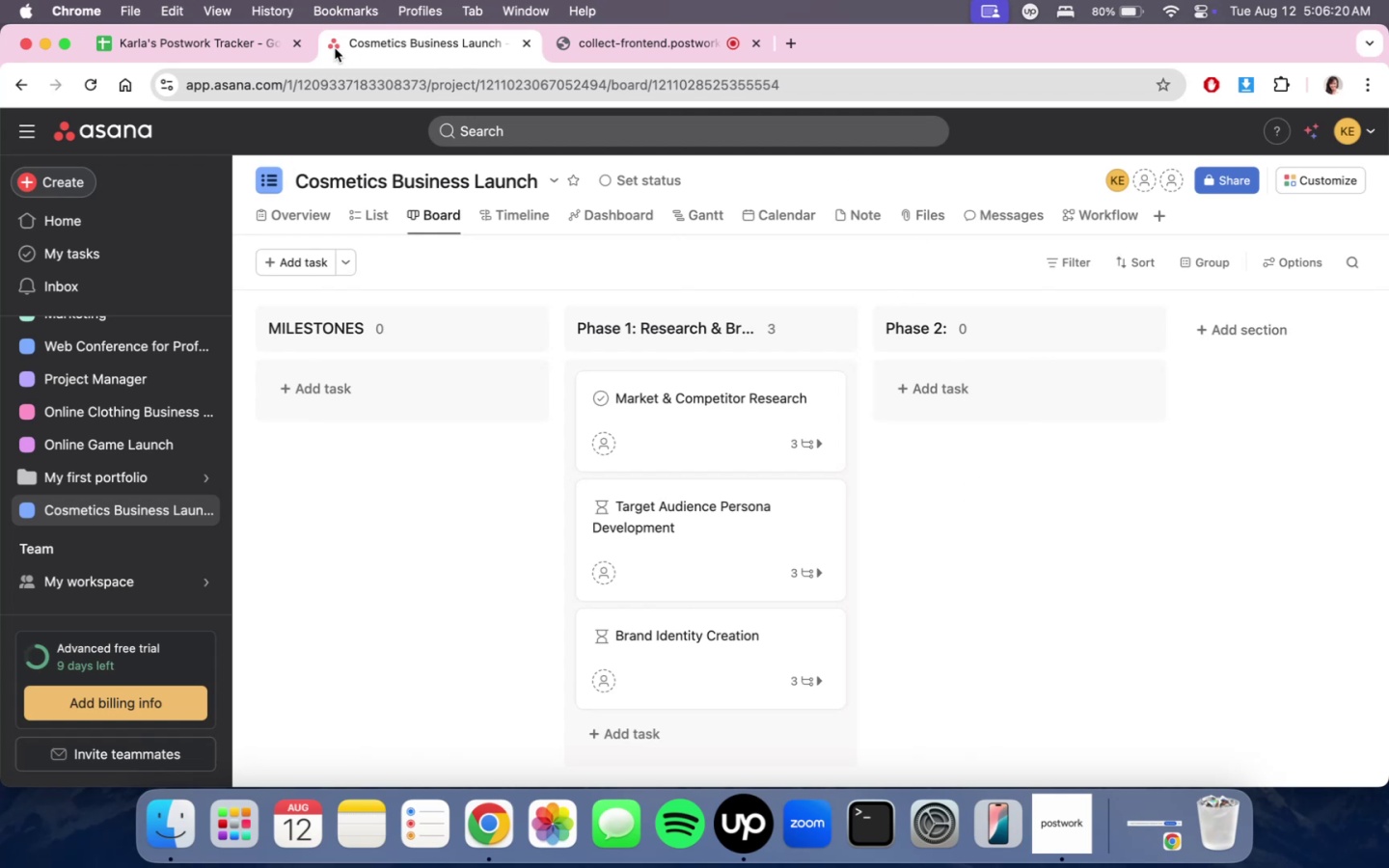 
left_click([244, 46])
 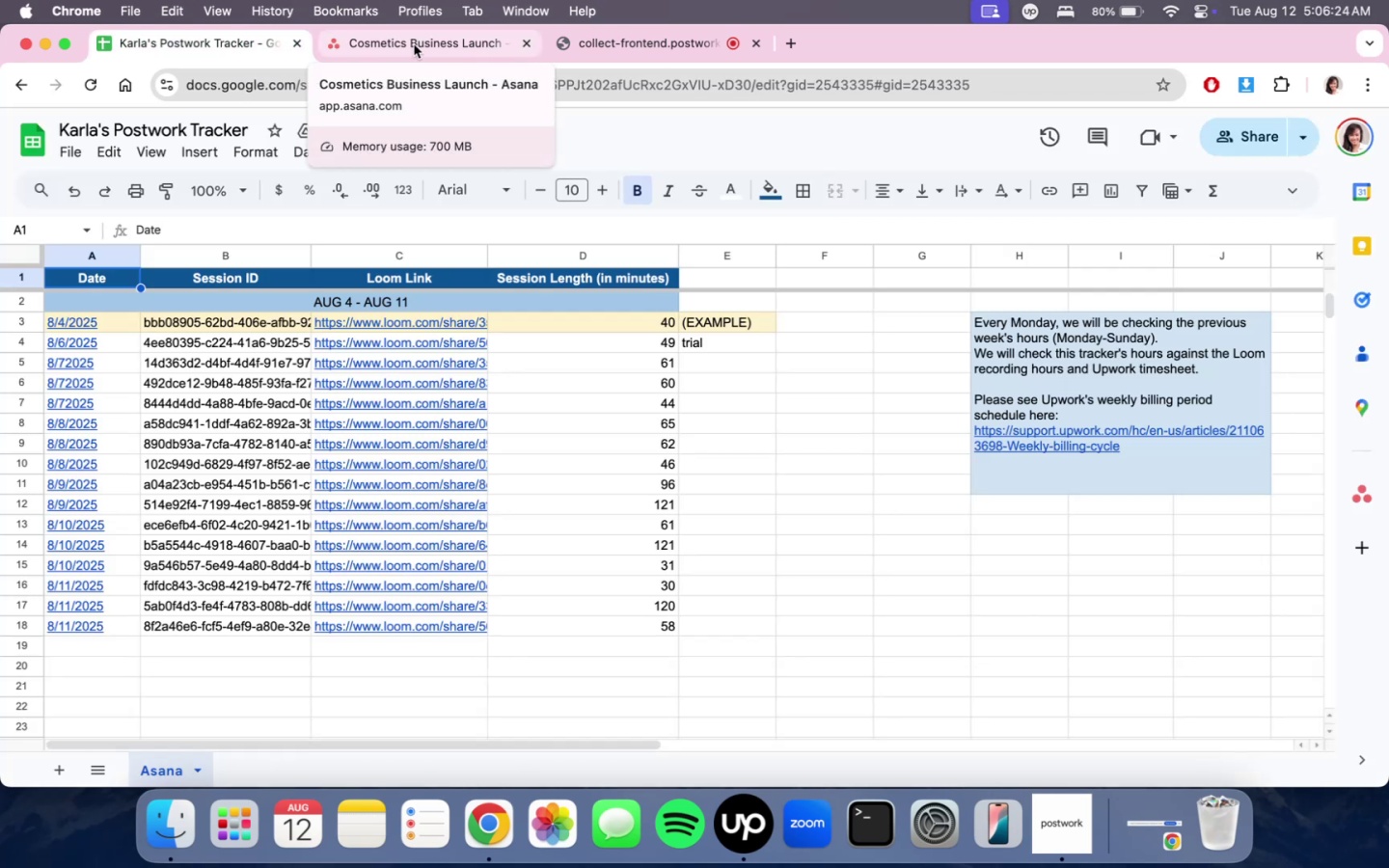 
wait(5.09)
 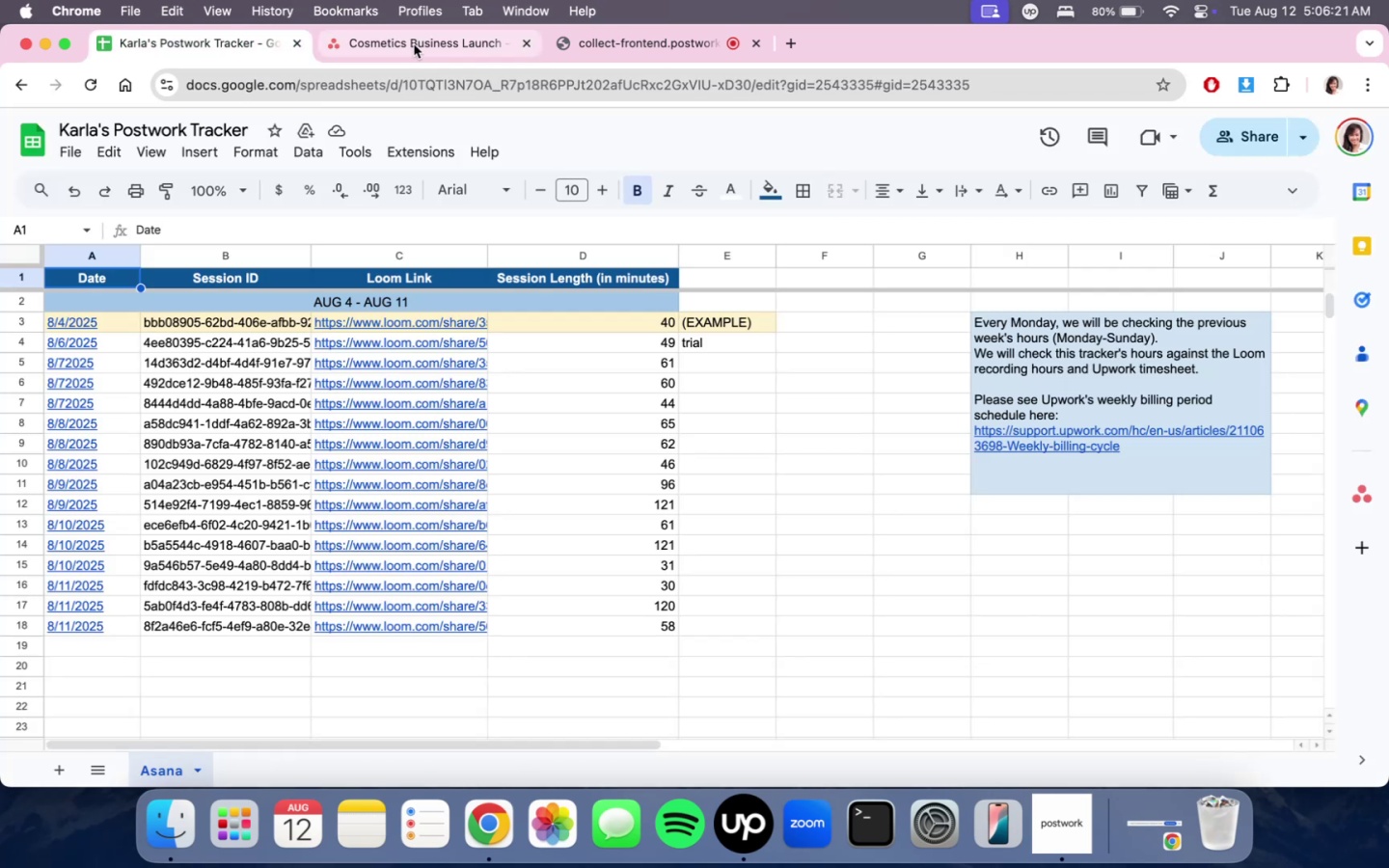 
left_click([414, 44])
 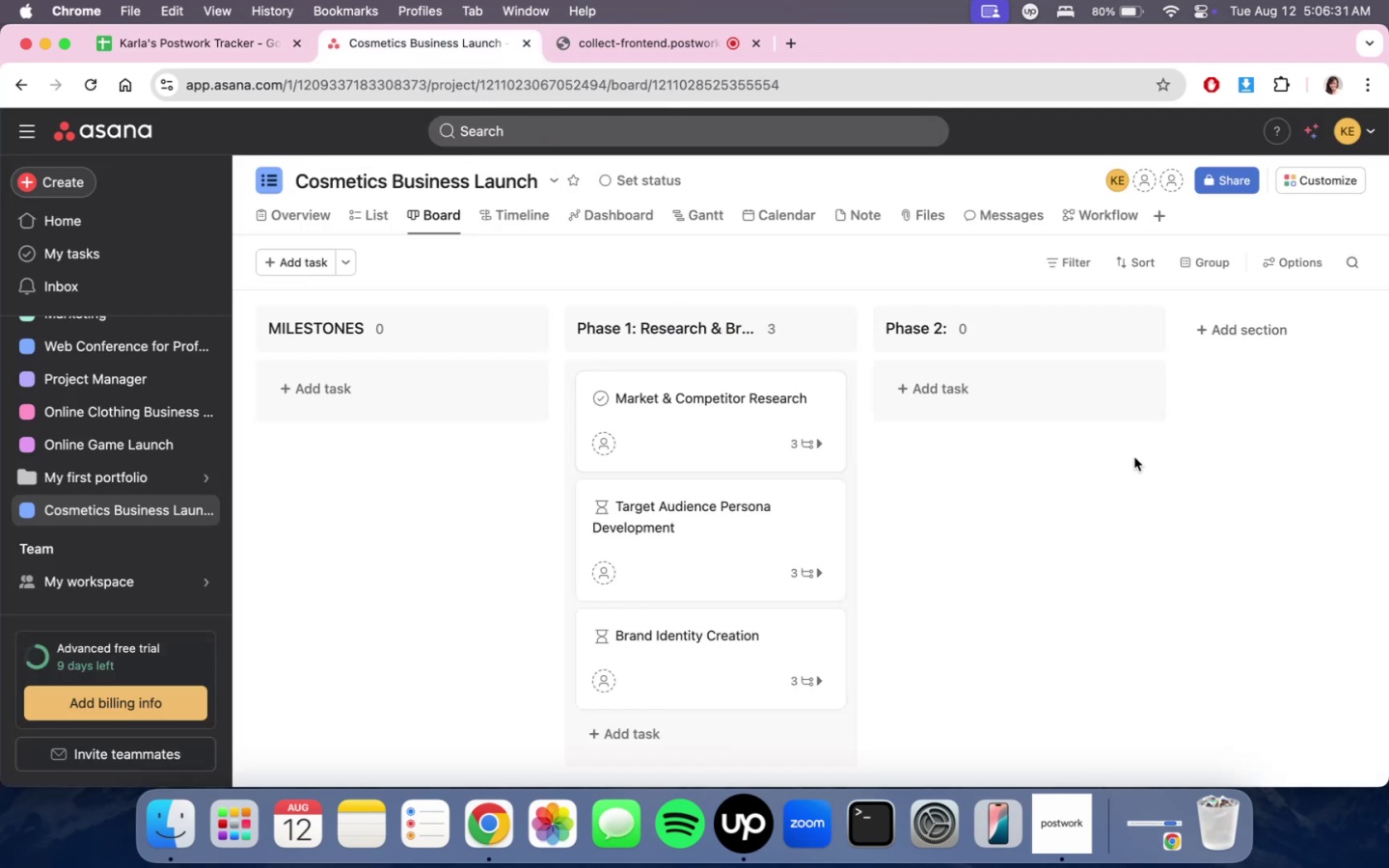 
wait(7.94)
 